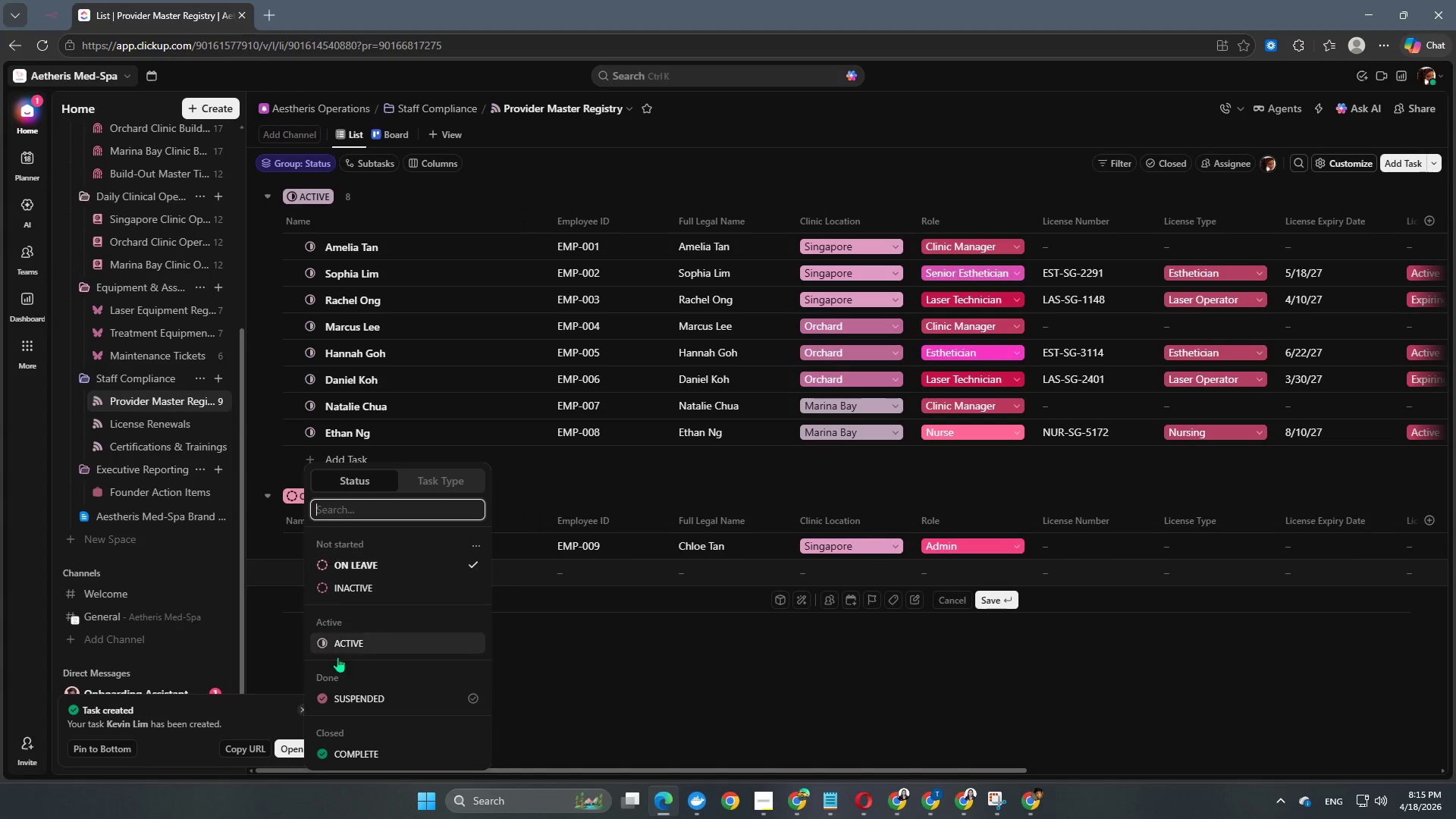 
left_click([369, 696])
 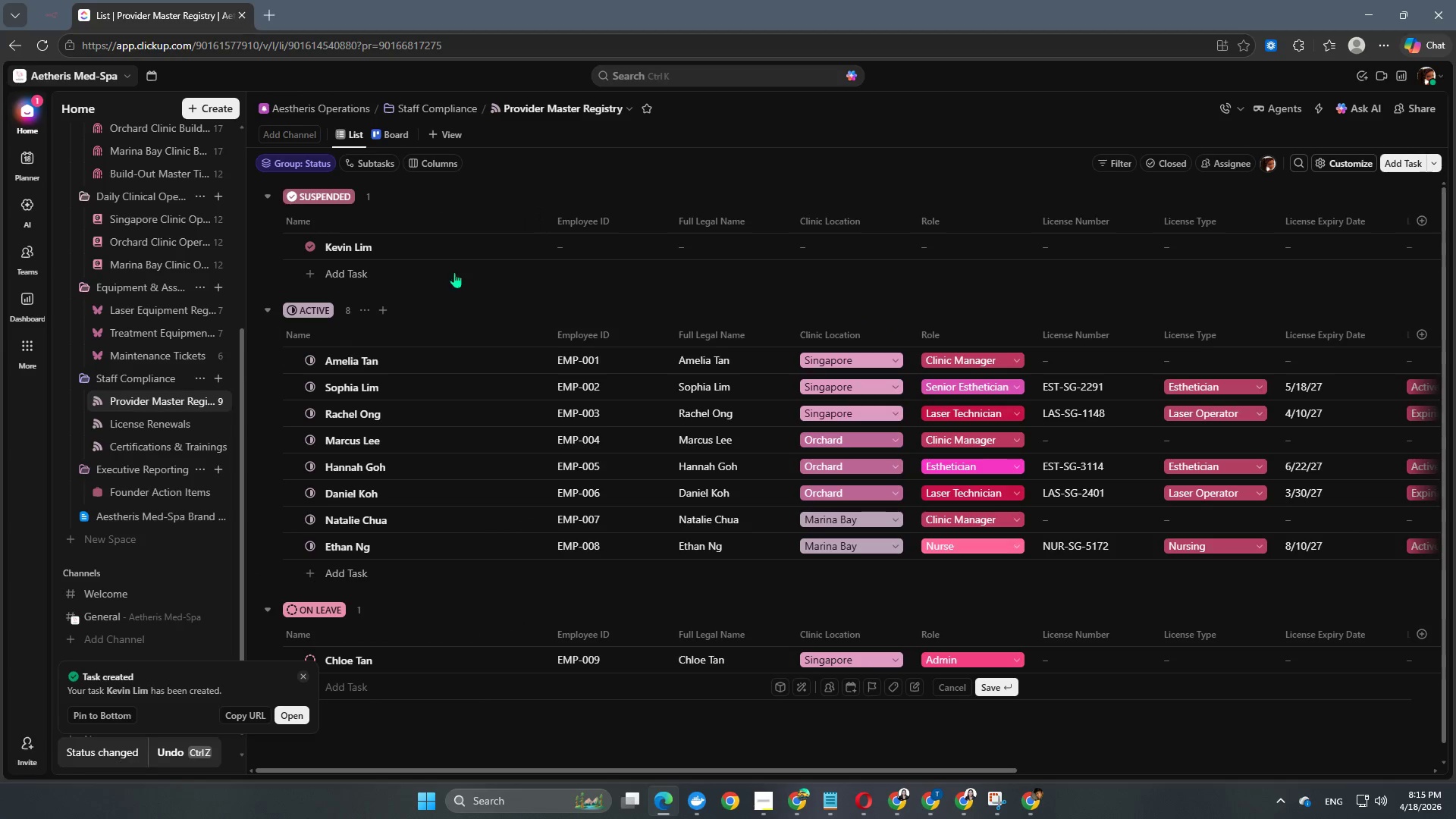 
scroll: coordinate [340, 661], scroll_direction: down, amount: 4.0
 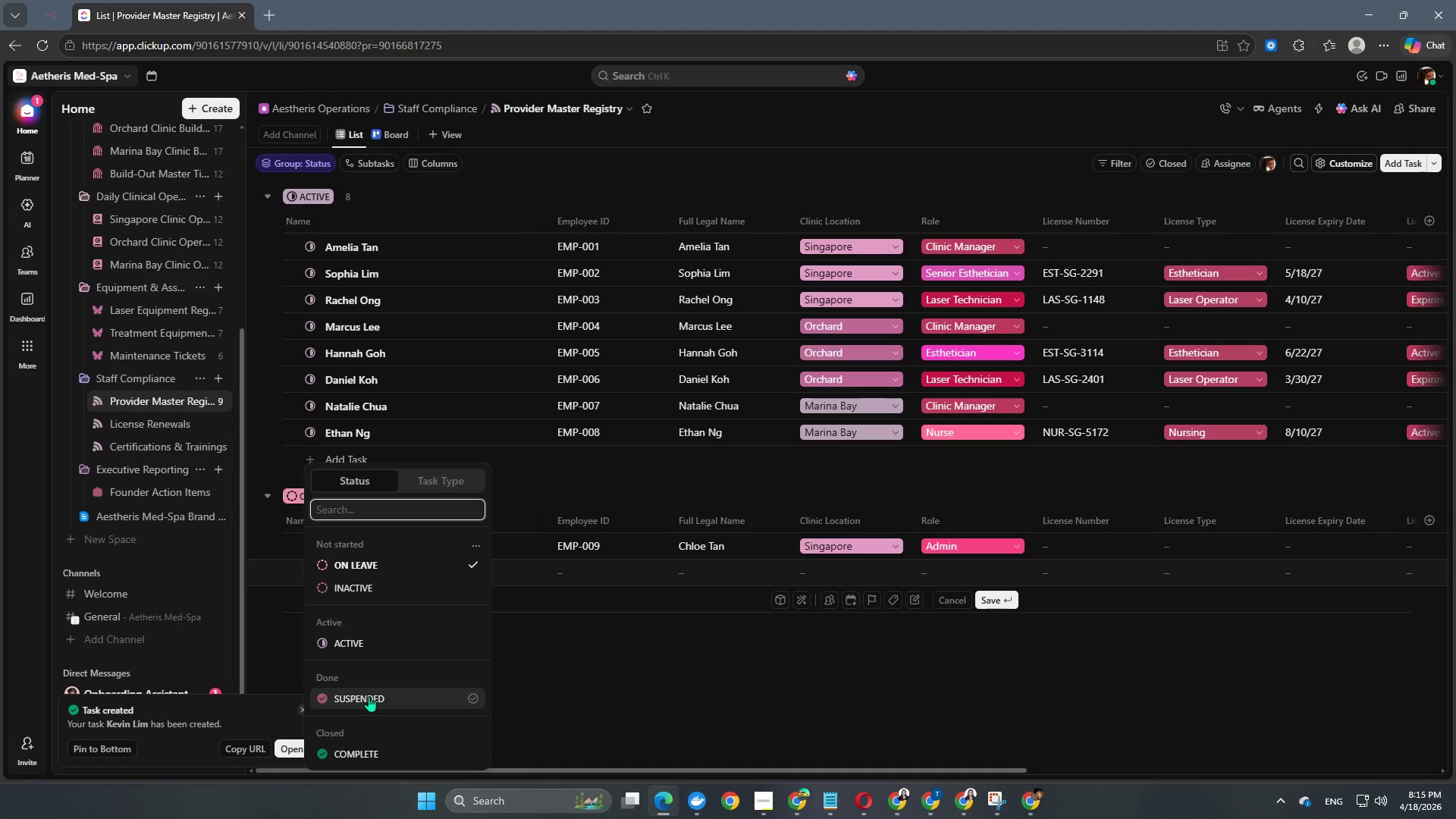 
left_click([584, 244])
 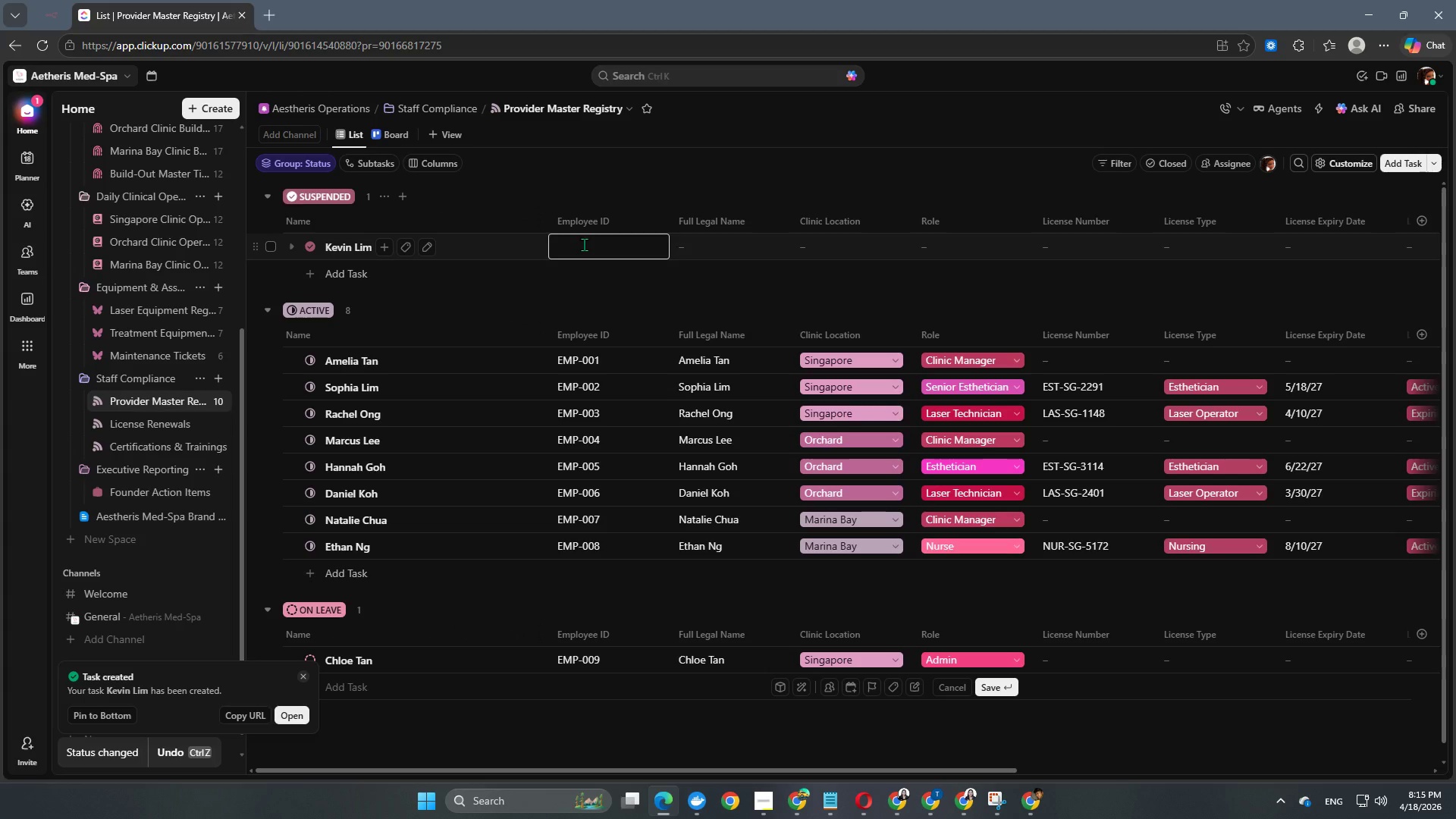 
type(EMP-010)
key(NumpadEnter)
 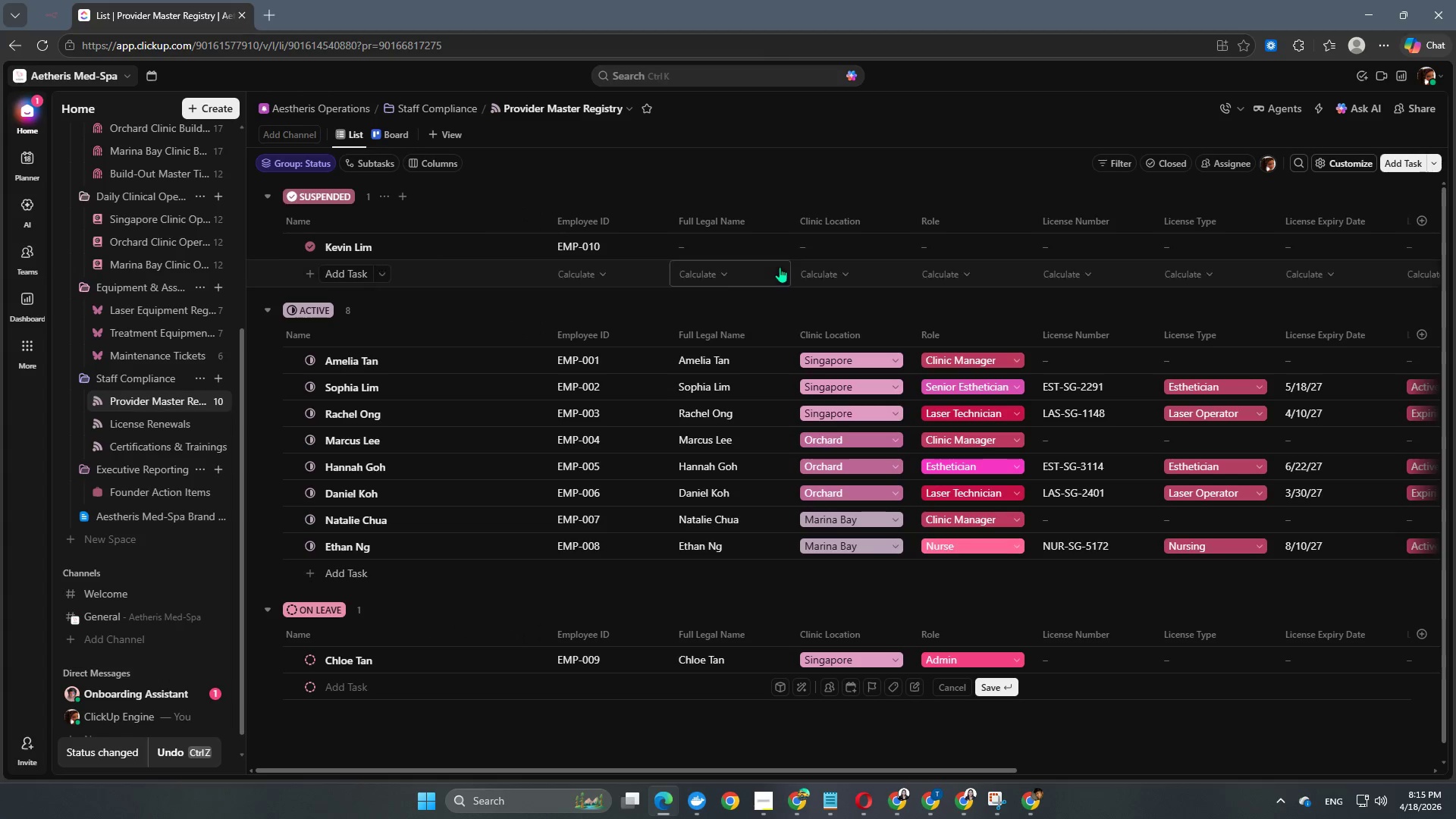 
left_click([701, 246])
 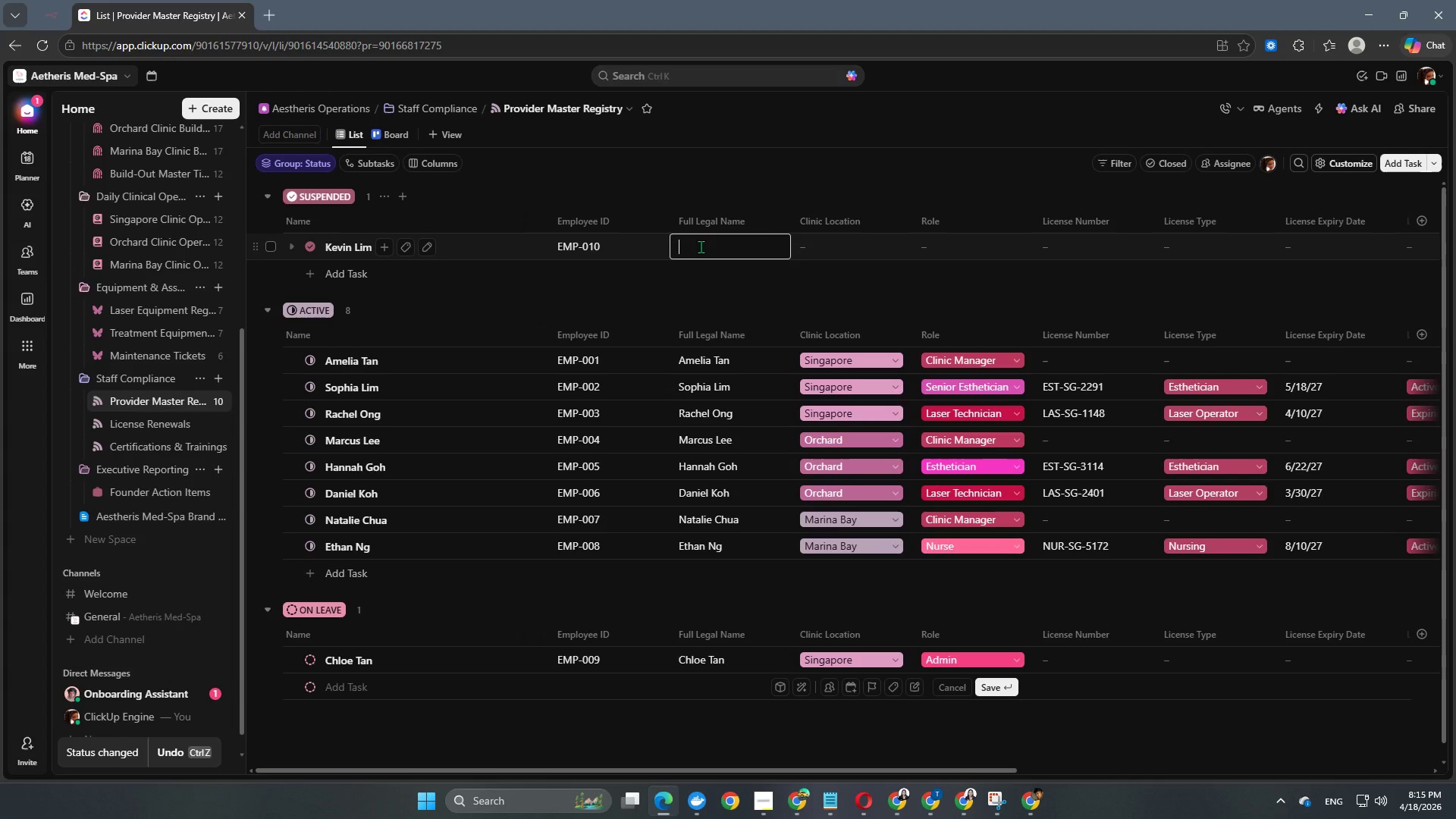 
type(Kevin Lim)
 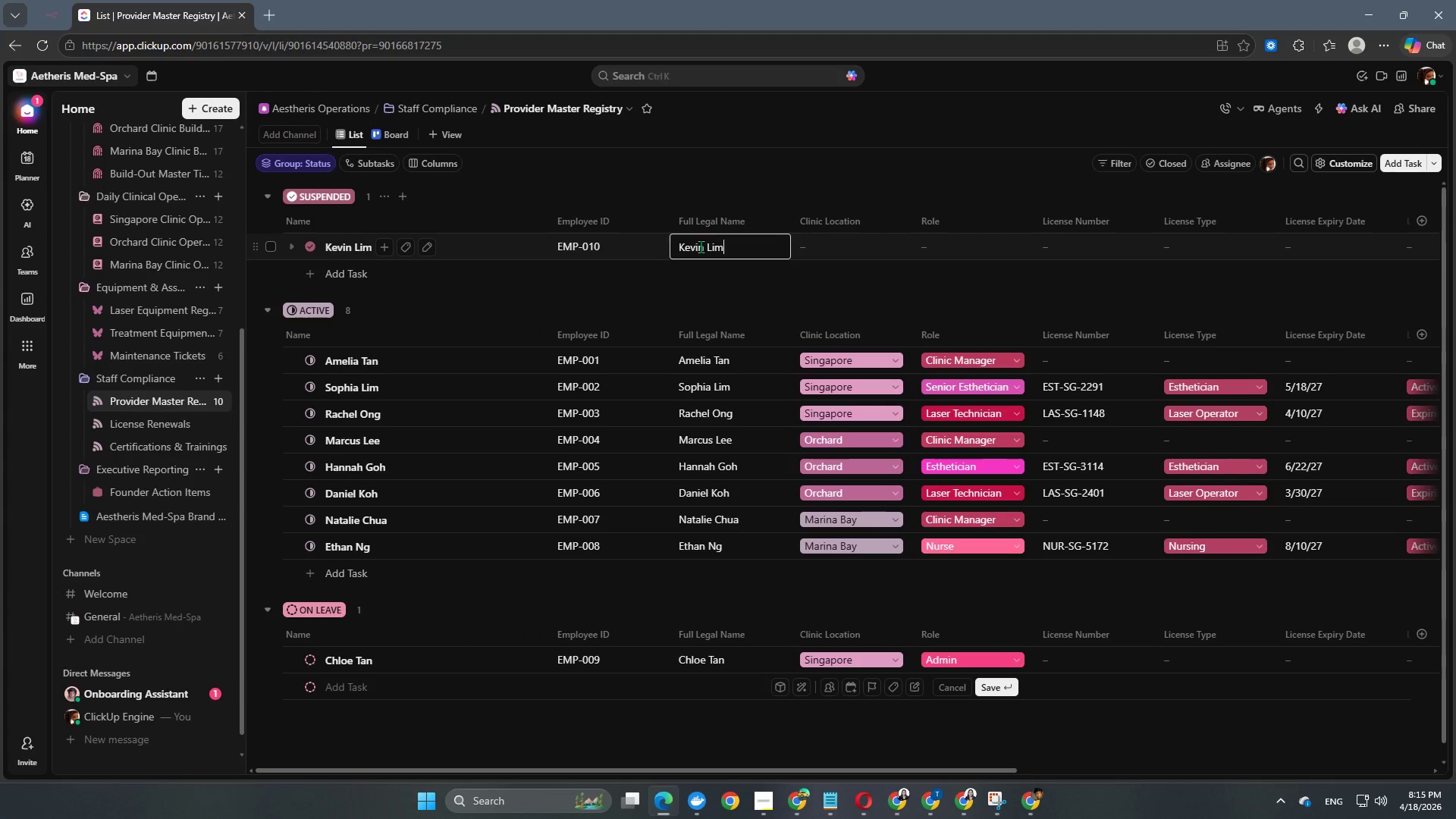 
 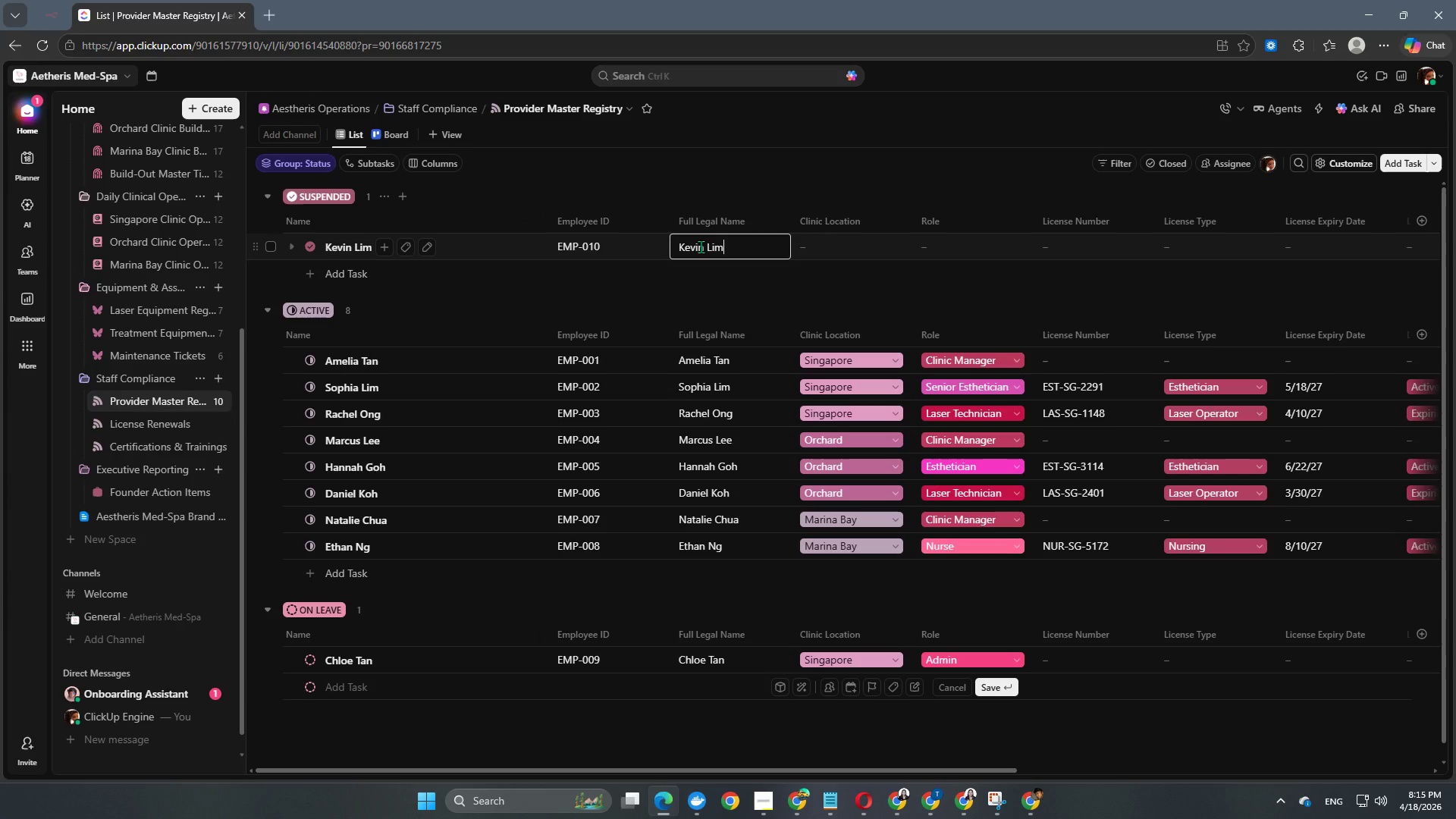 
key(Enter)
 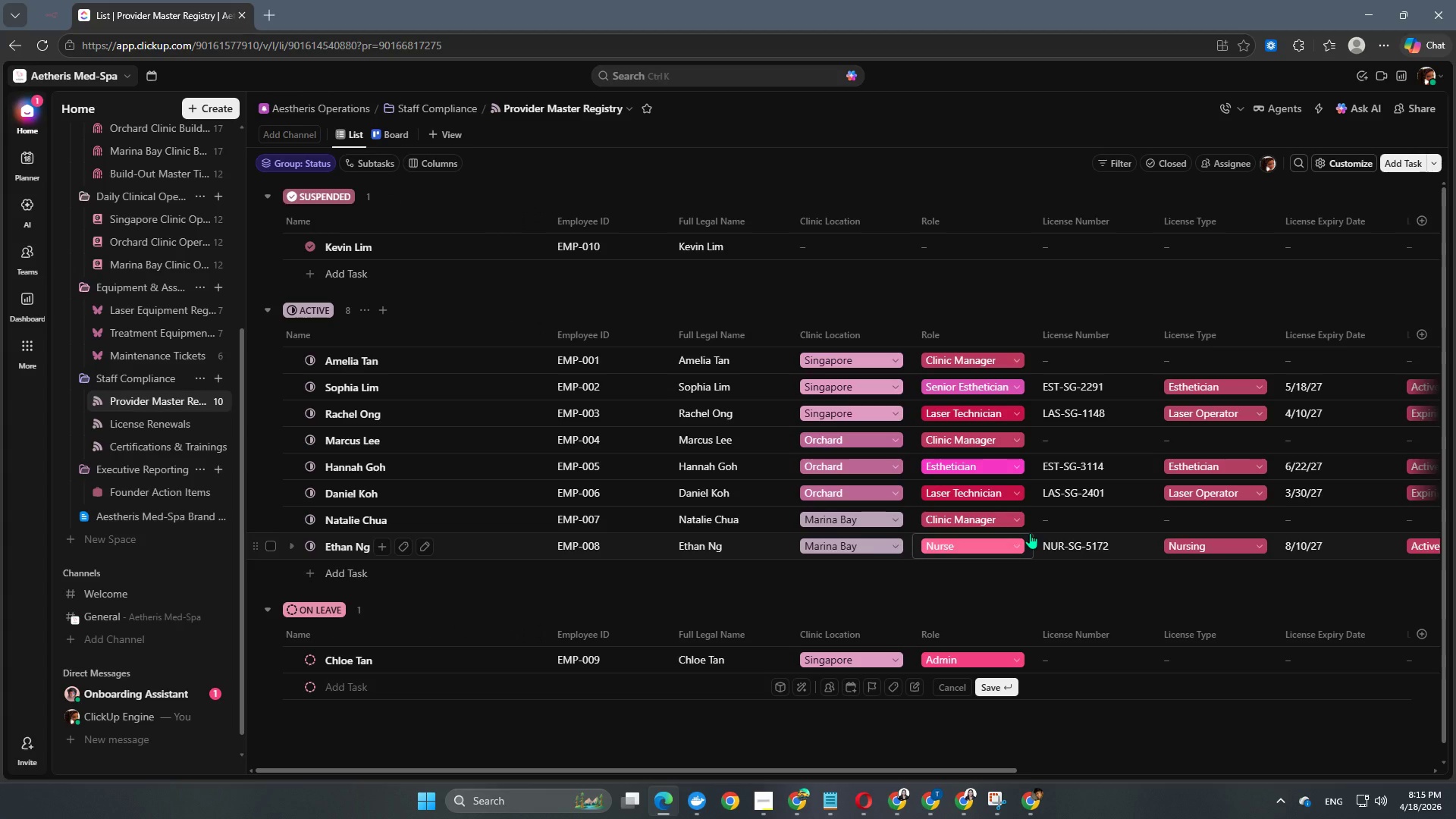 
wait(24.05)
 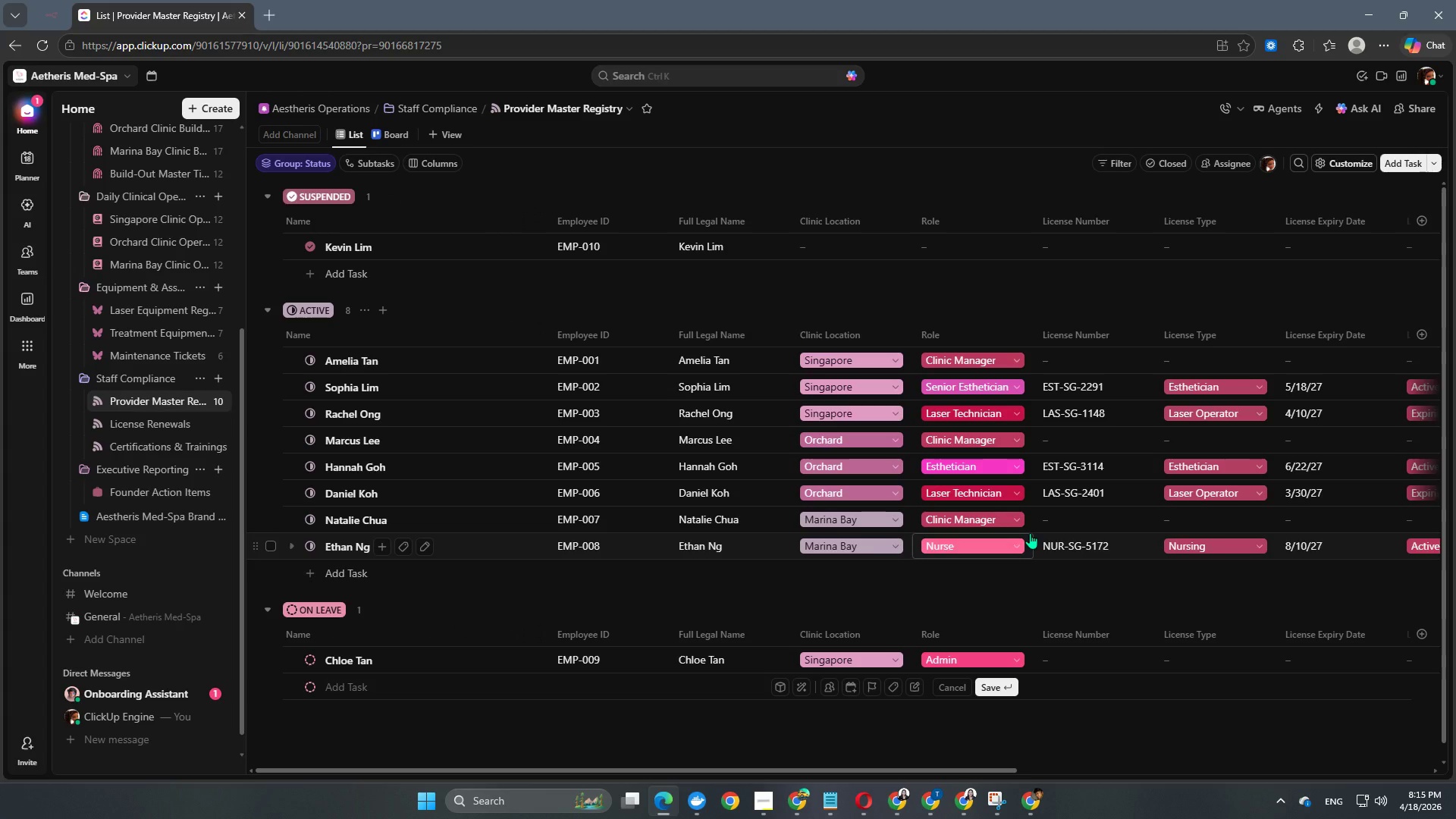 
left_click([843, 247])
 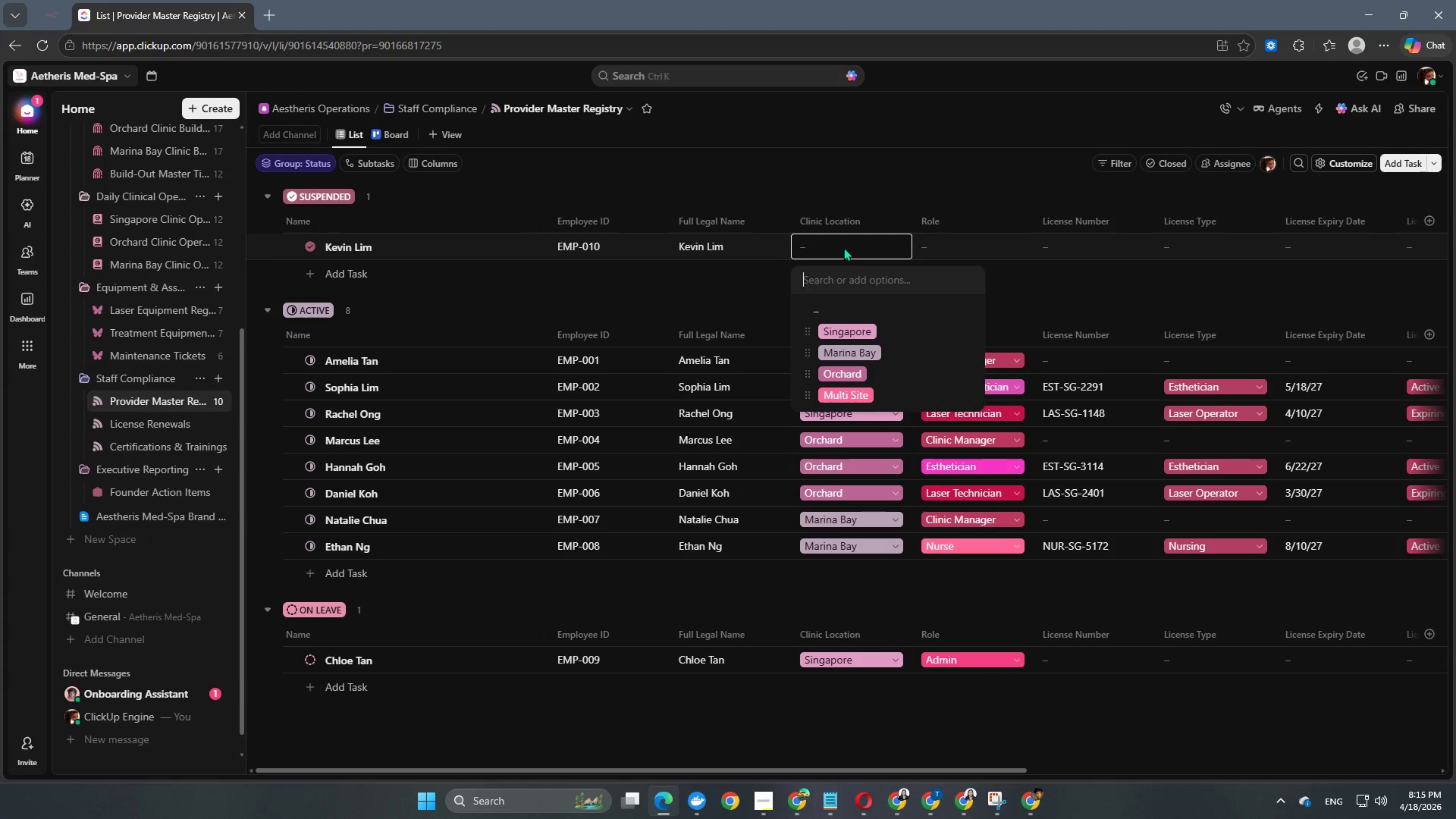 
wait(12.03)
 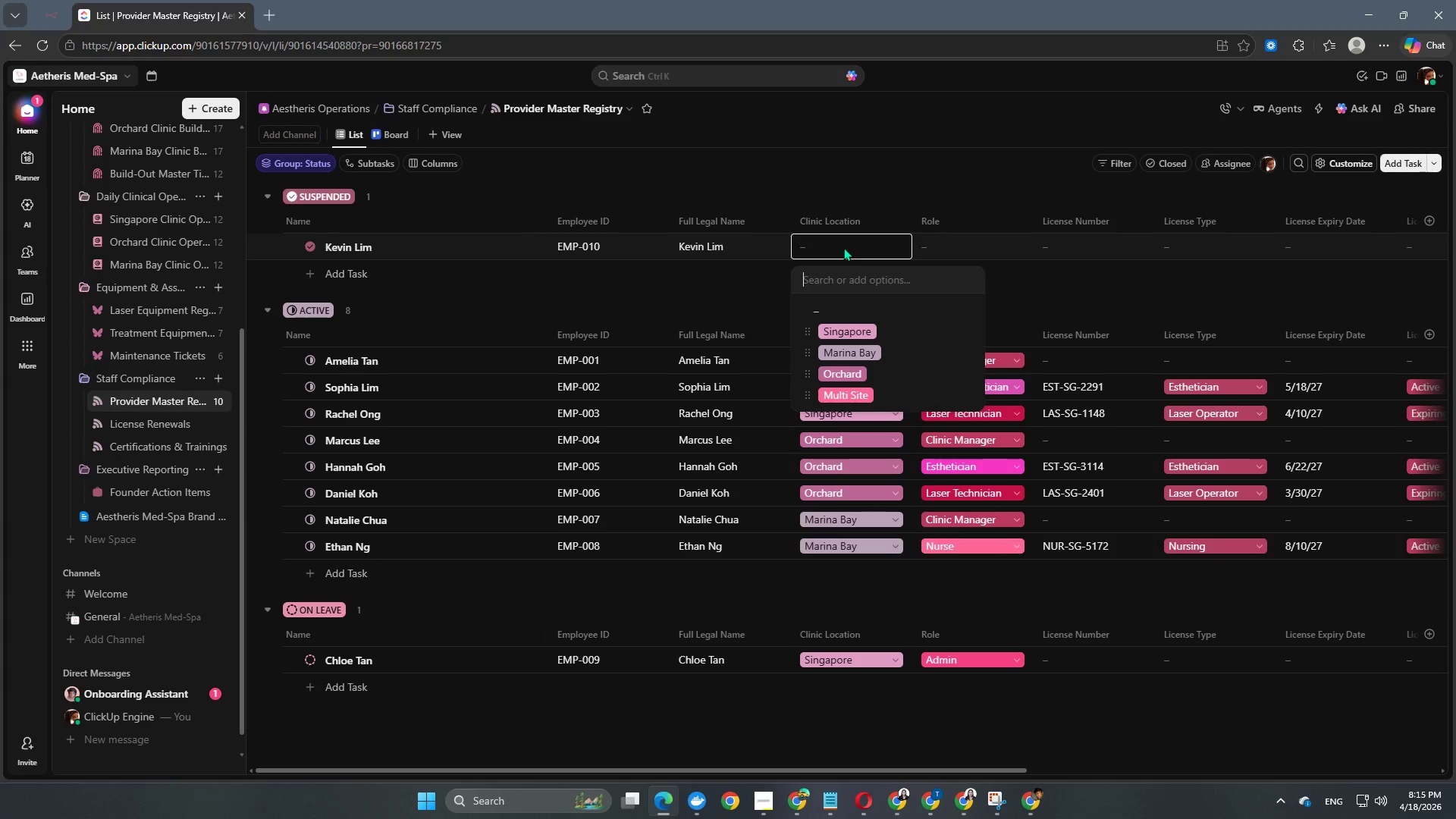 
left_click([877, 356])
 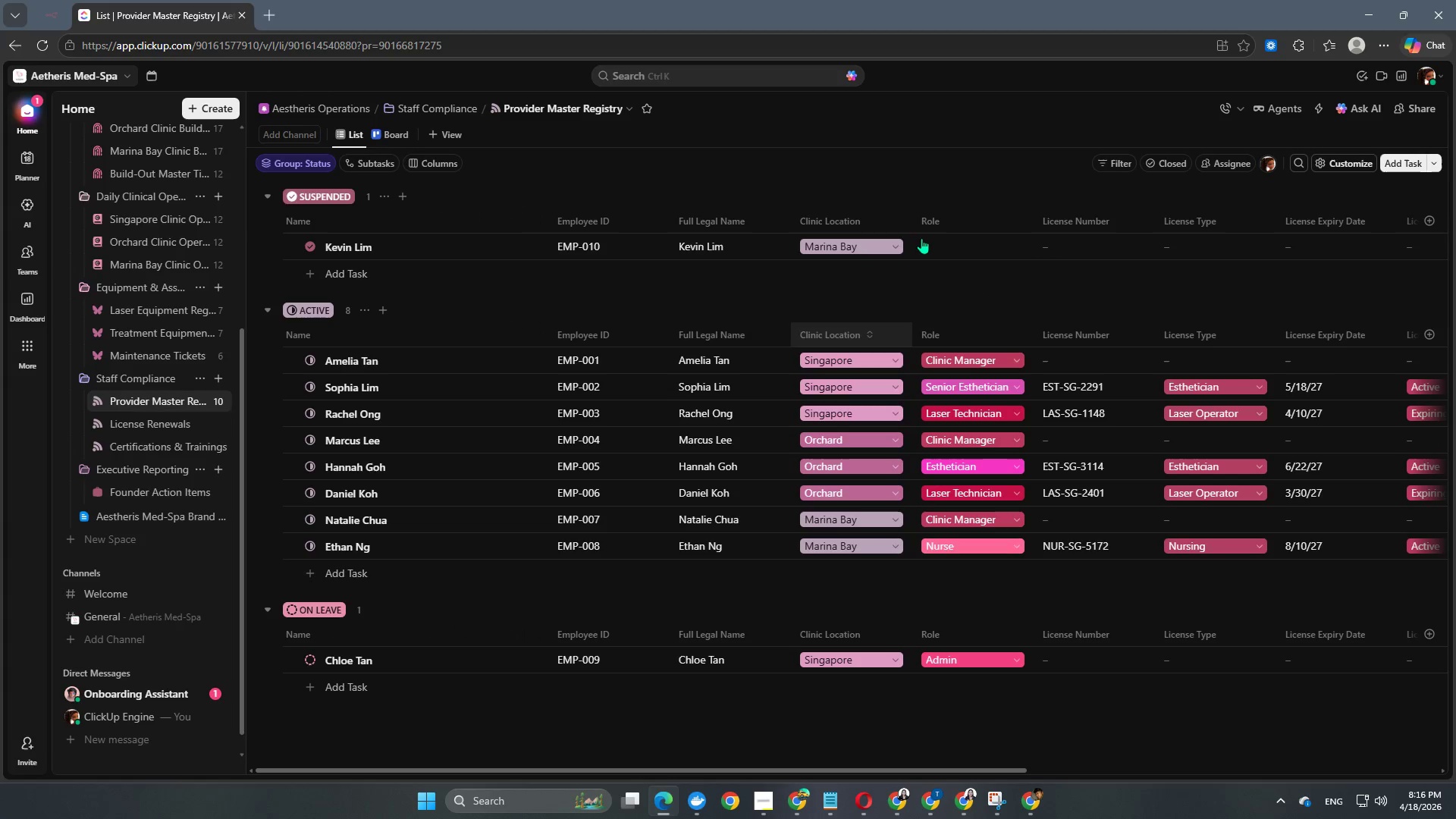 
left_click([930, 242])
 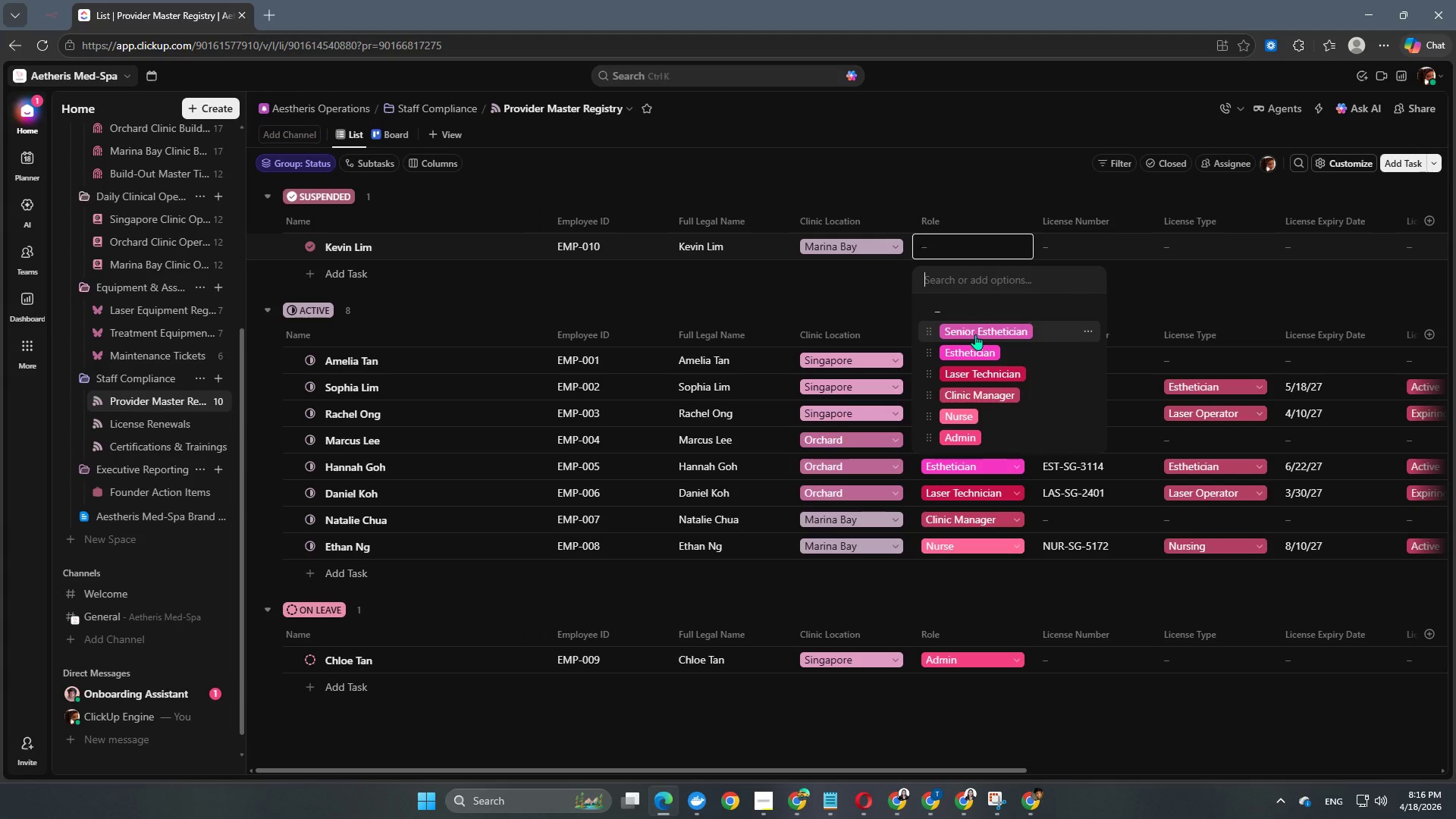 
left_click([978, 349])
 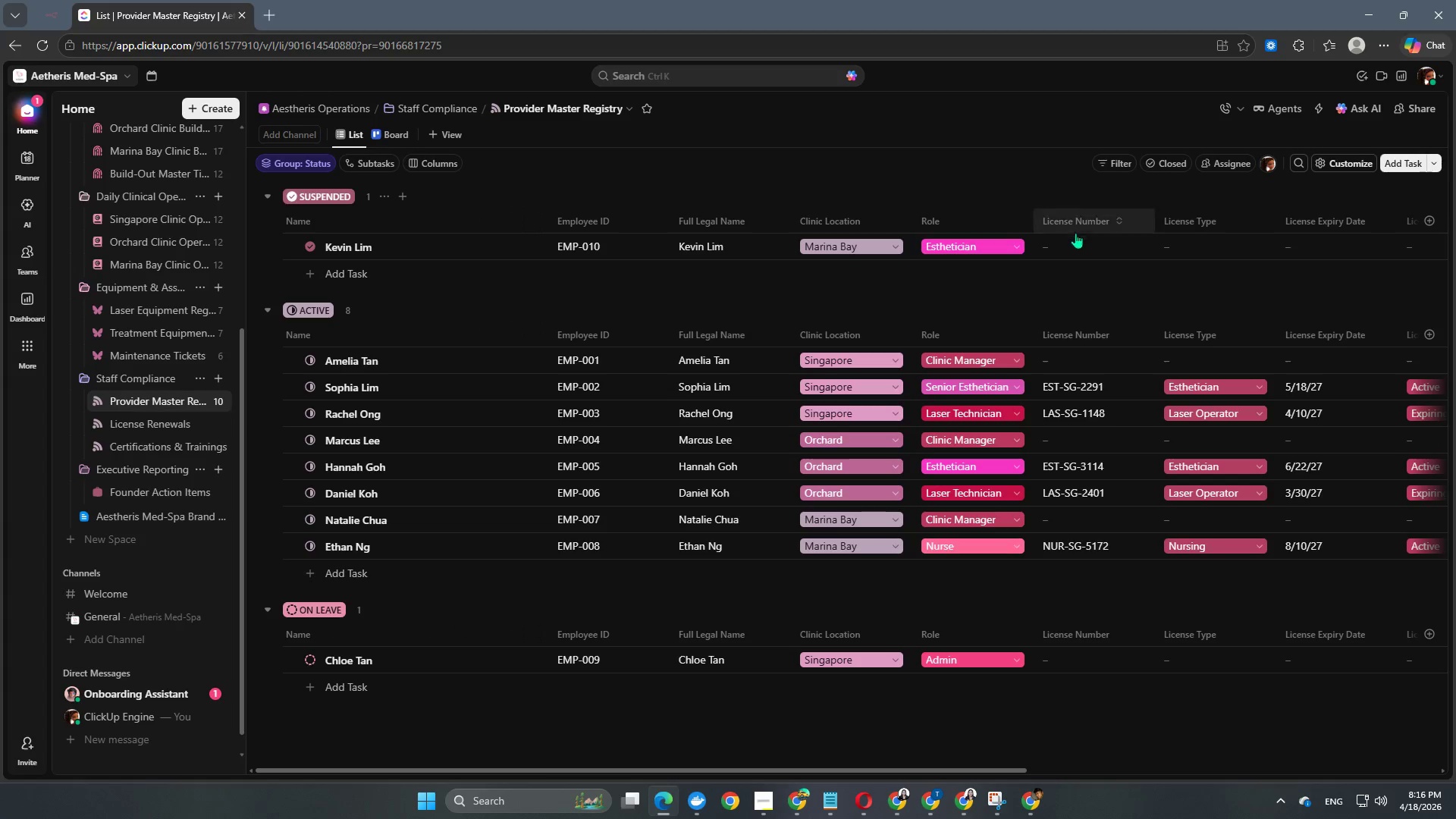 
left_click([1072, 246])
 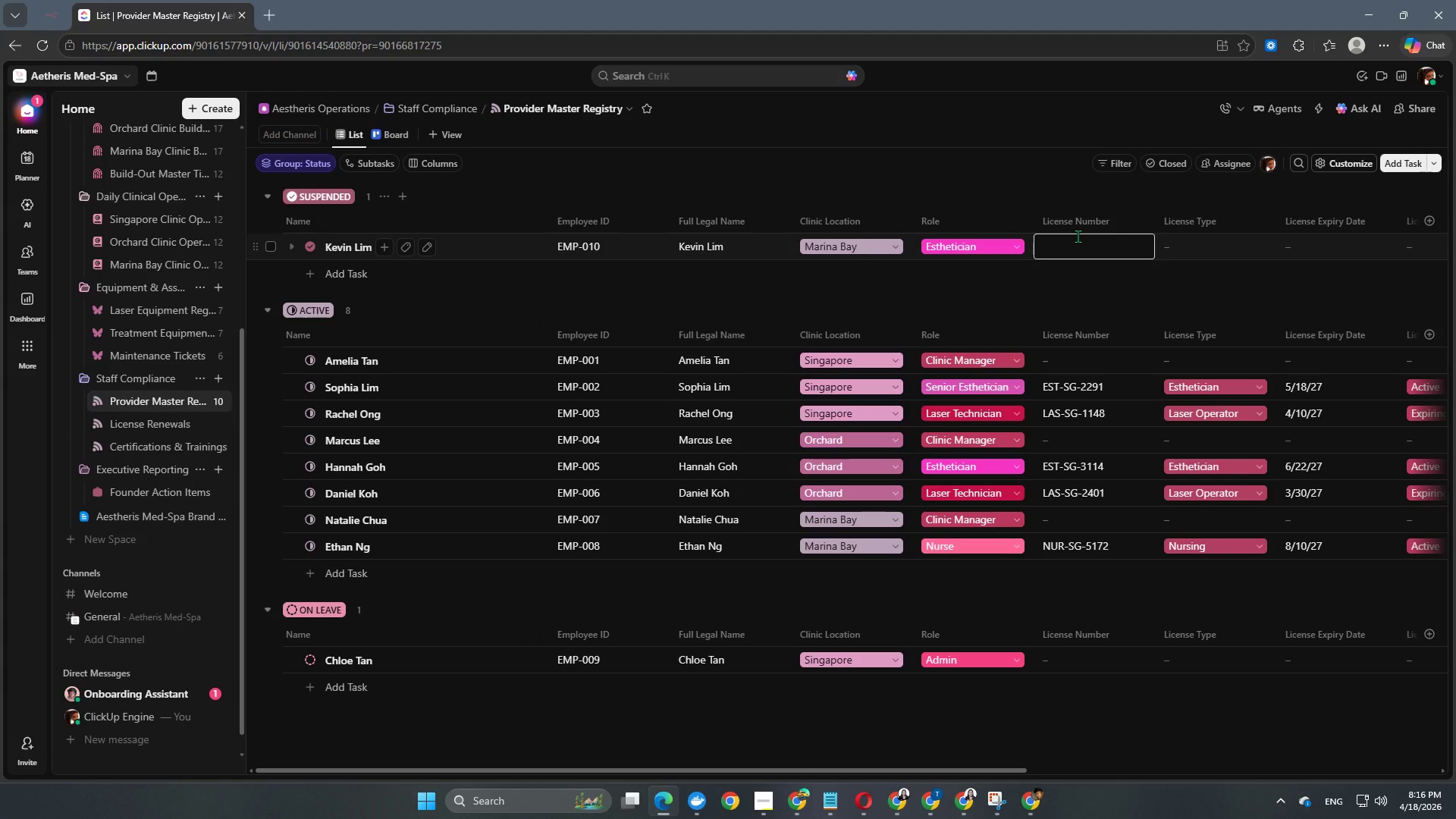 
type(EST-SG-7781)
key(NumpadEnter)
 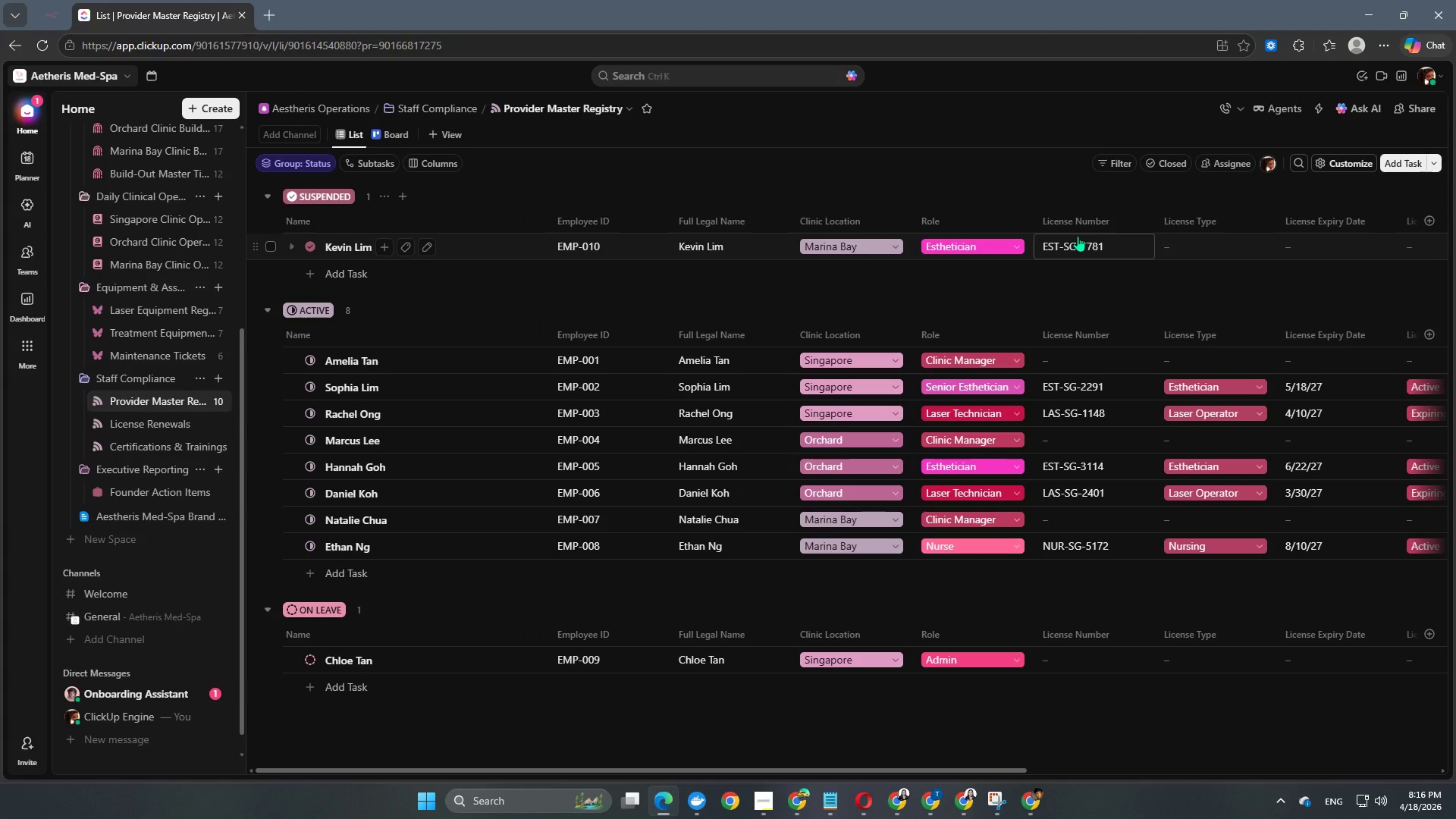 
left_click([1192, 243])
 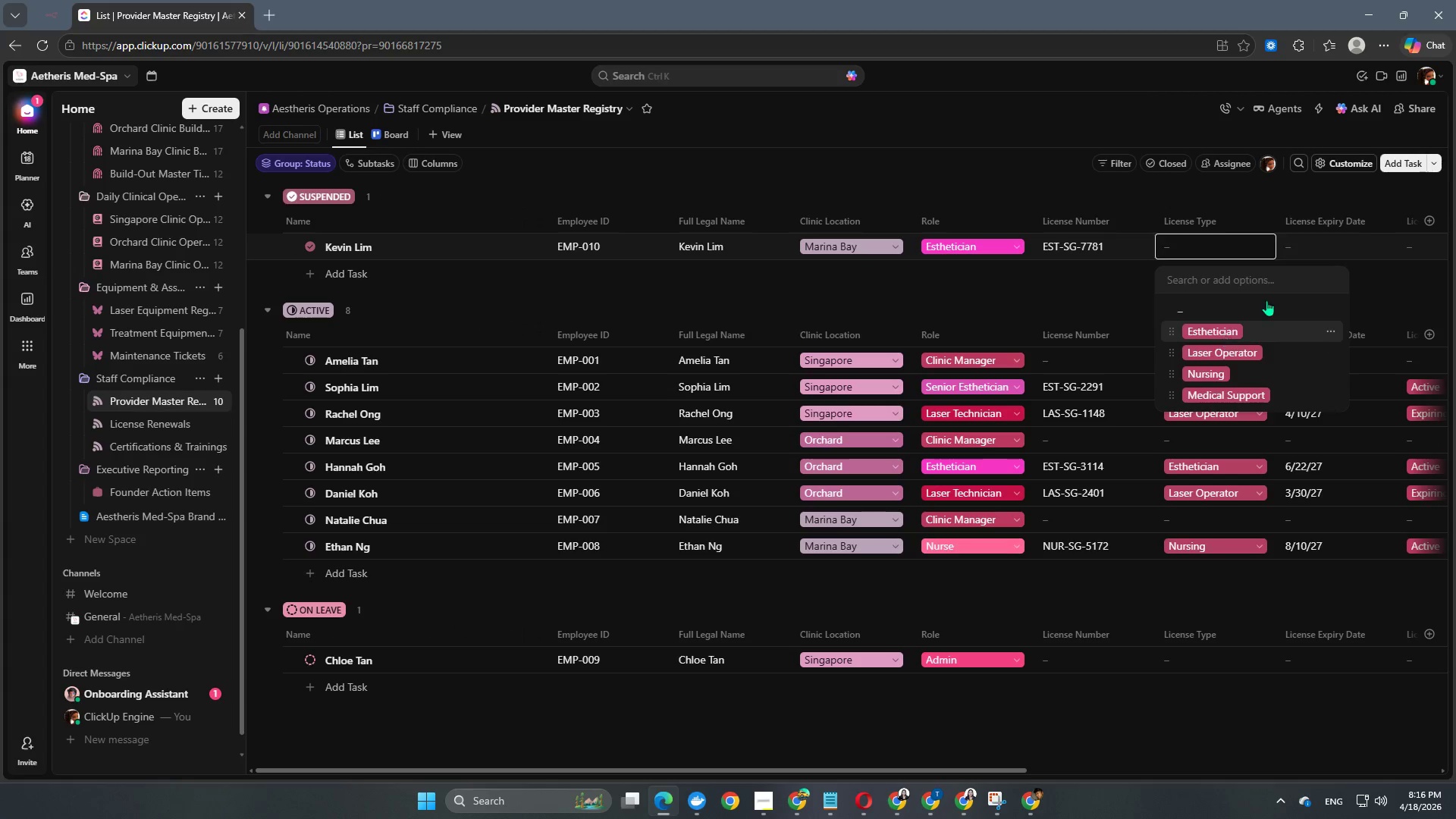 
left_click([1327, 248])
 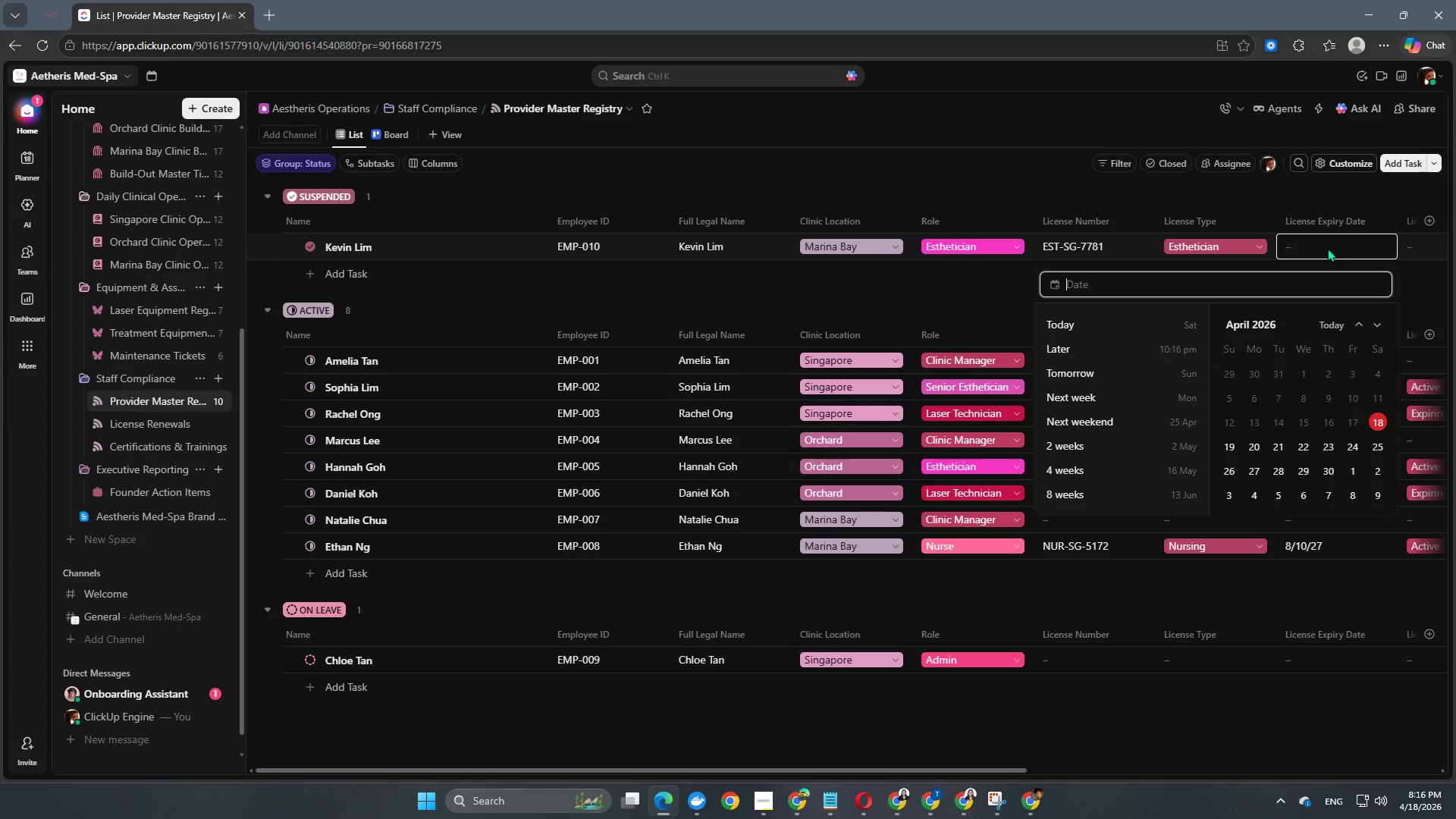 
key(Numpad2)
 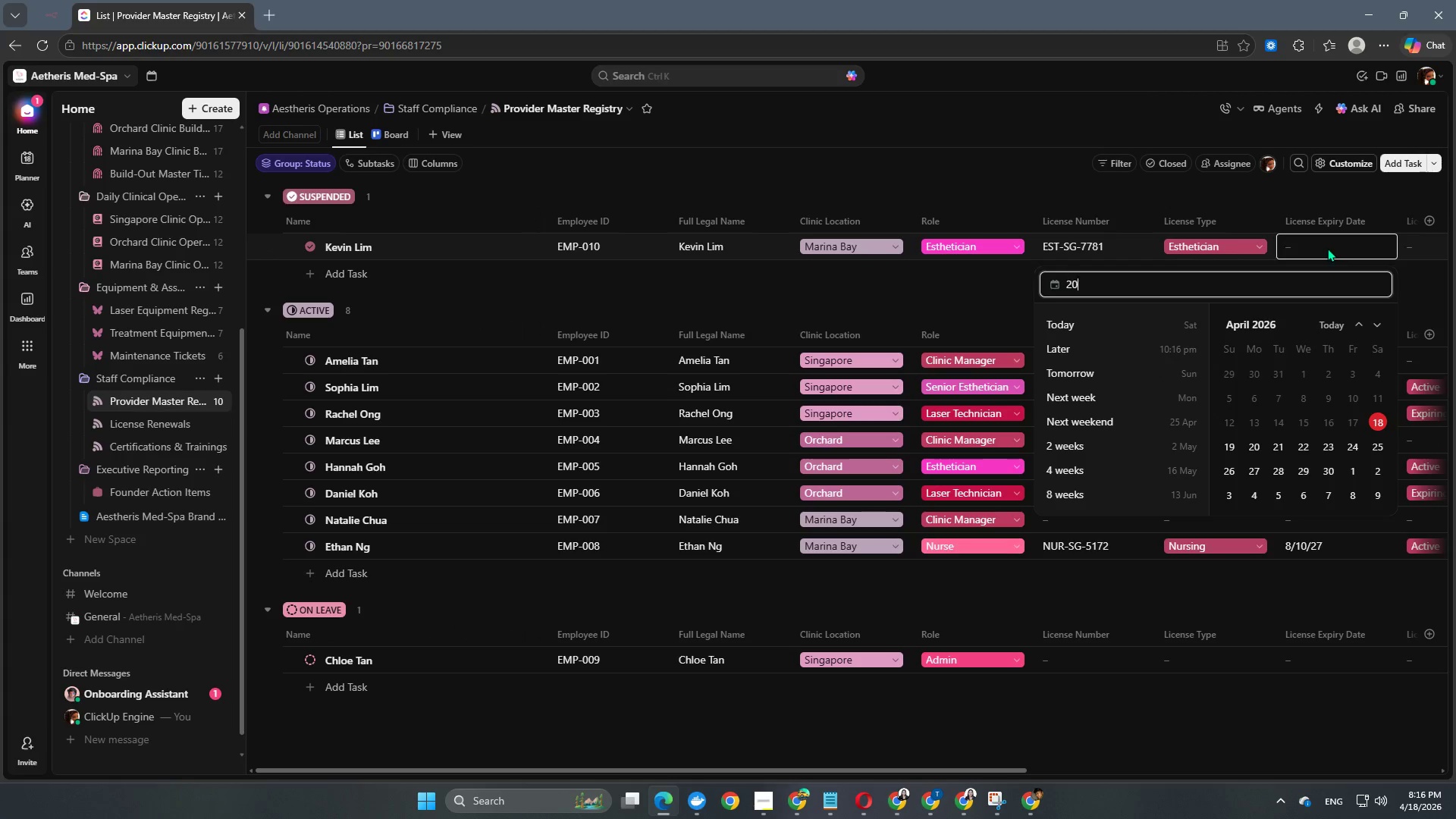 
key(Numpad0)
 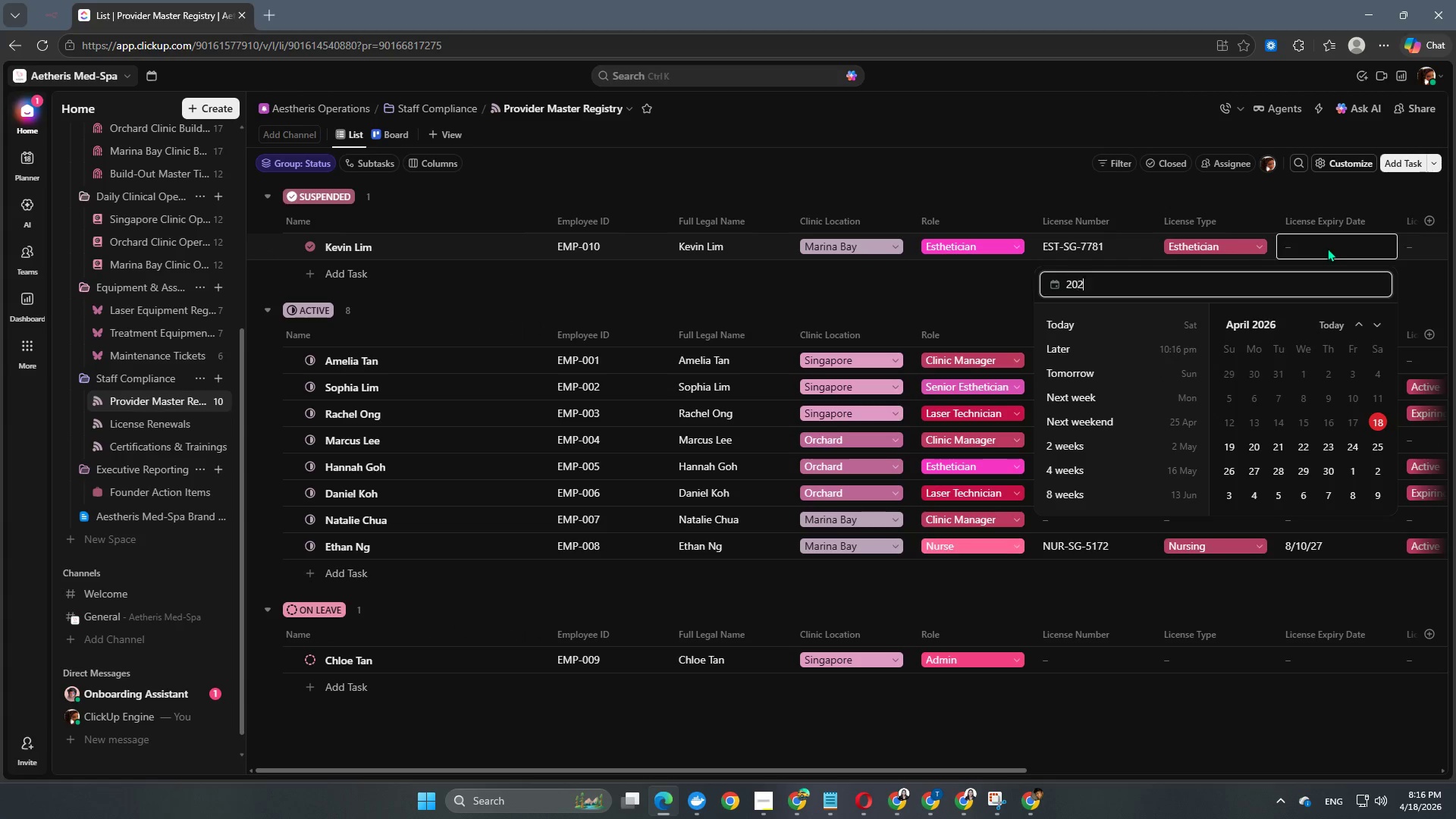 
key(Numpad2)
 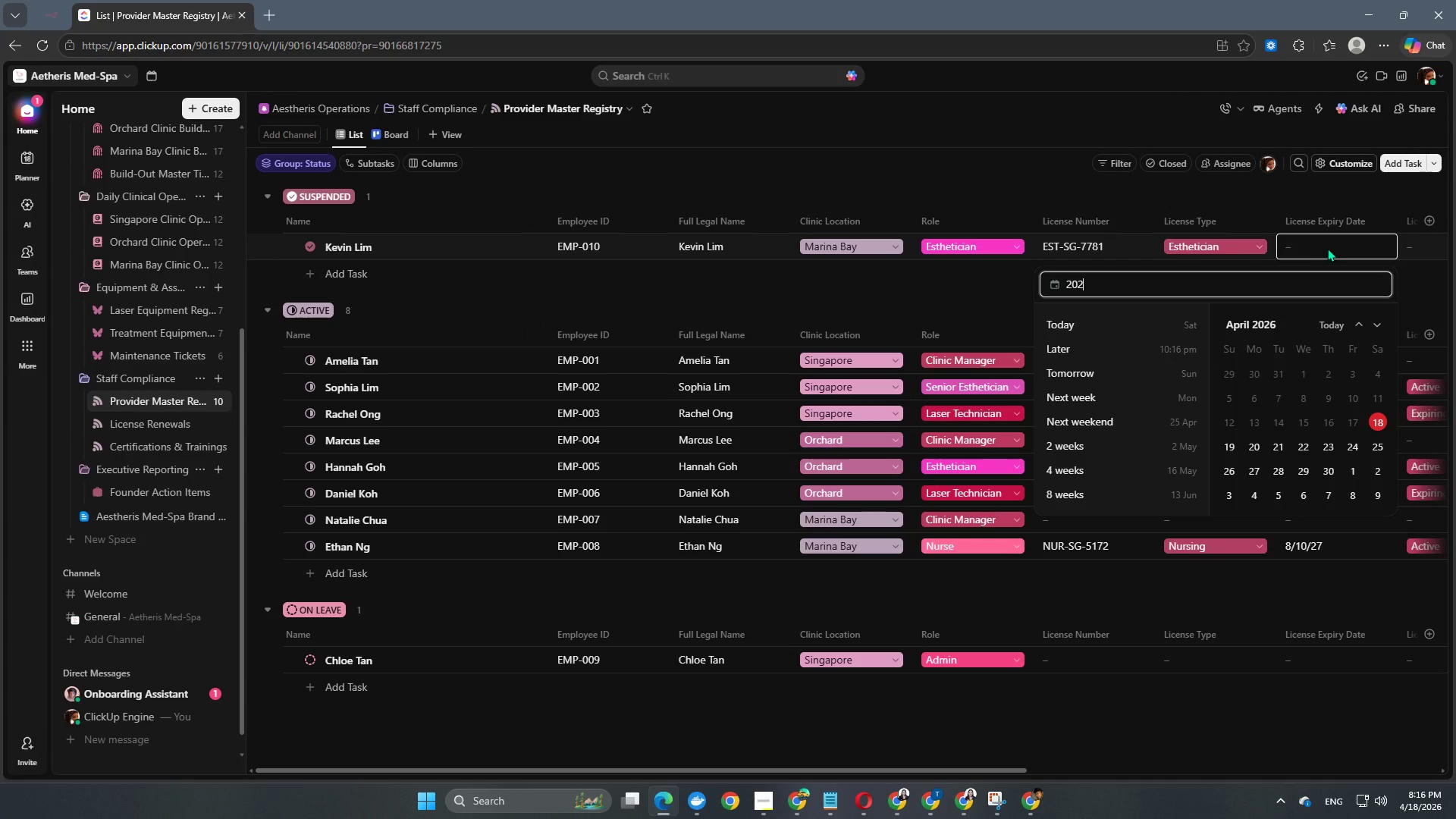 
key(Numpad7)
 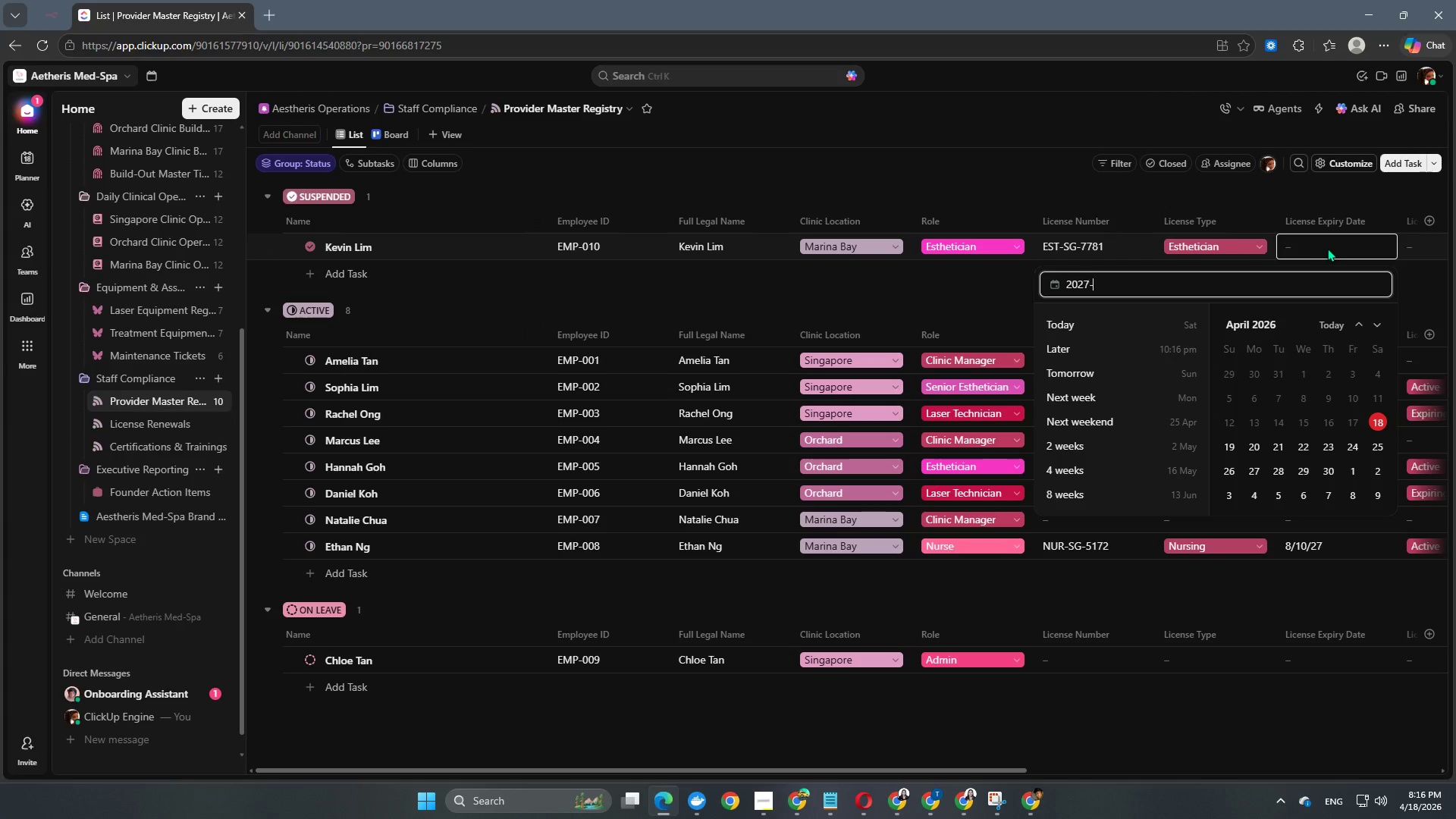 
key(NumpadSubtract)
 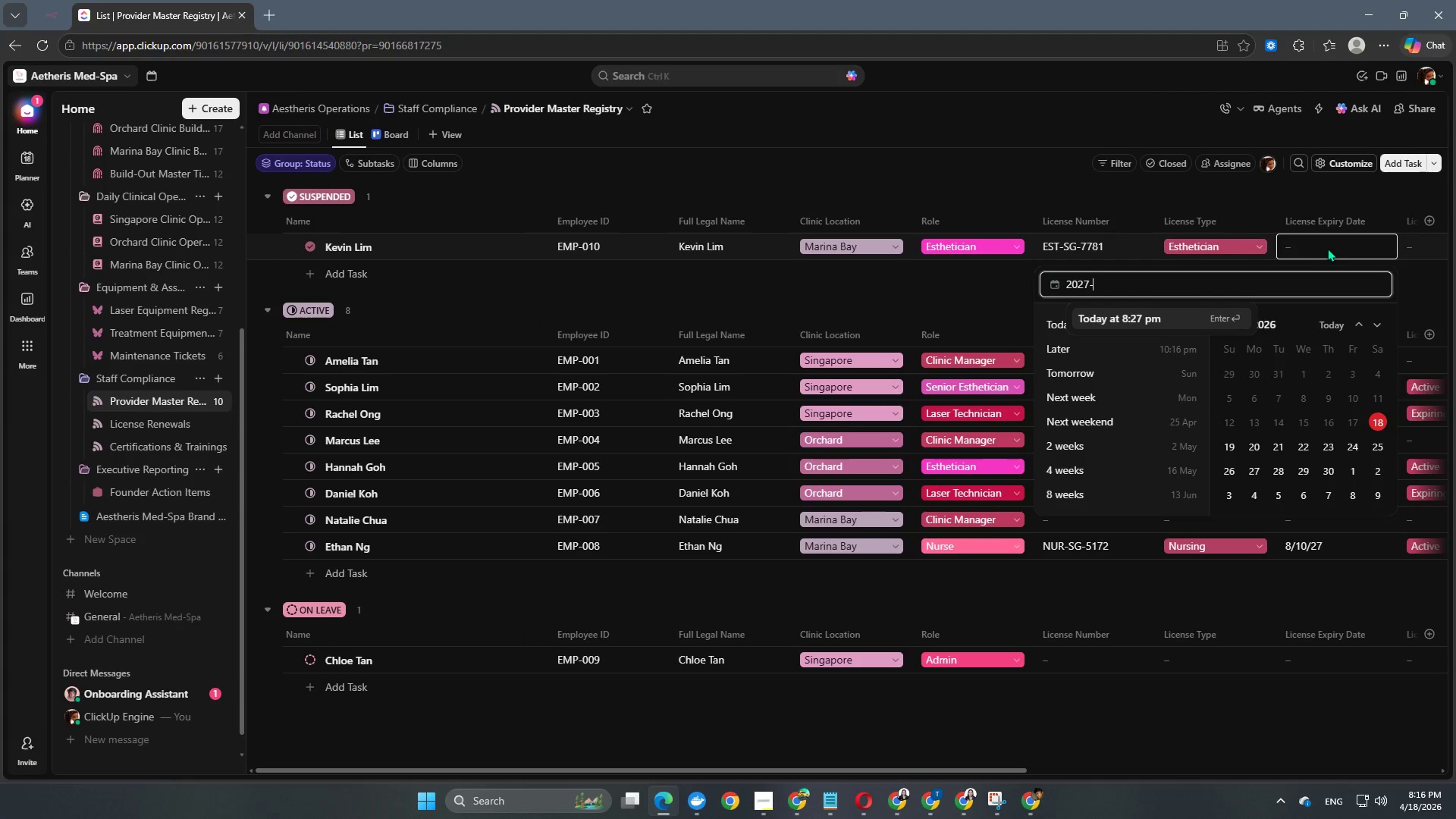 
key(Numpad0)
 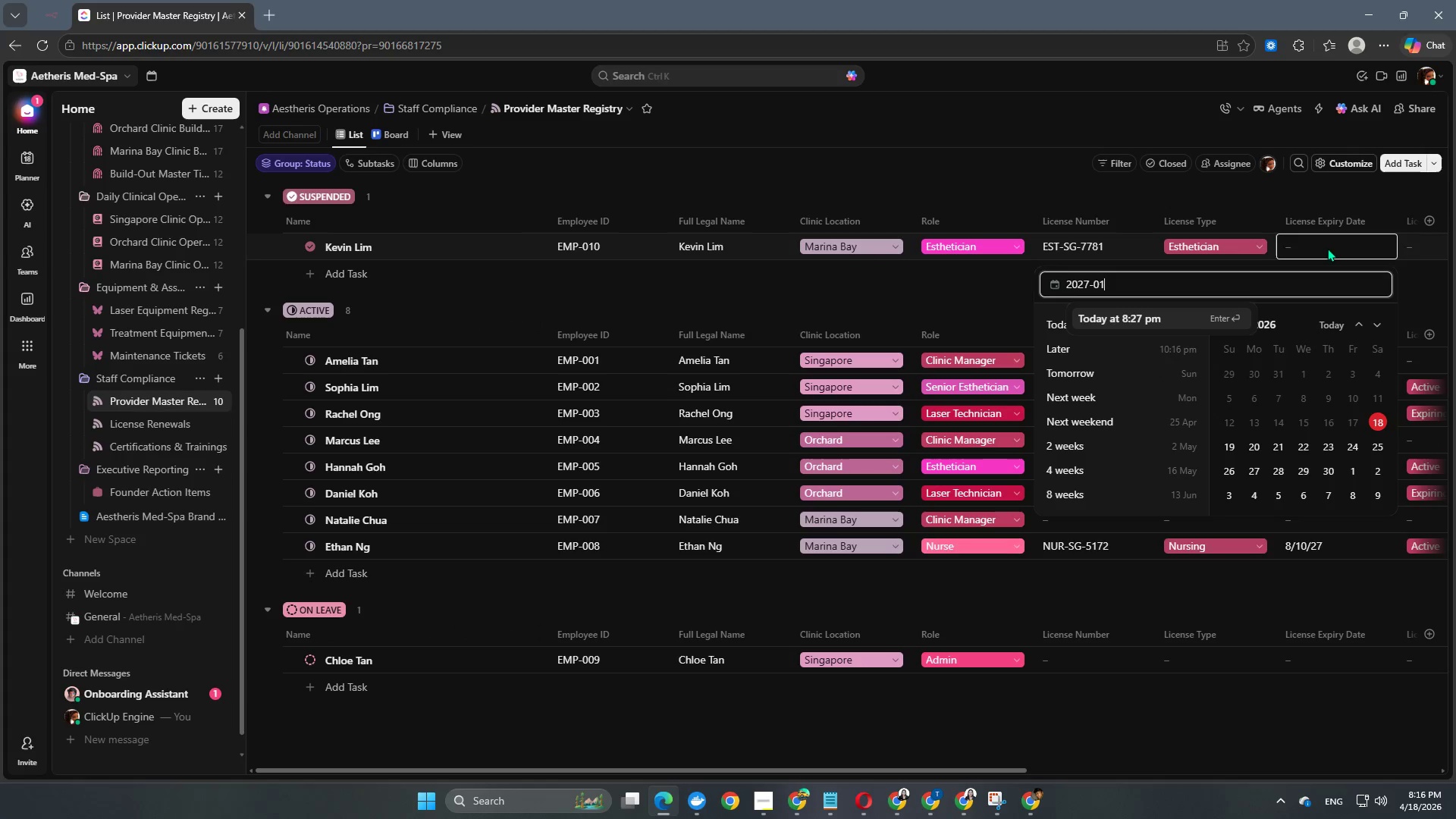 
key(Numpad1)
 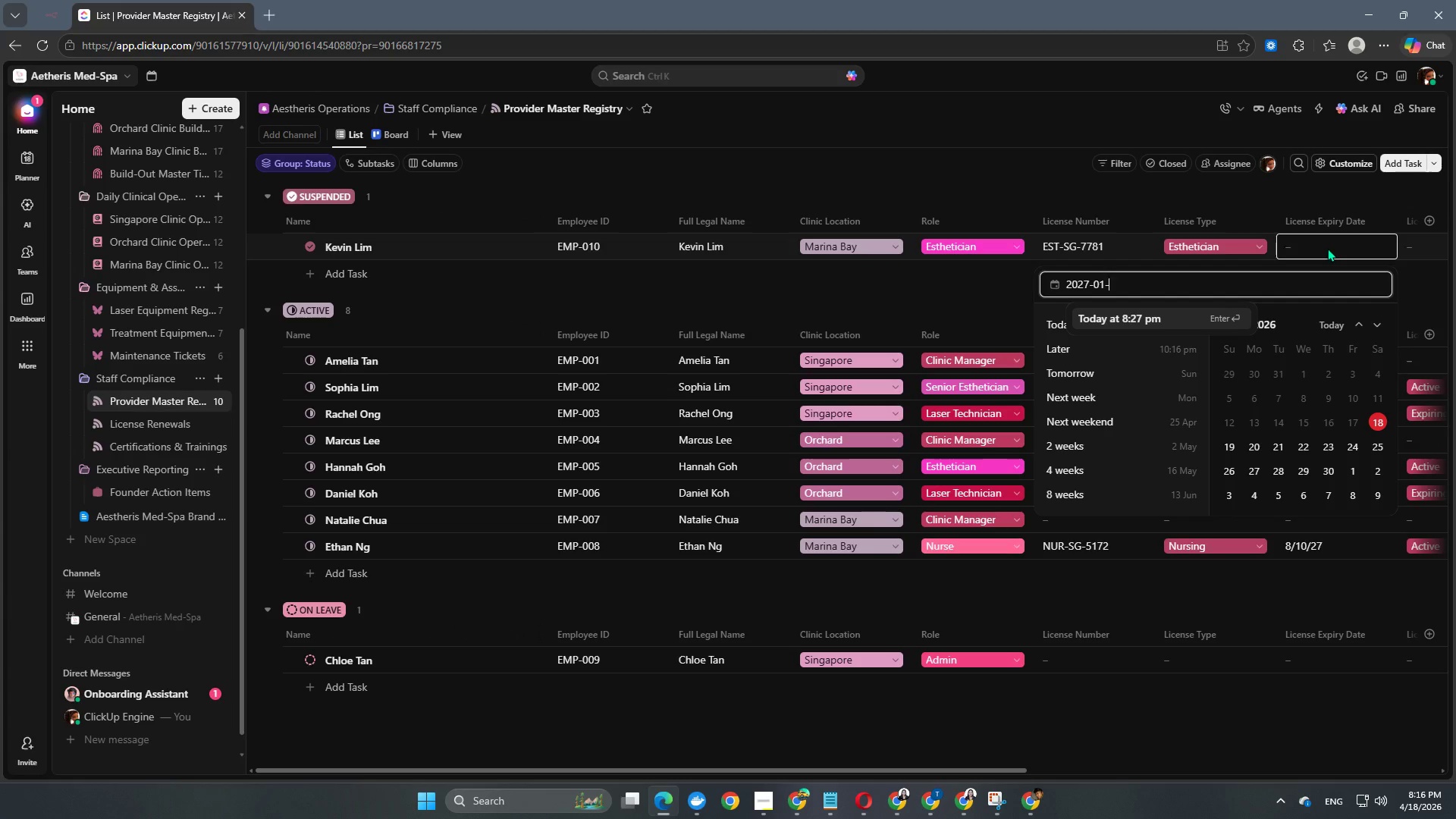 
key(NumpadSubtract)
 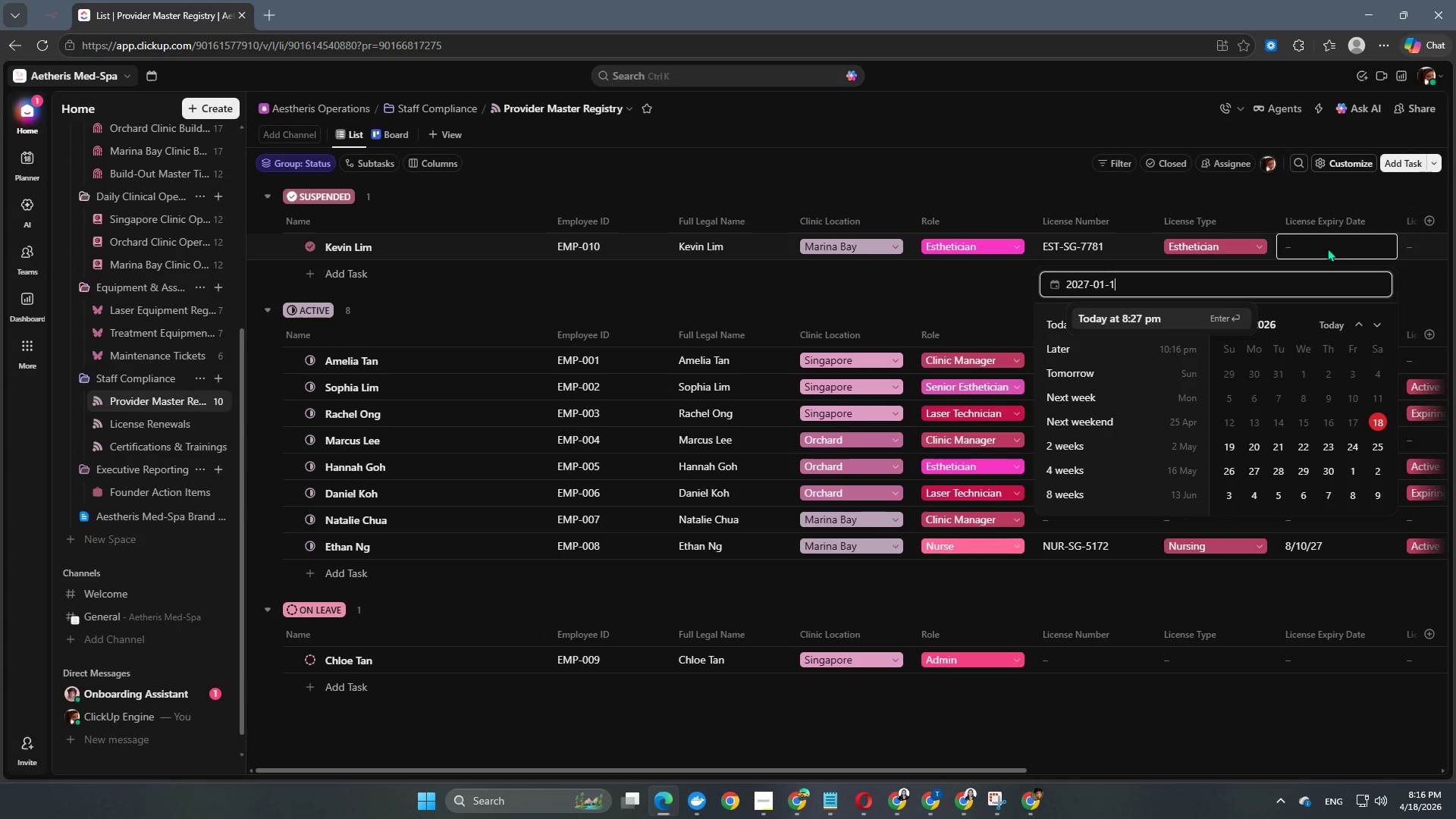 
key(Numpad1)
 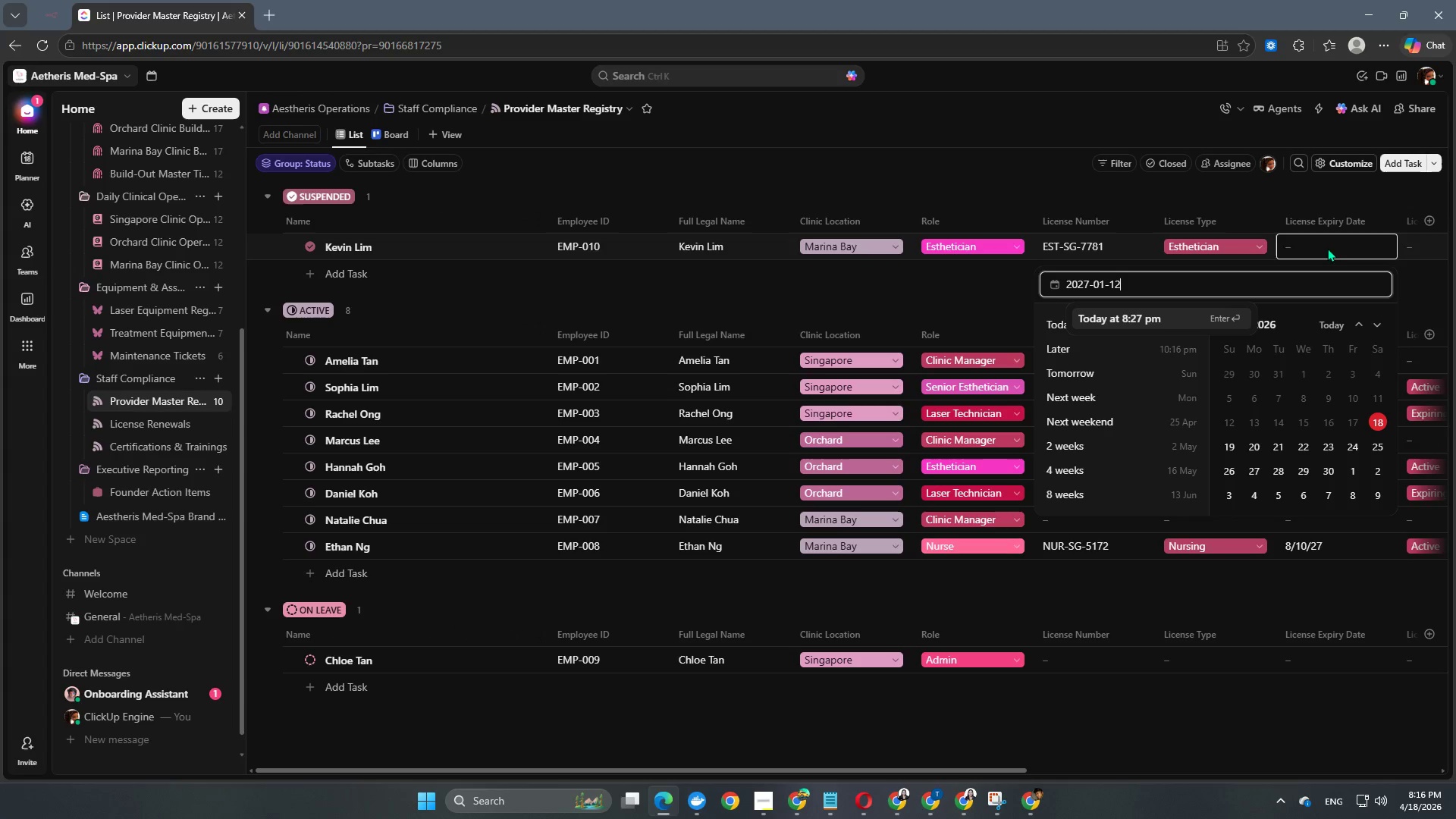 
key(Numpad2)
 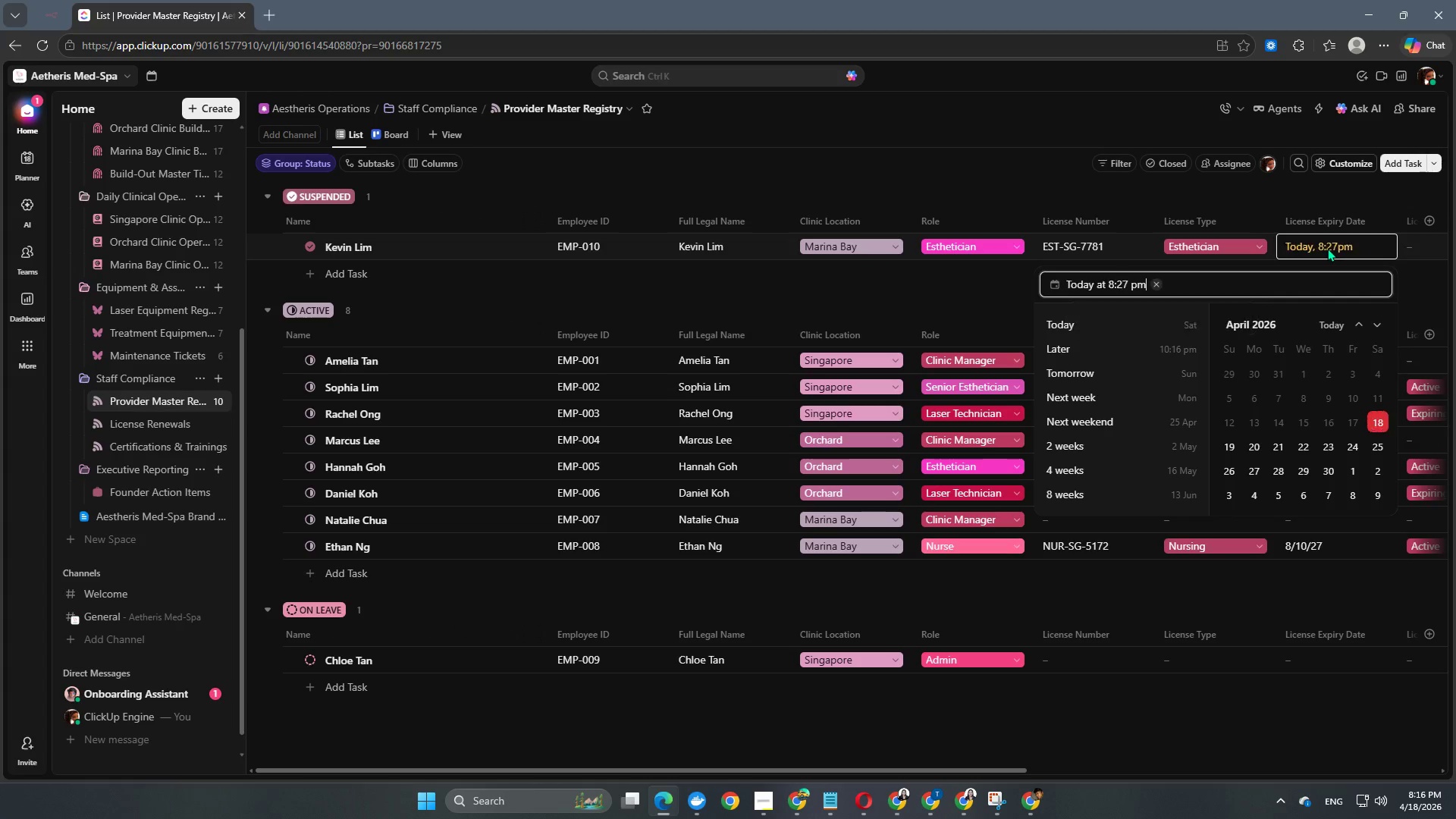 
key(NumpadEnter)
 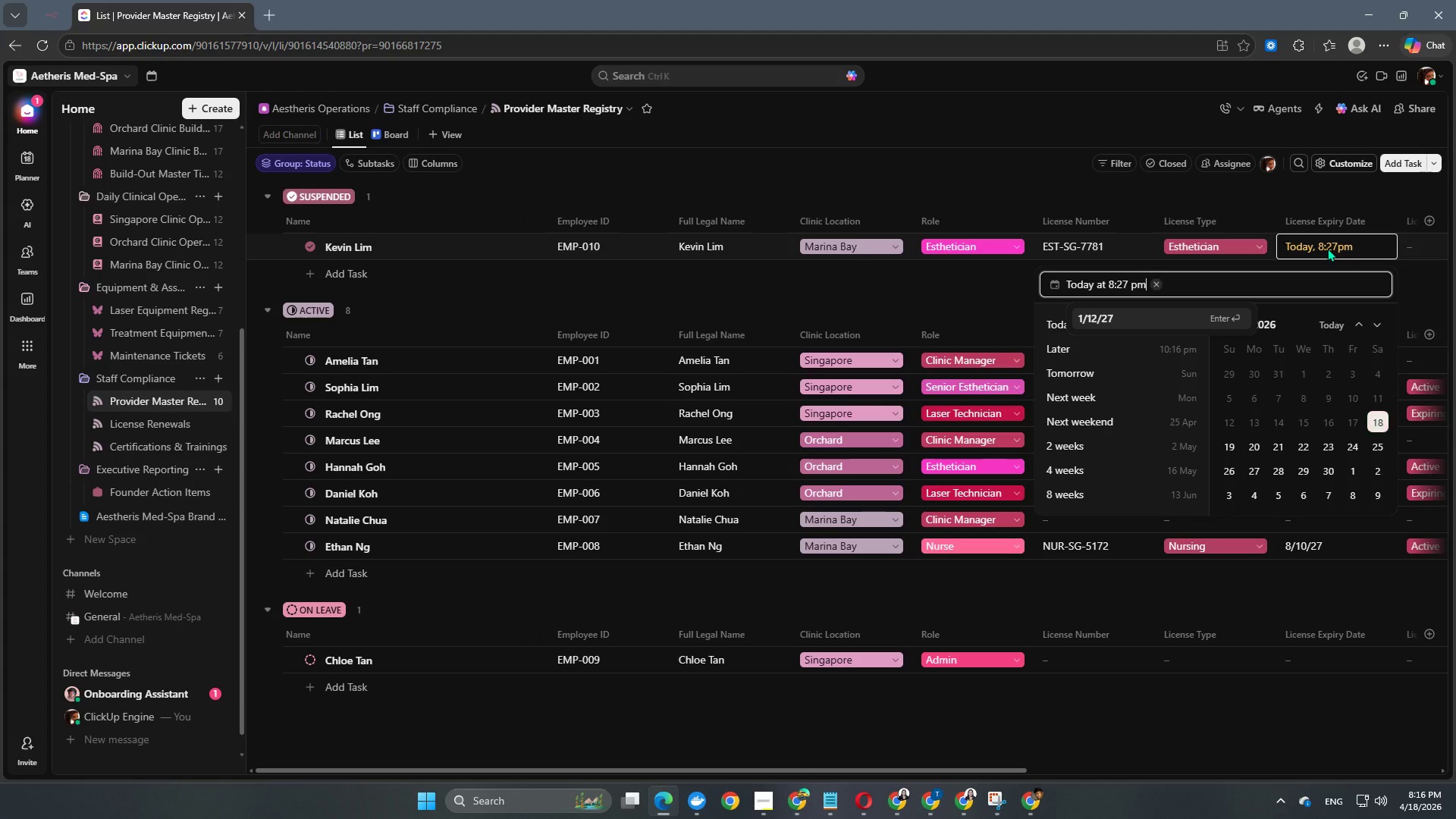 
key(NumpadEnter)
 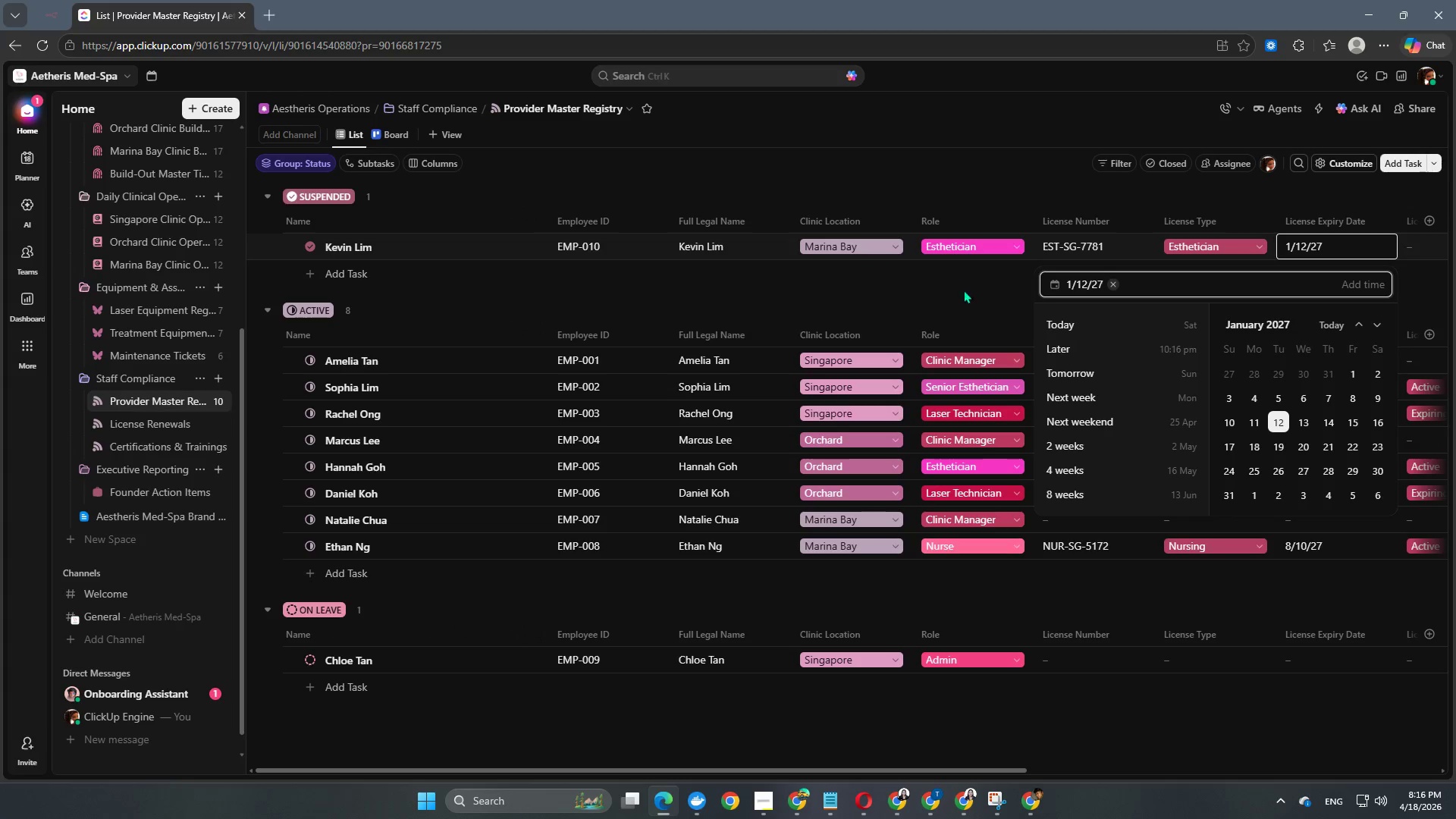 
left_click([917, 300])
 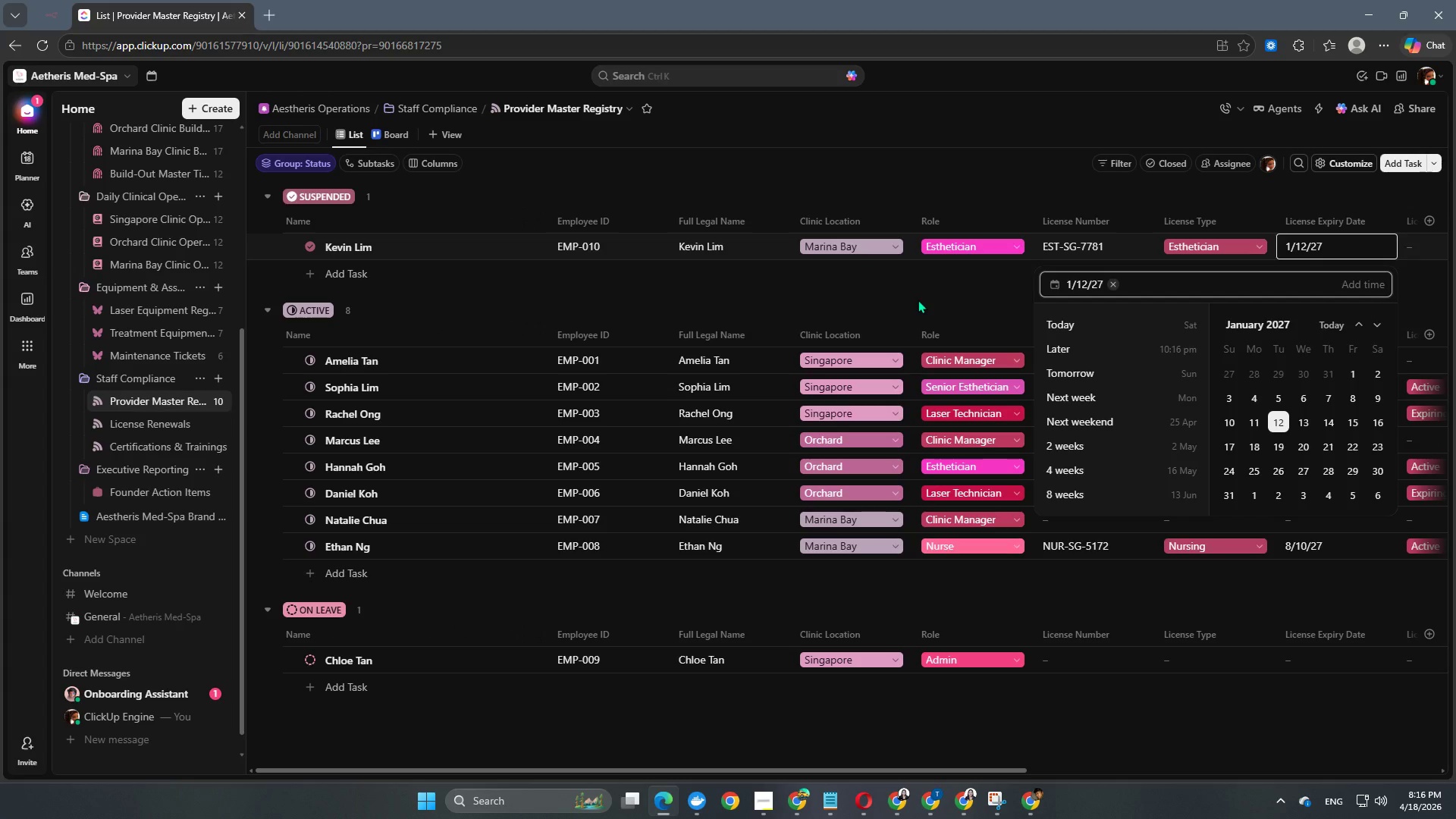 
left_click([918, 300])
 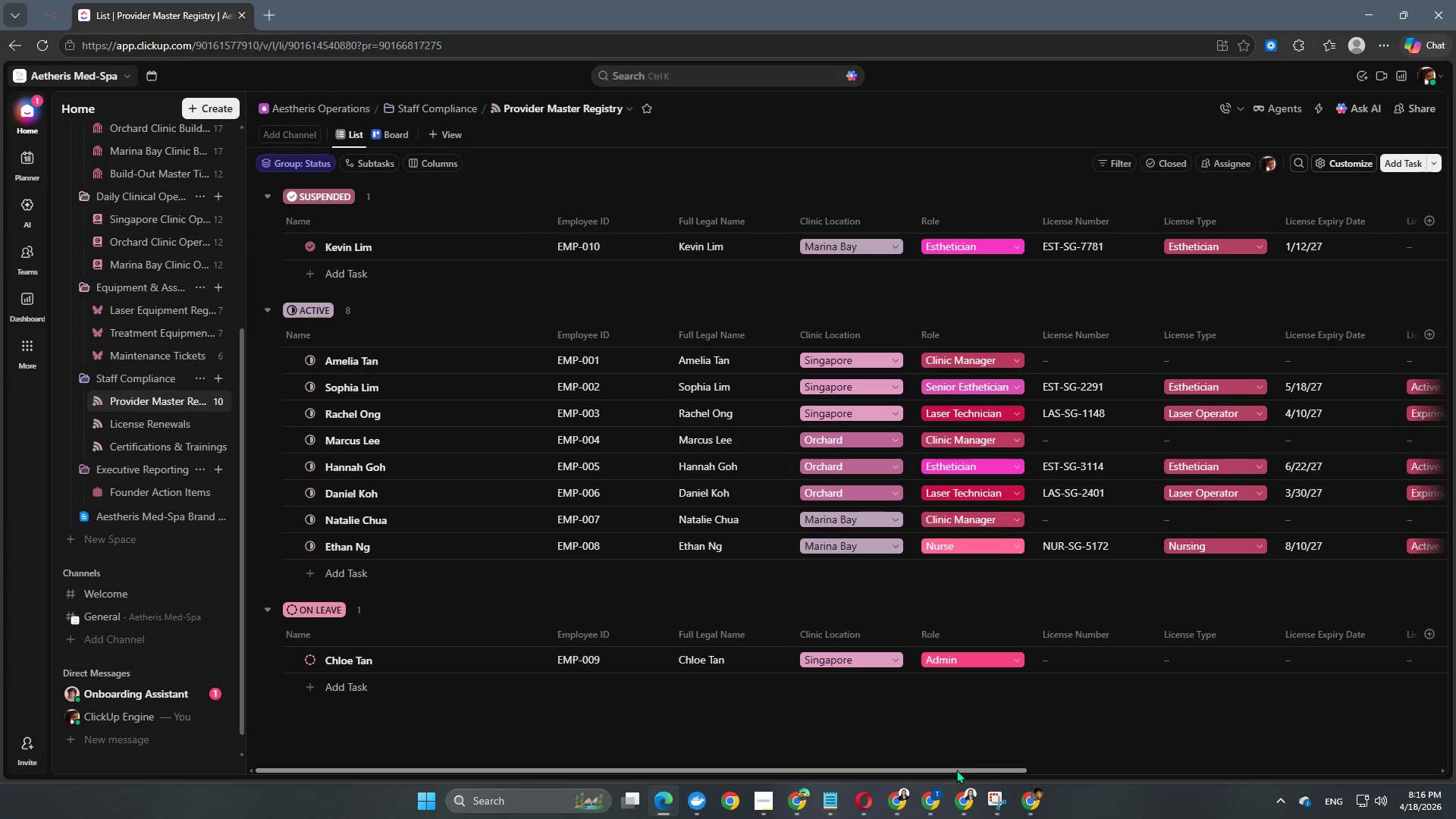 
left_click_drag(start_coordinate=[957, 771], to_coordinate=[1455, 805])
 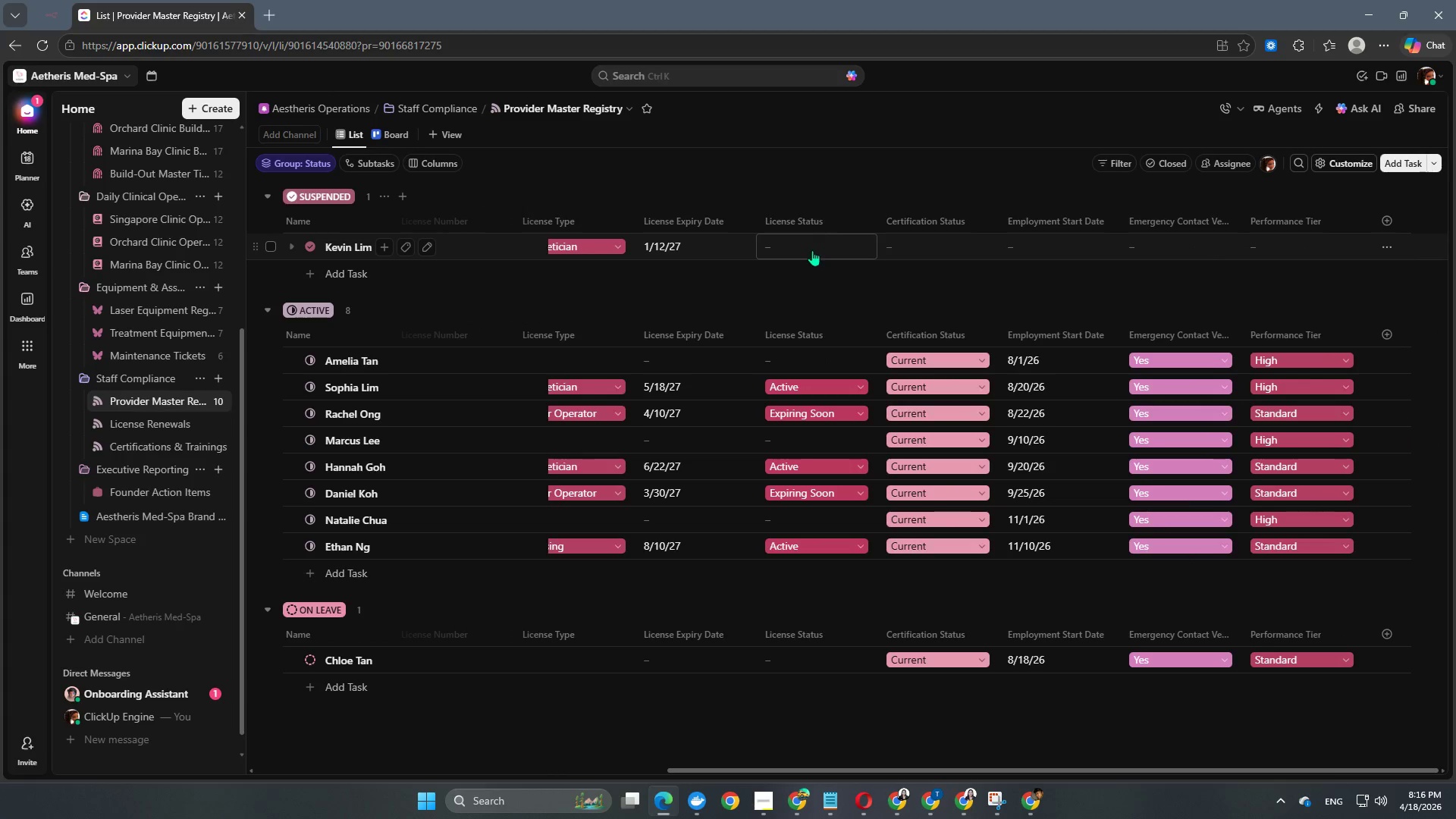 
left_click([812, 250])
 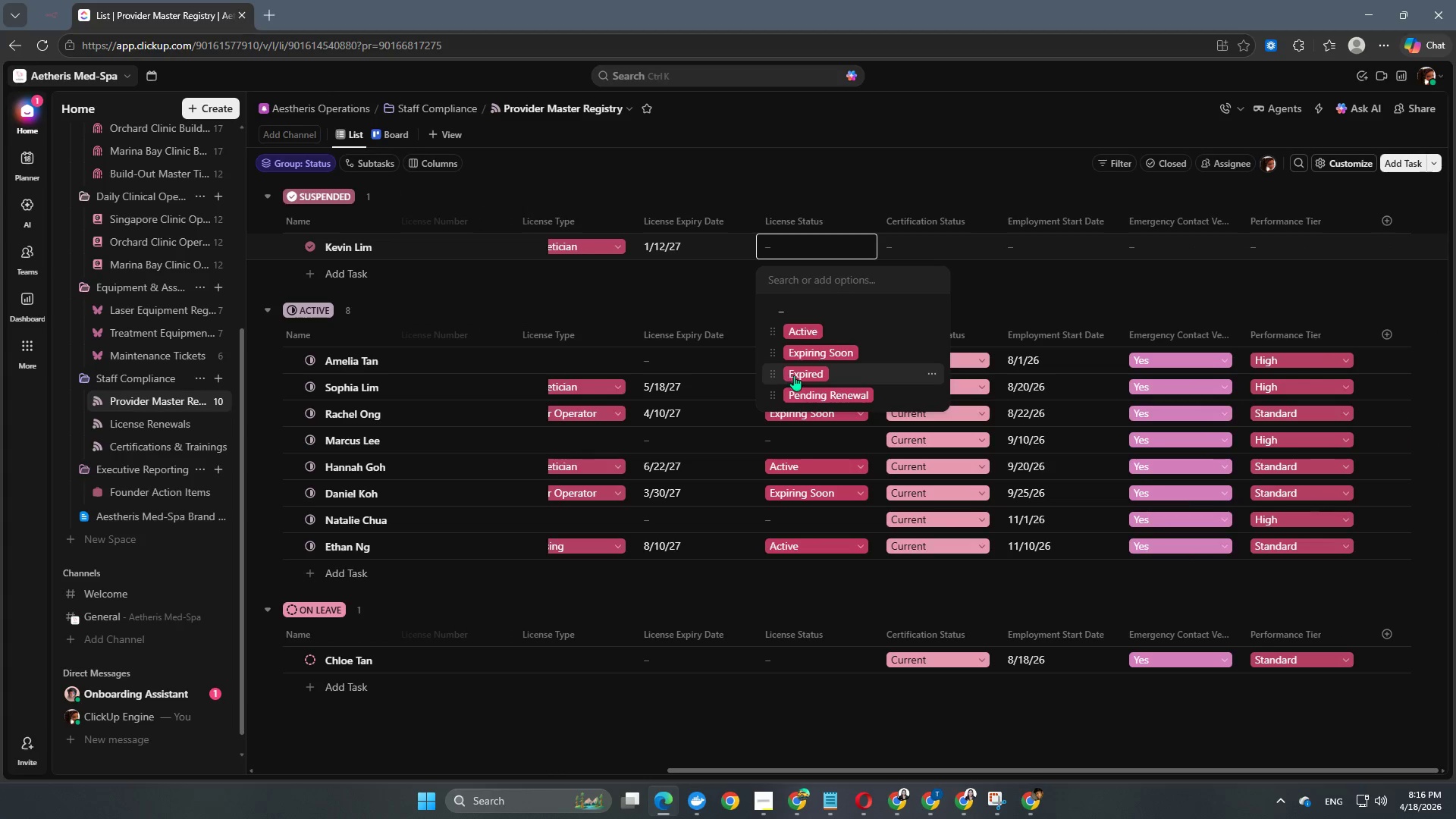 
left_click([814, 369])
 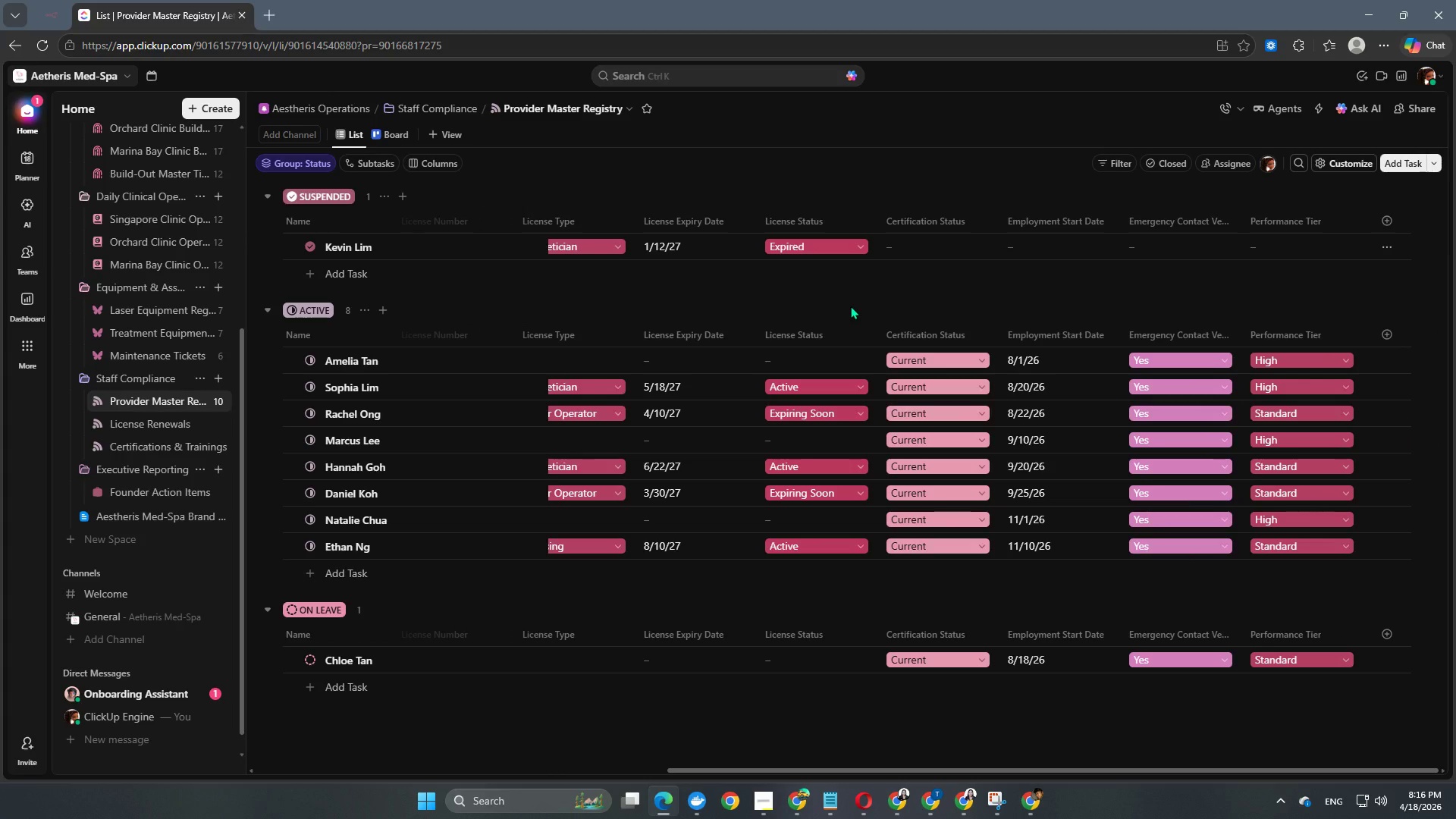 
wait(11.95)
 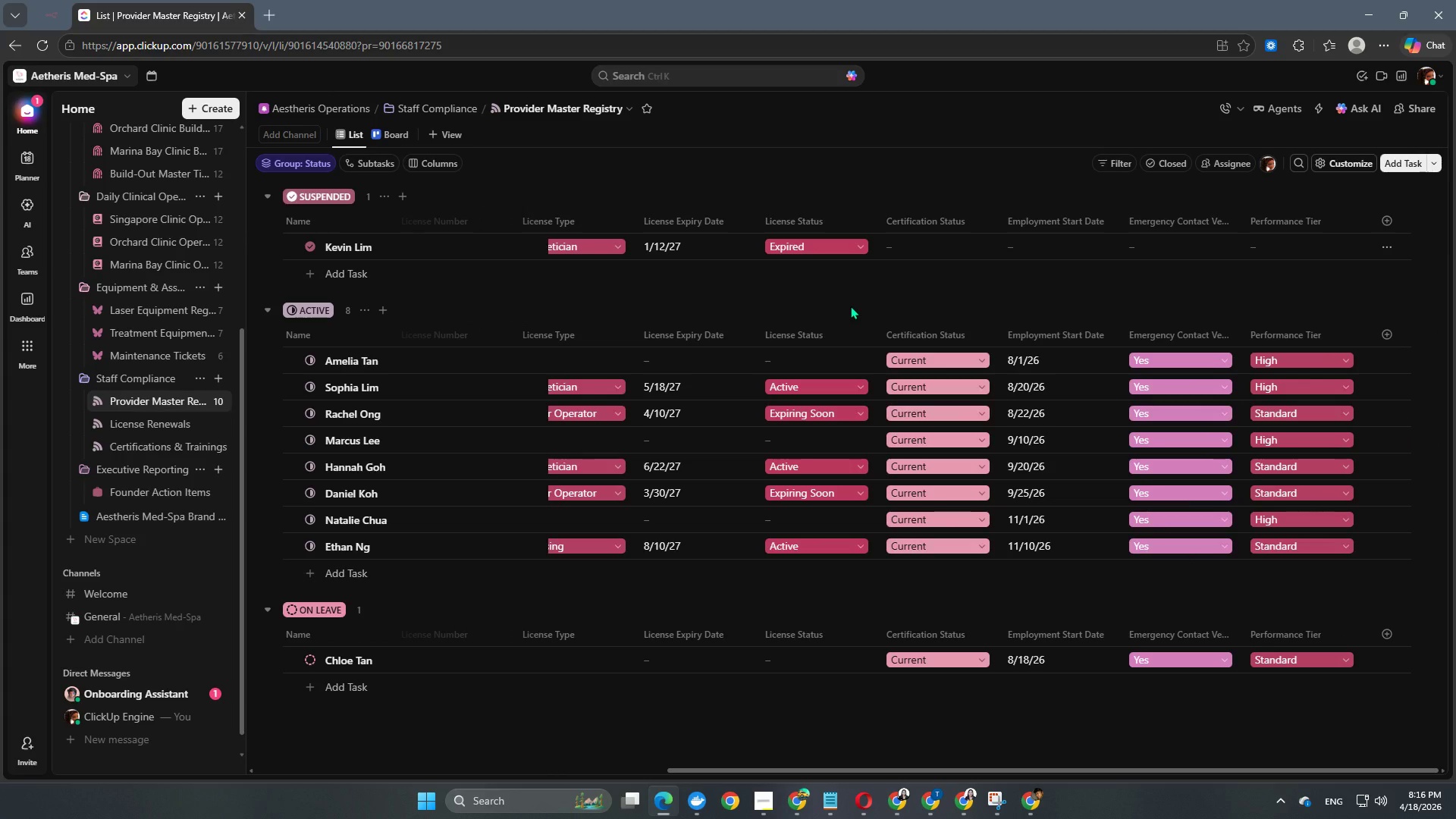 
left_click([963, 375])
 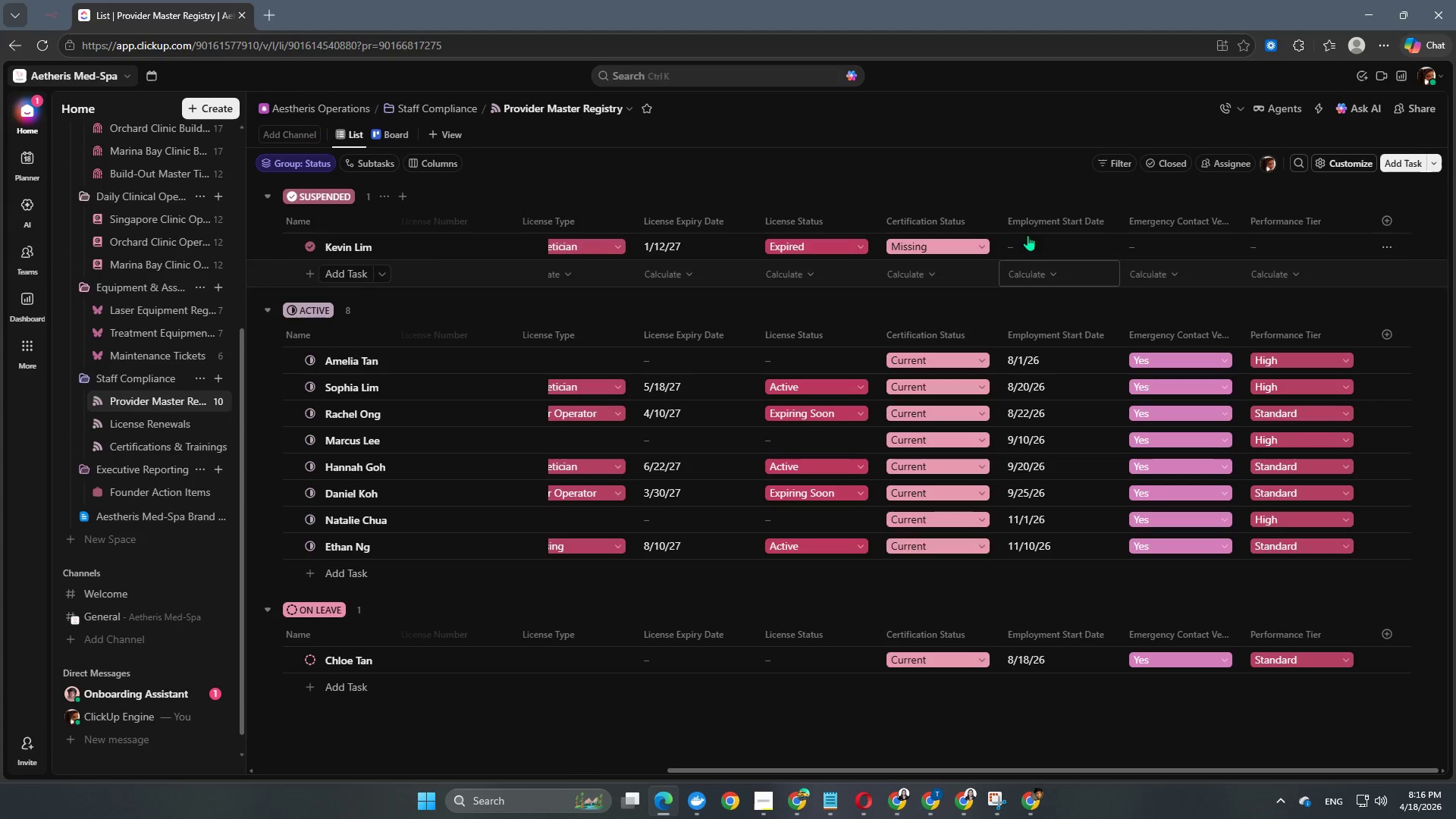 
left_click([1044, 251])
 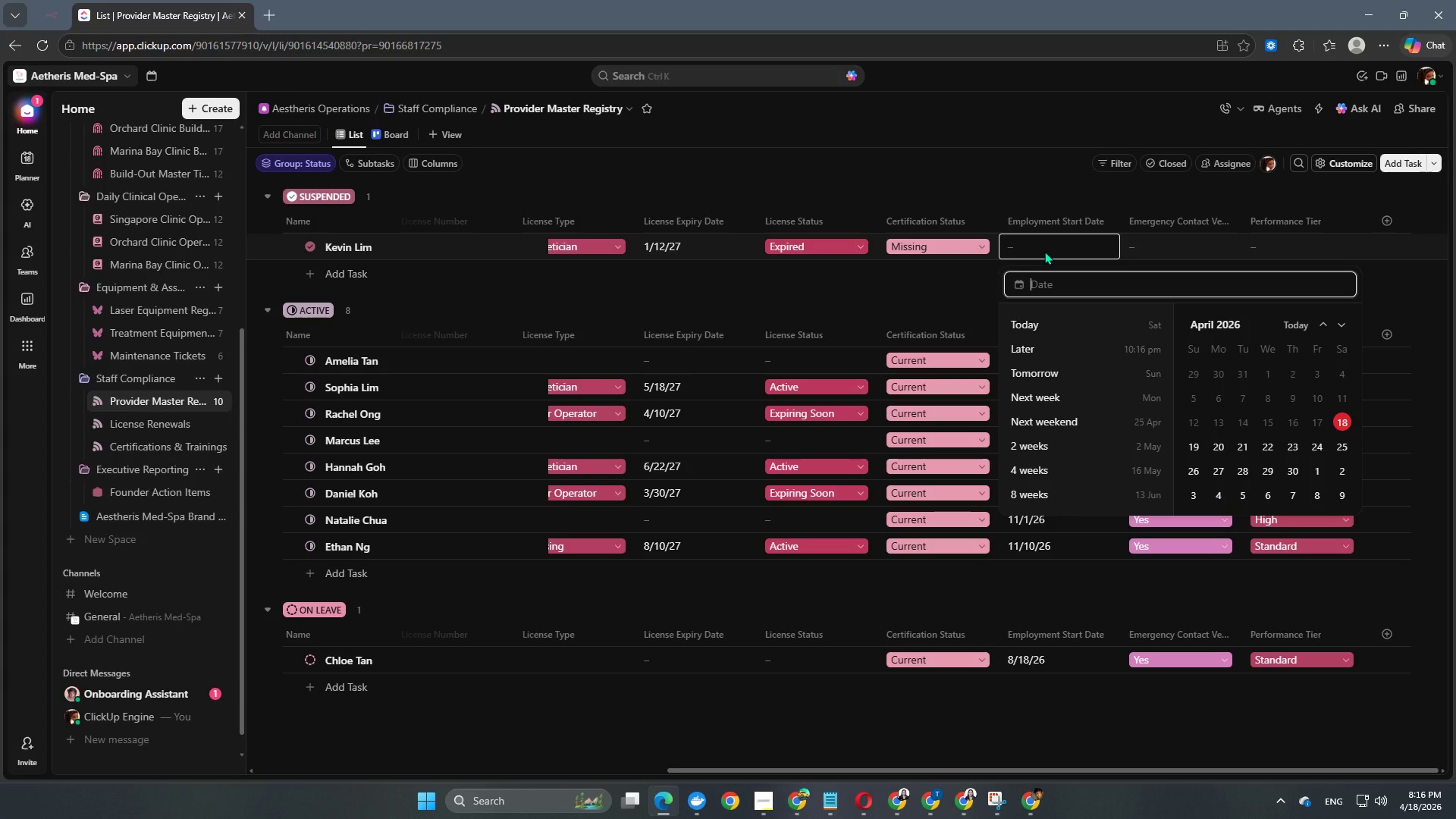 
key(Numpad2)
 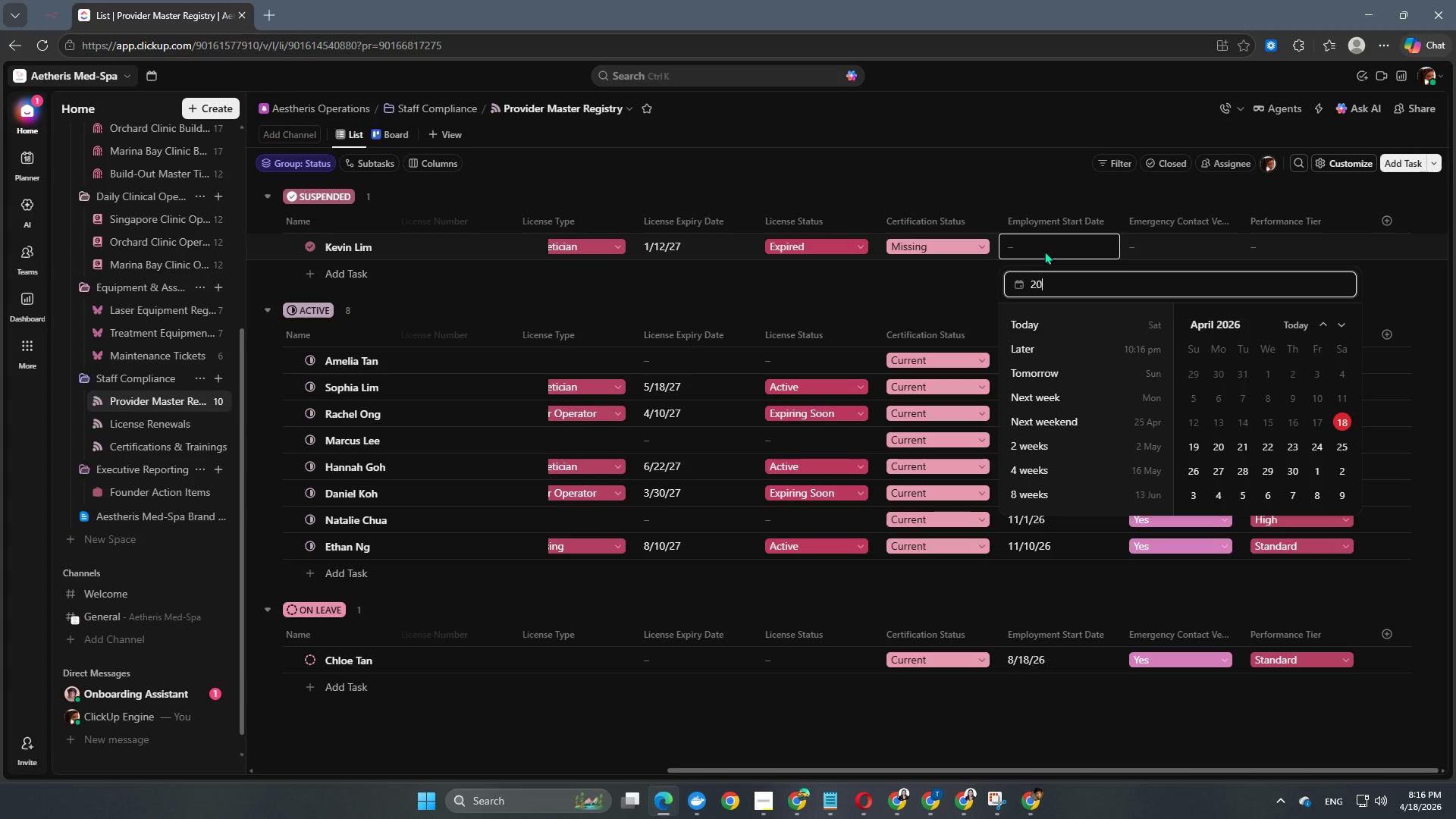 
key(Numpad0)
 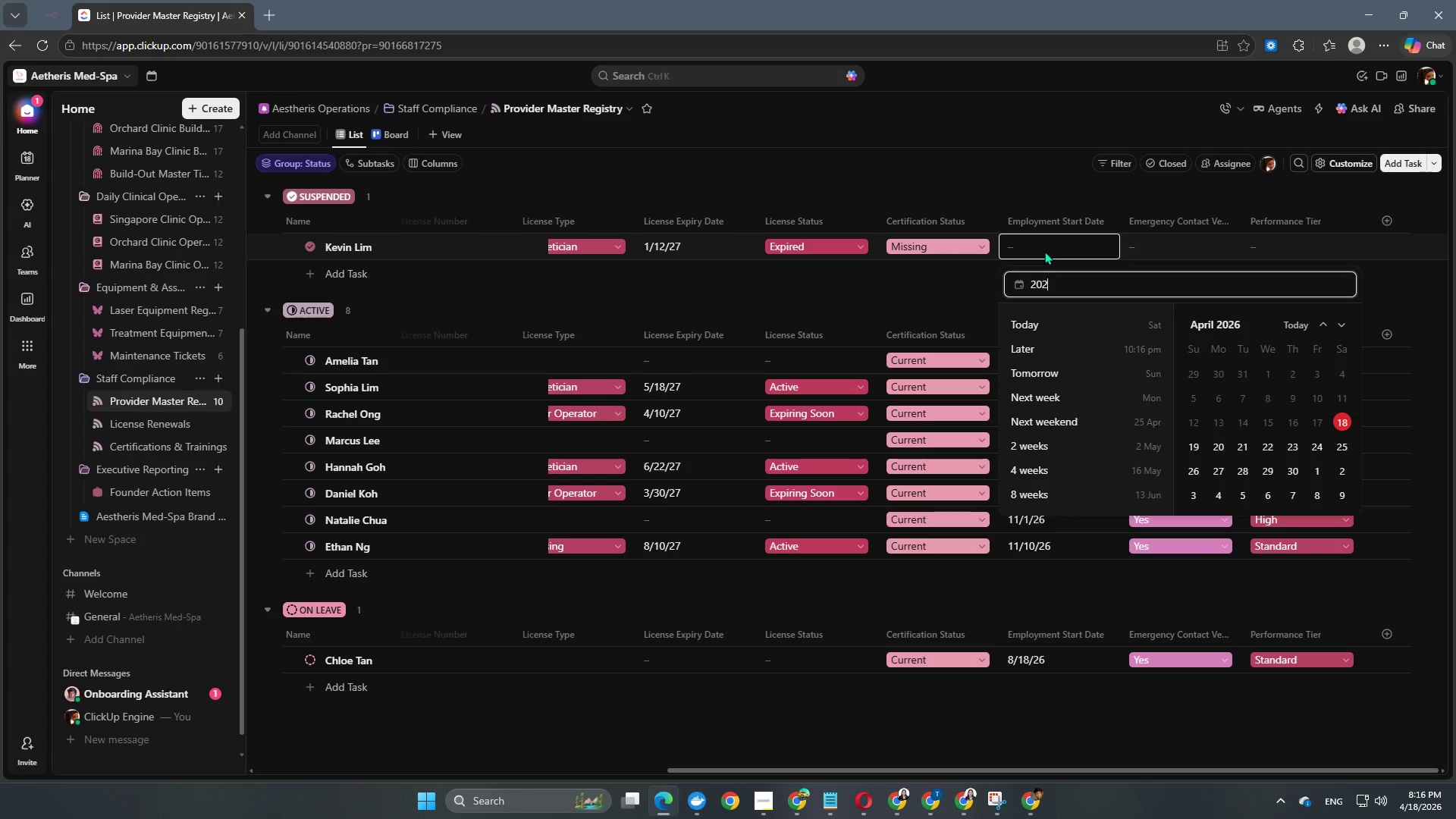 
key(Numpad2)
 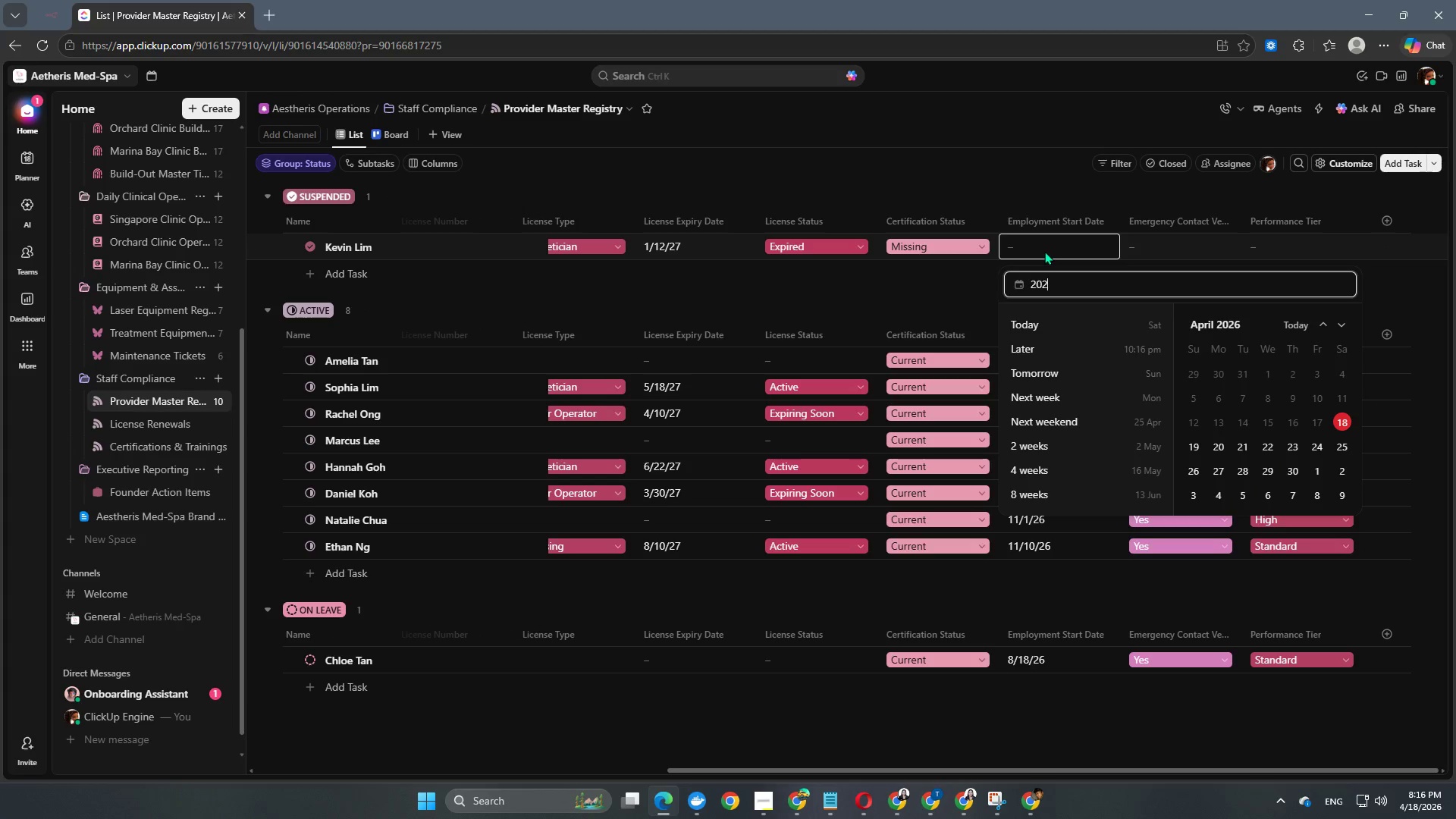 
key(Numpad6)
 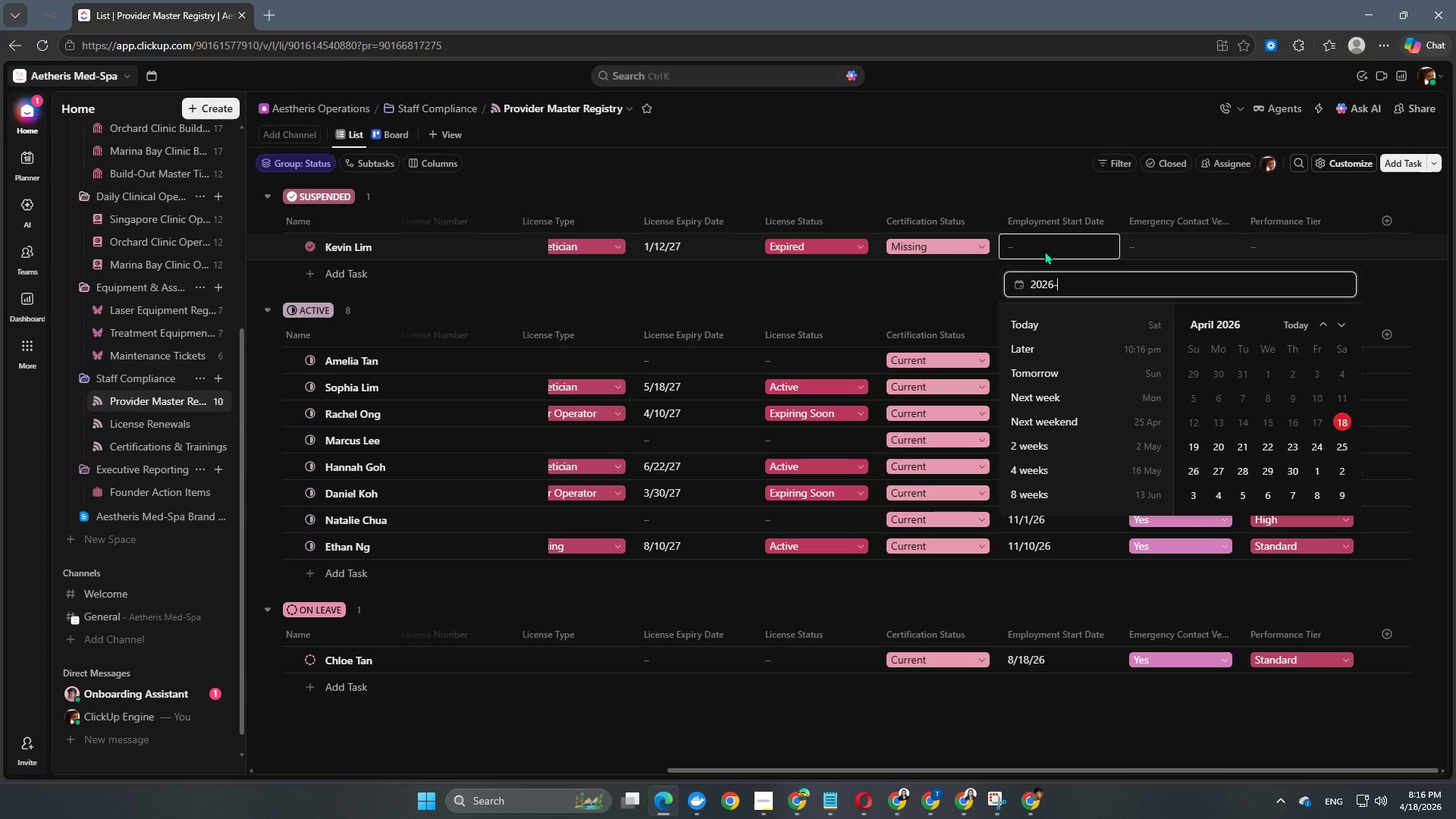 
key(NumpadSubtract)
 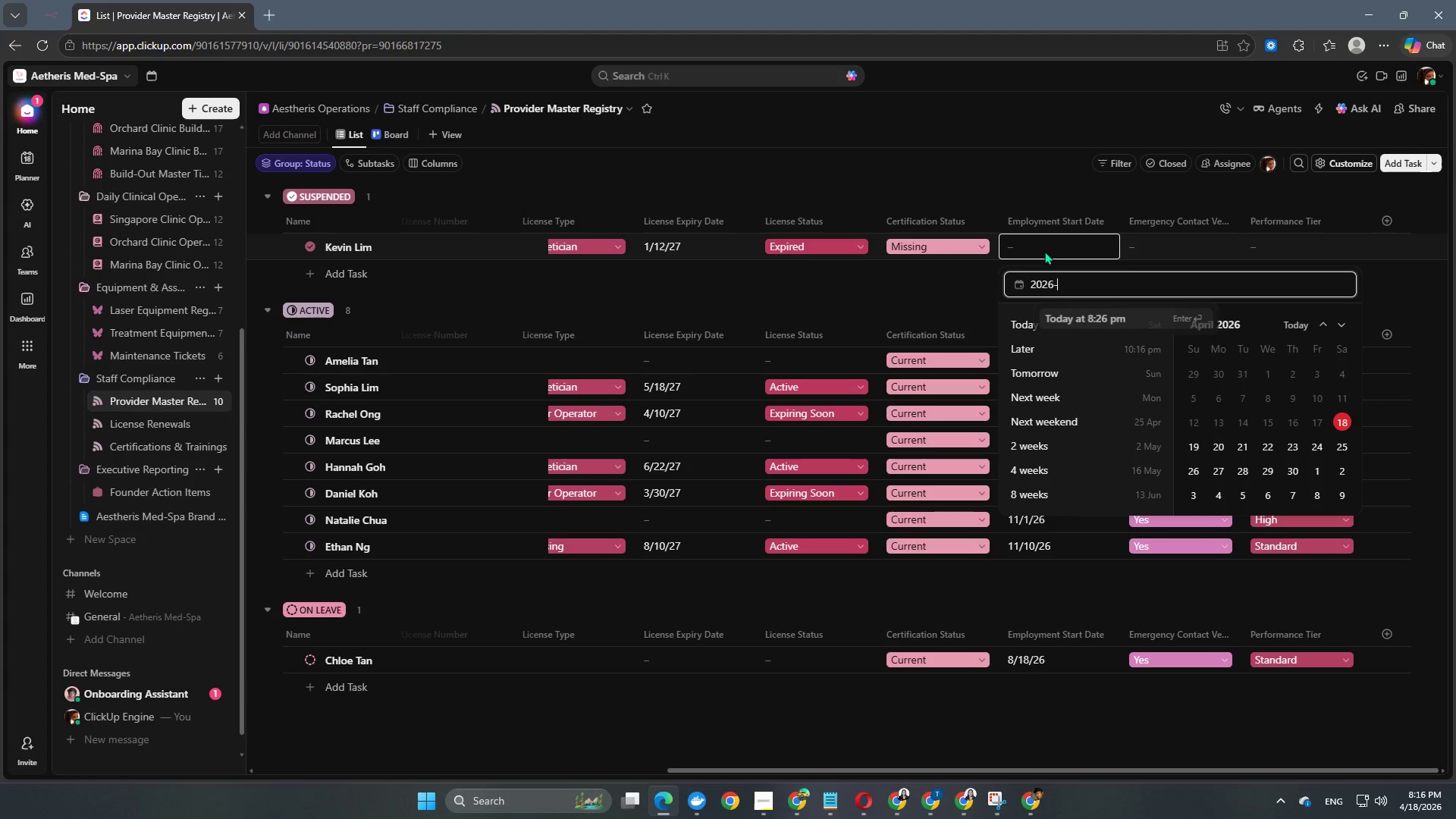 
key(Numpad1)
 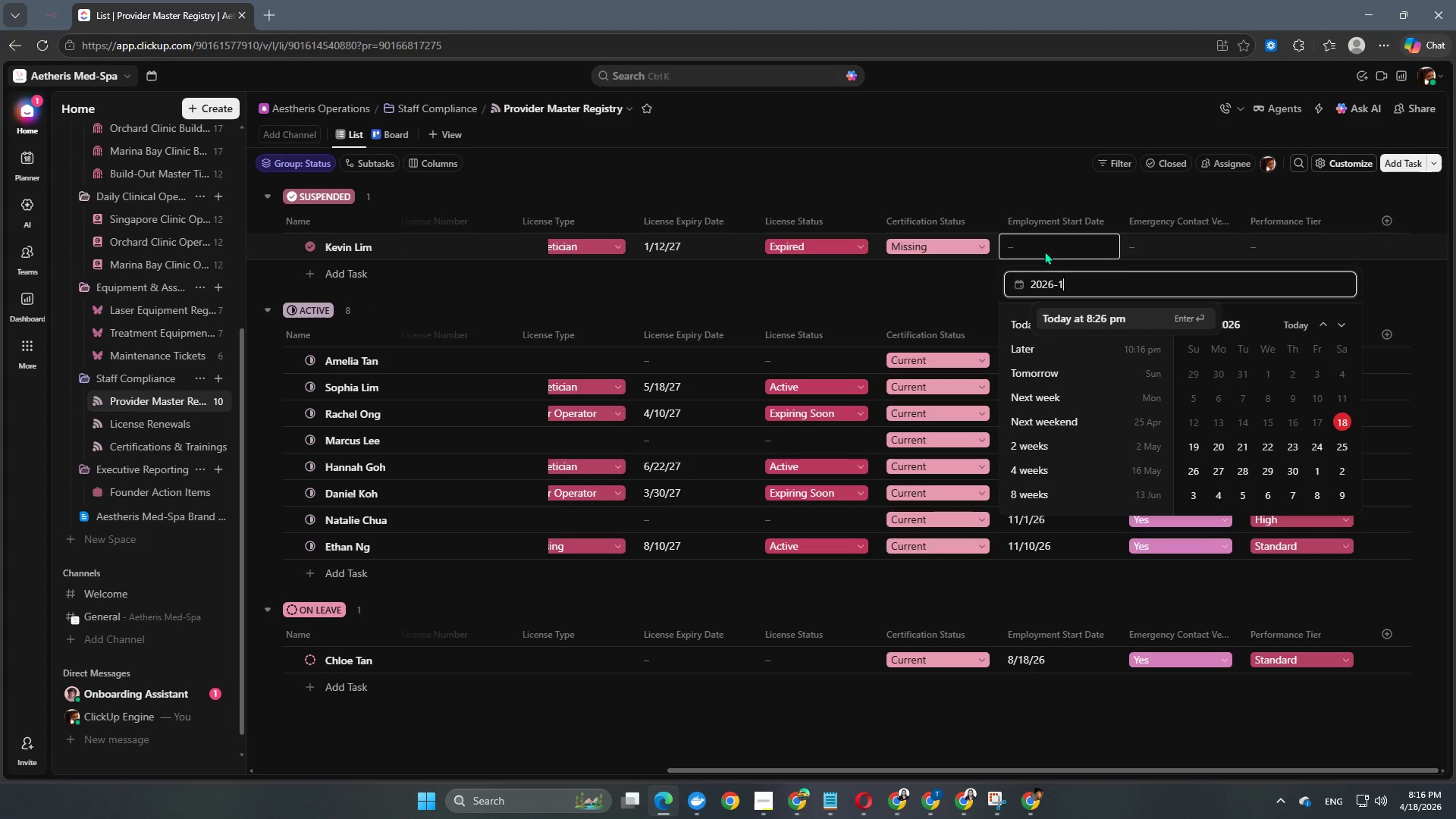 
key(Numpad1)
 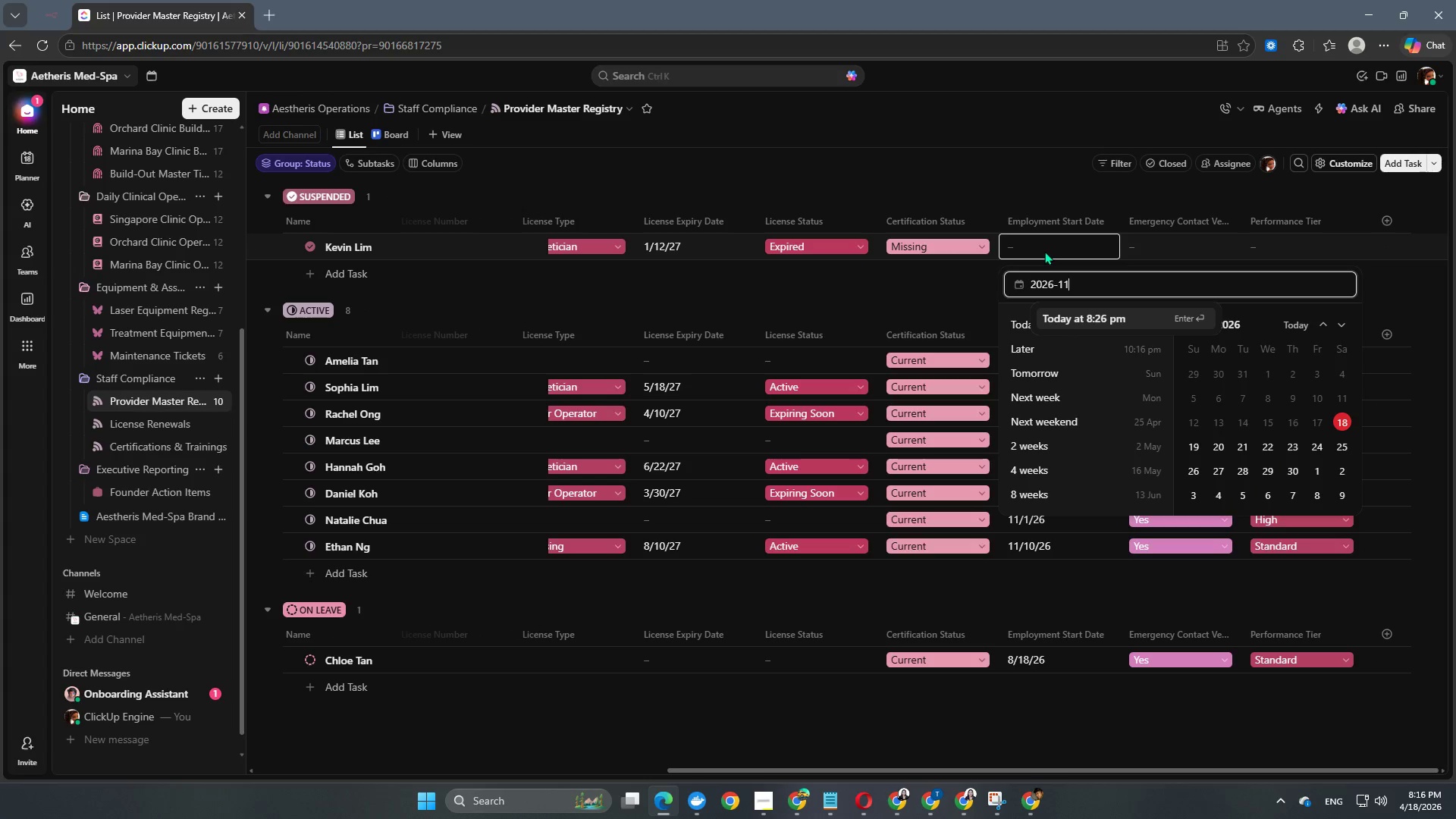 
key(NumpadSubtract)
 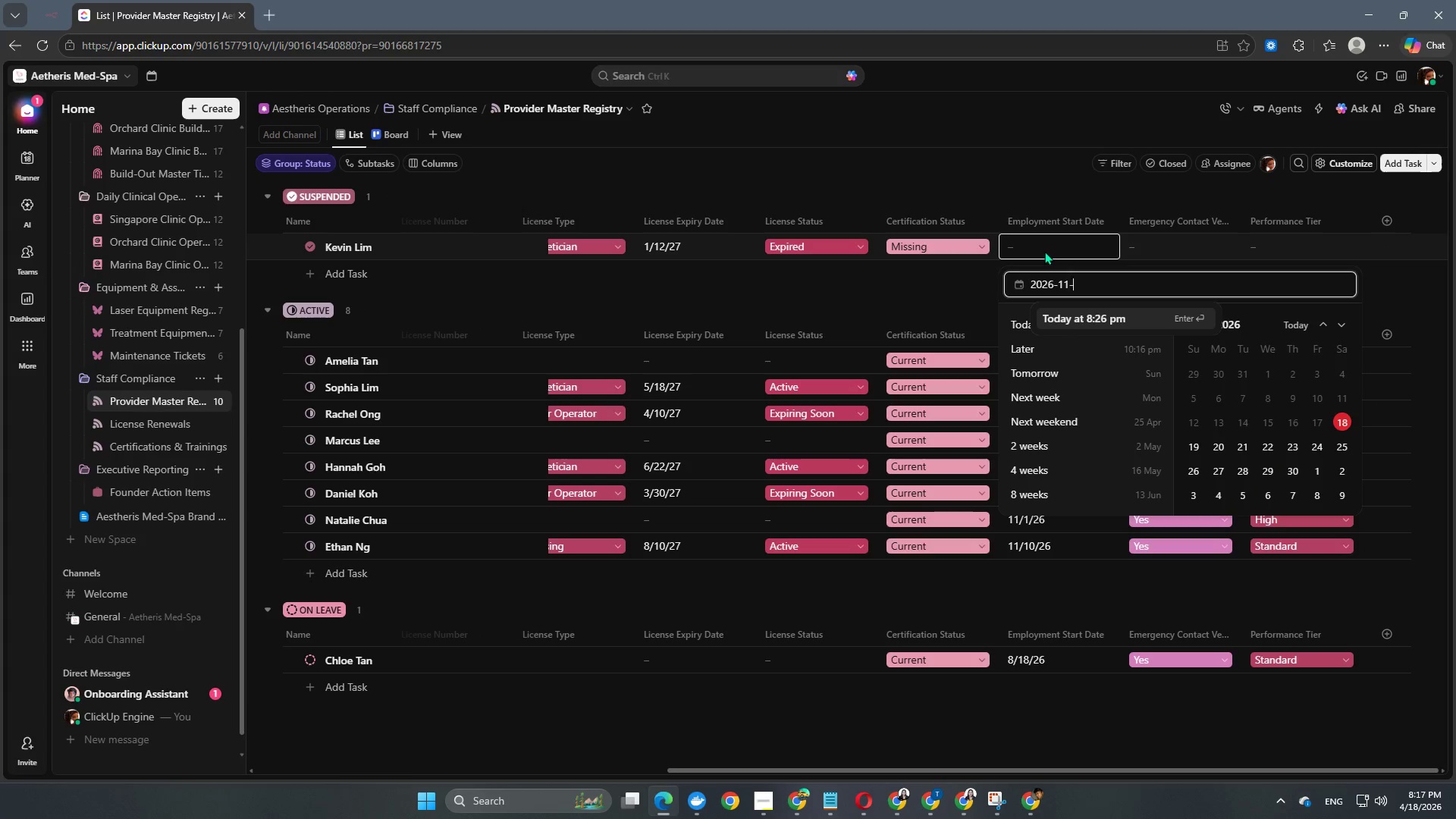 
key(Numpad1)
 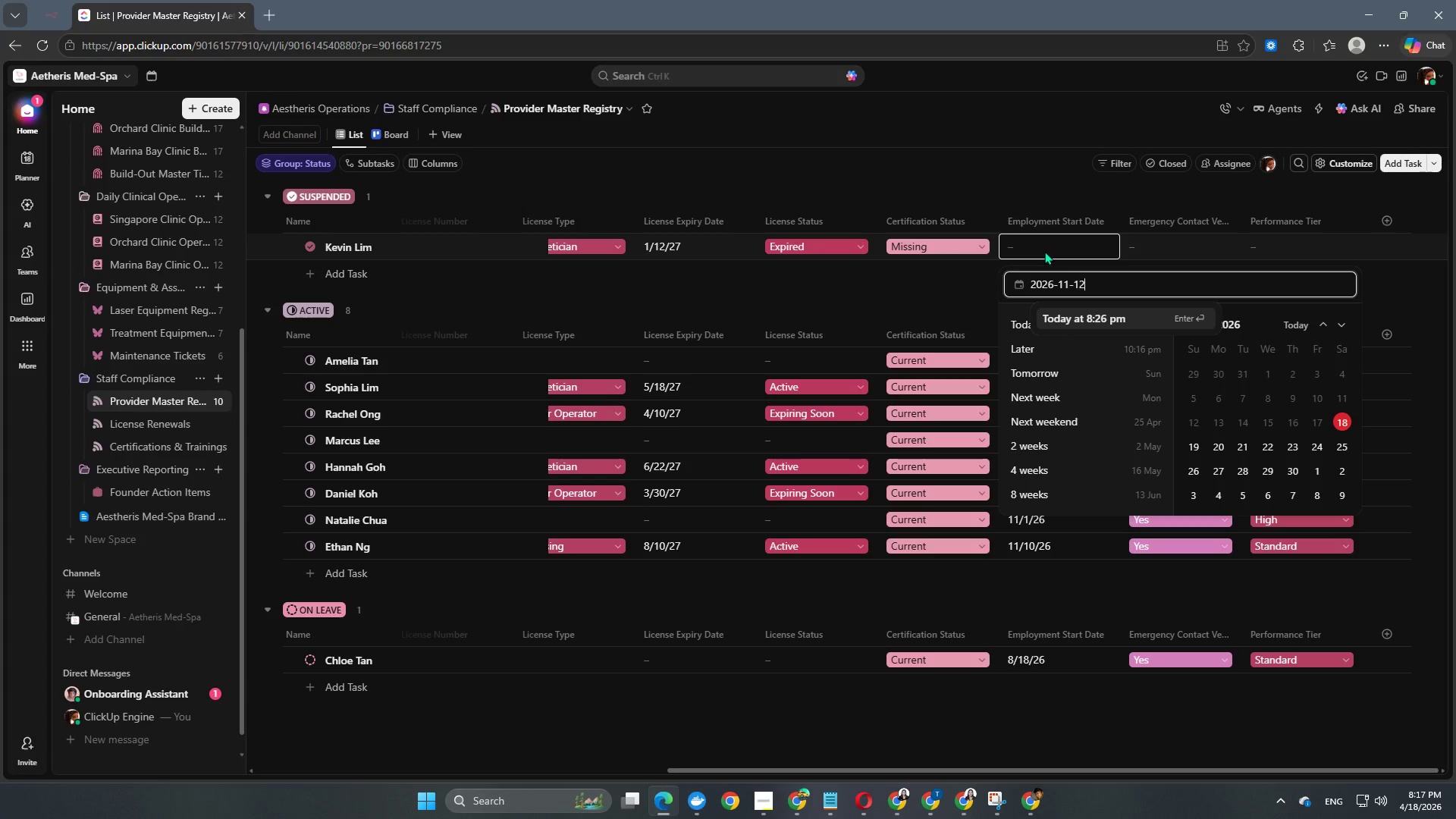 
key(Numpad2)
 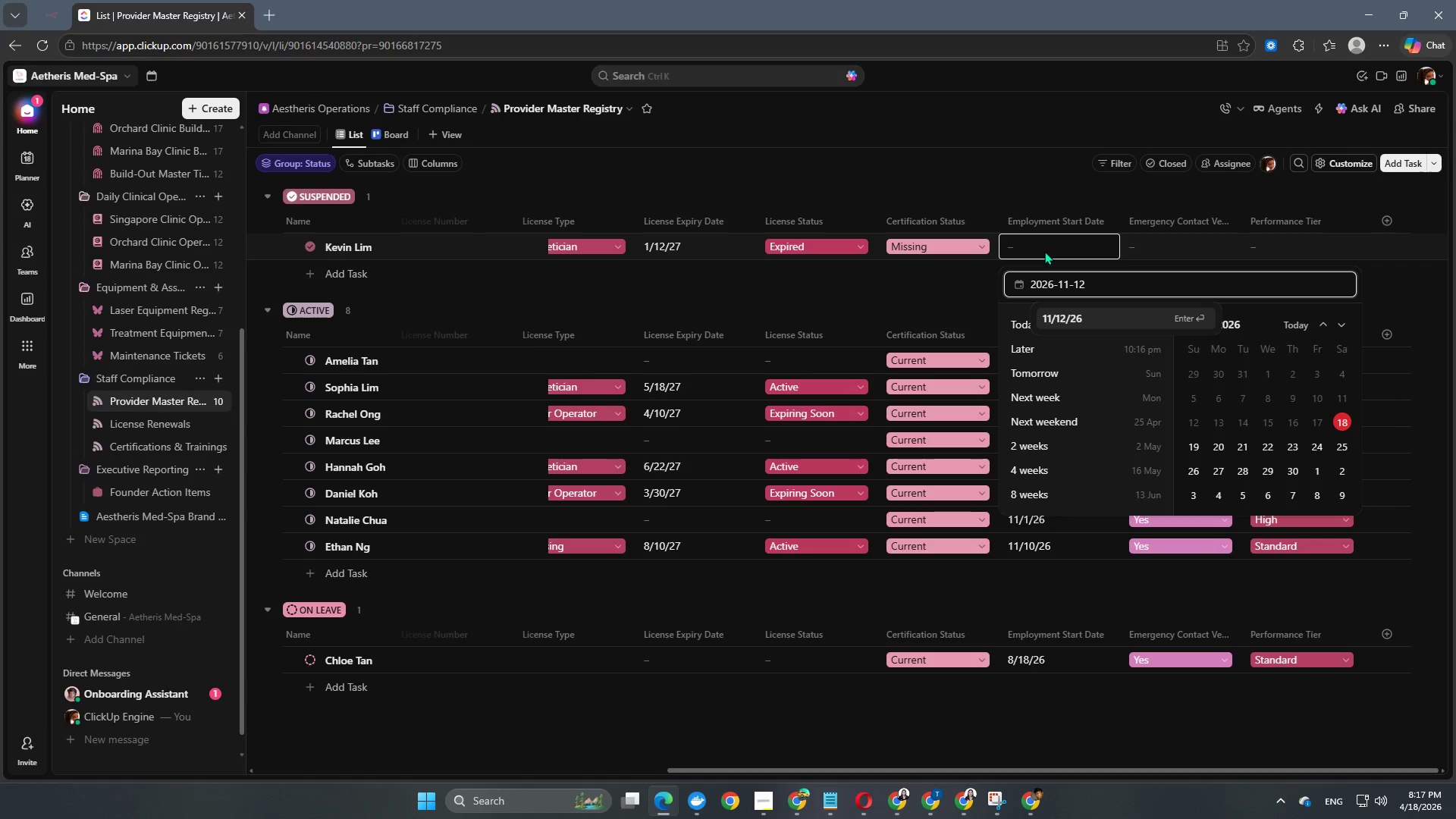 
key(NumpadEnter)
 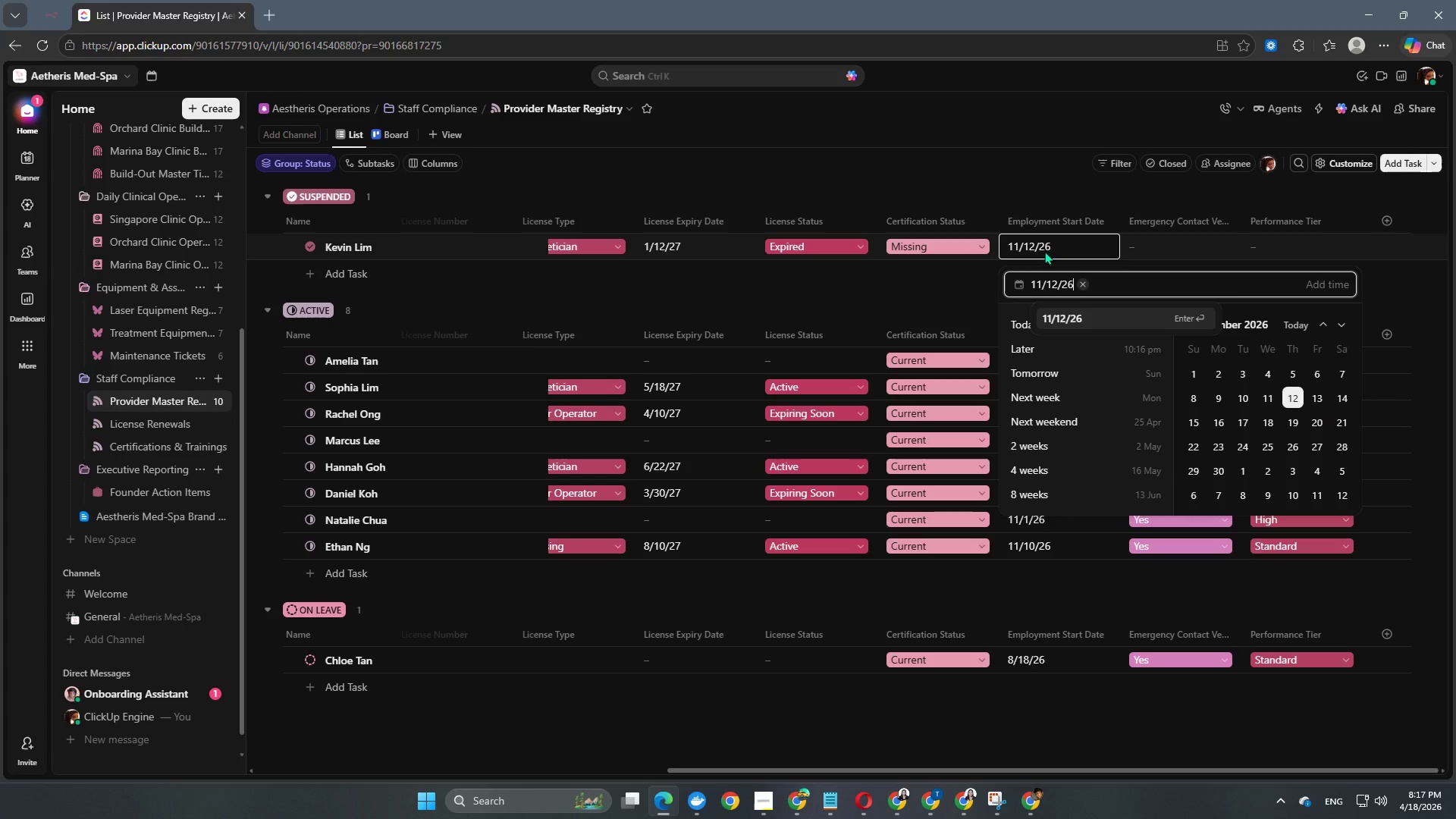 
key(NumpadEnter)
 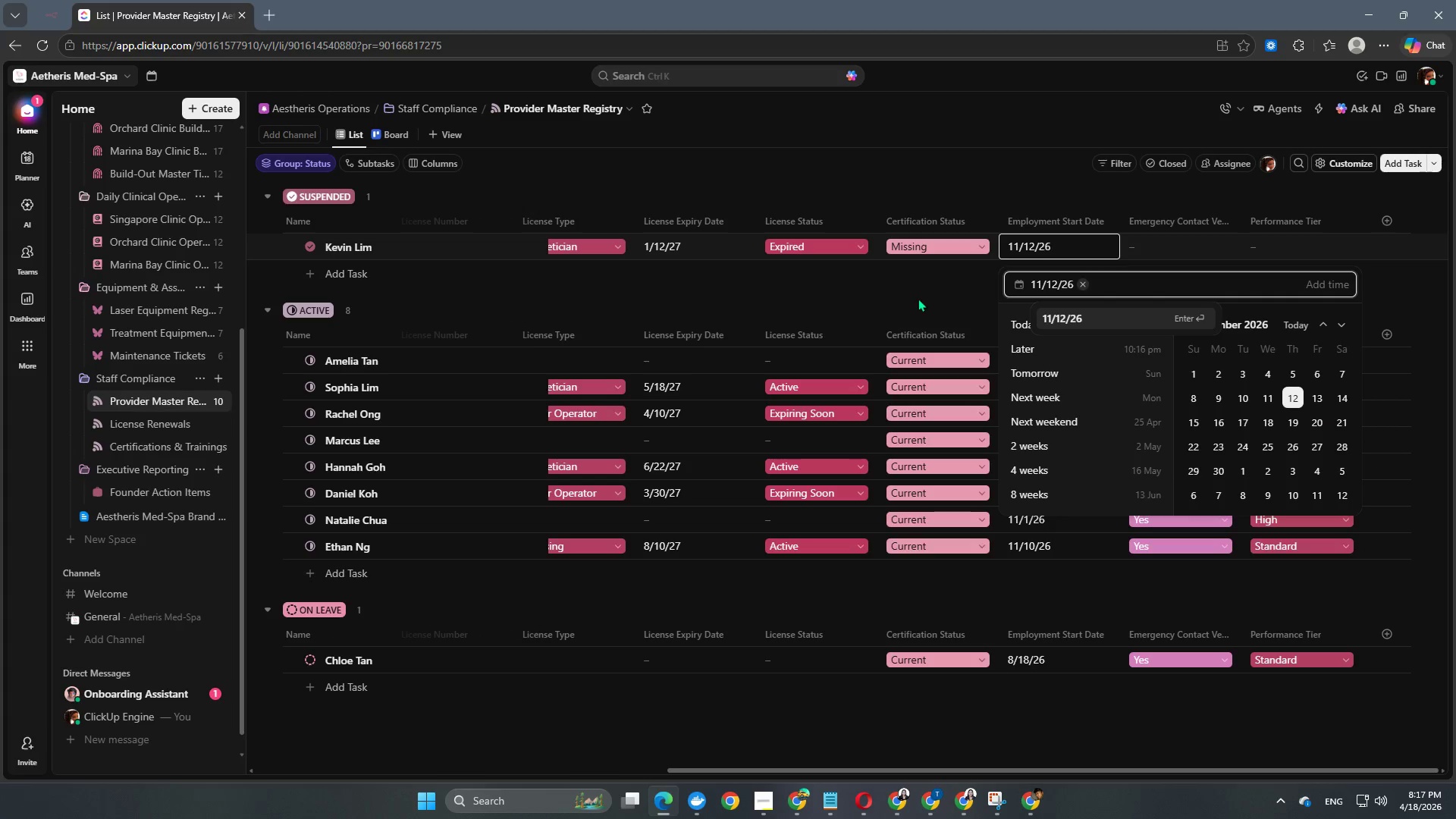 
double_click([918, 298])
 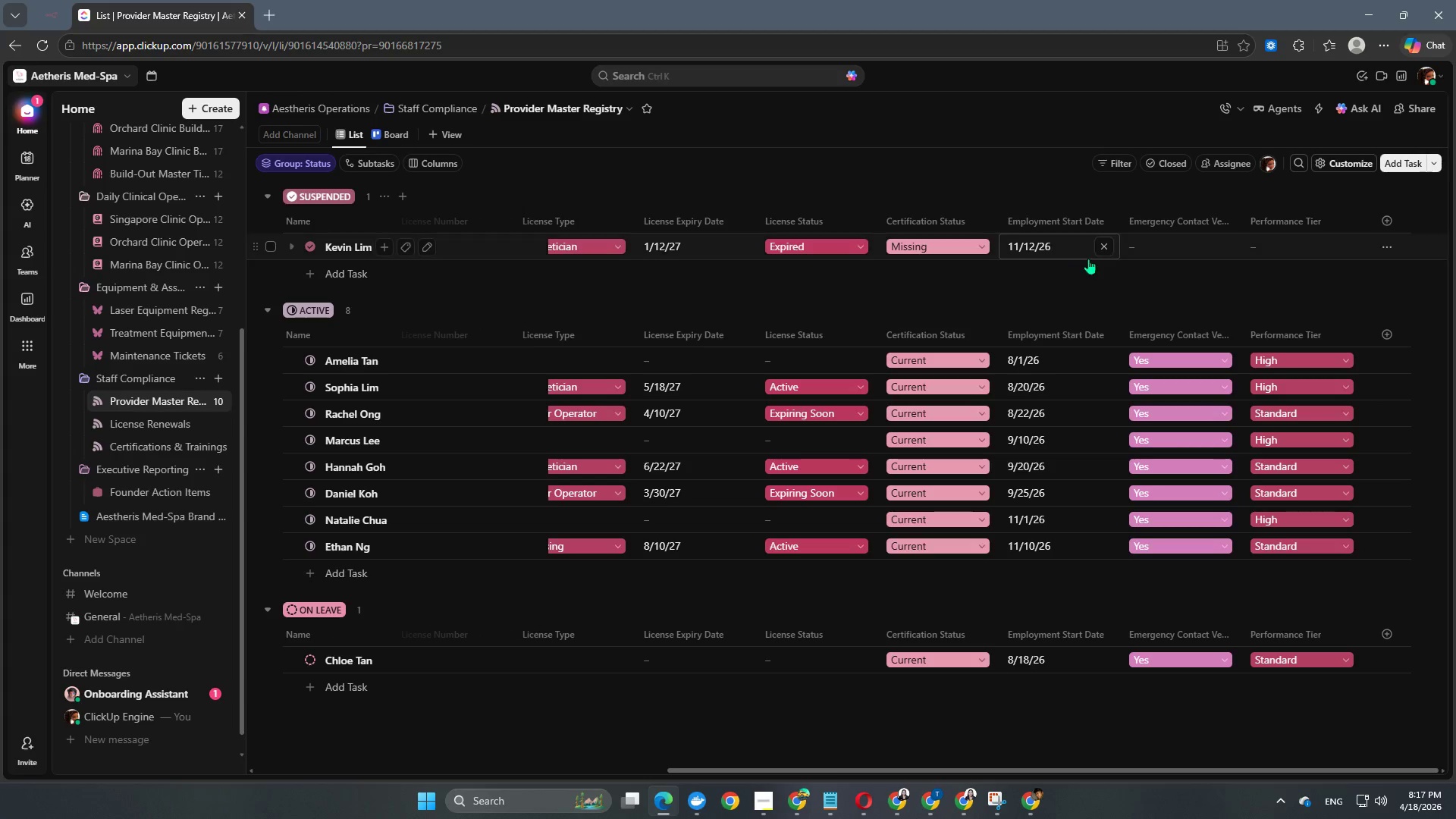 
left_click([1162, 237])
 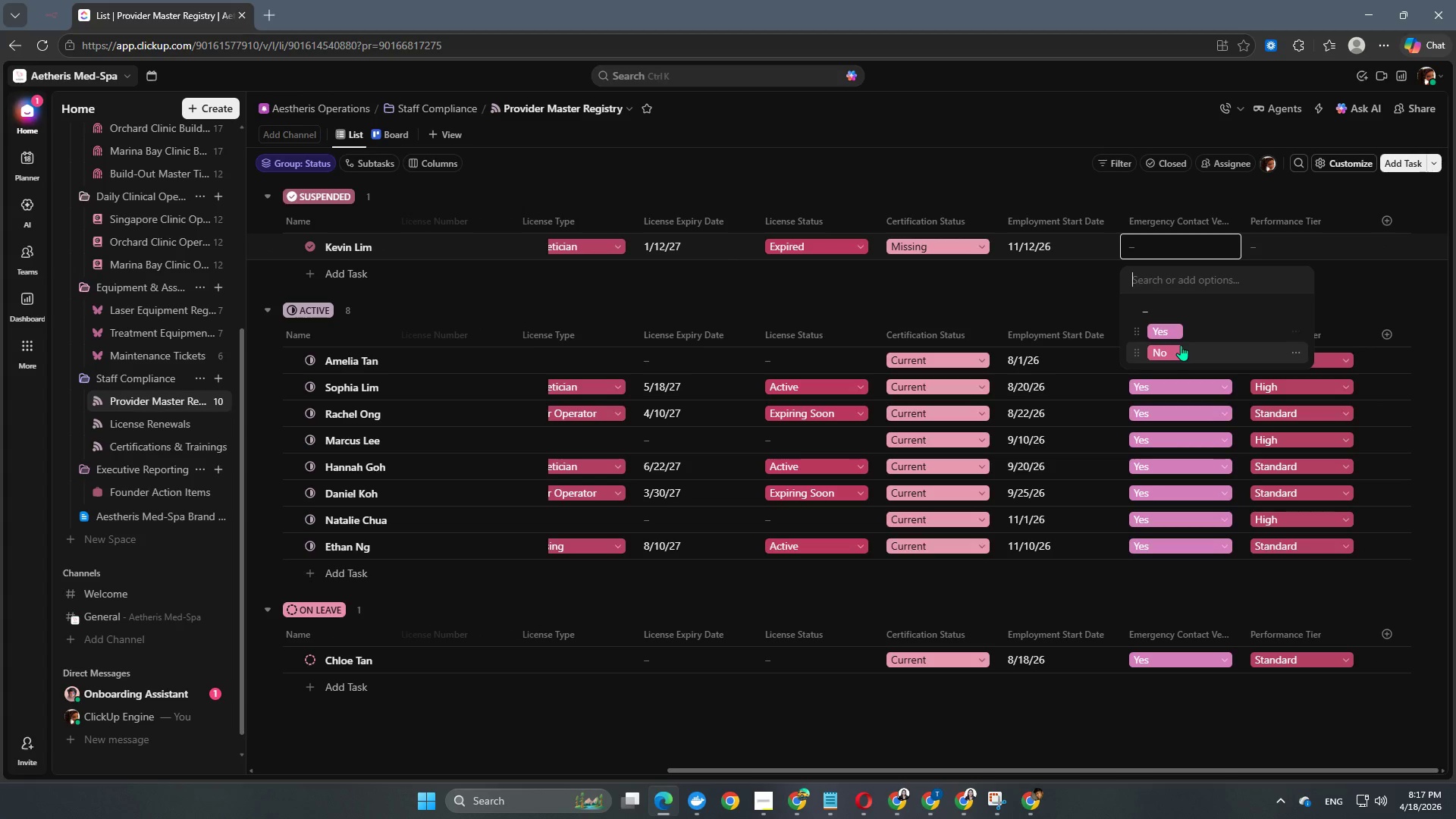 
left_click([1177, 329])
 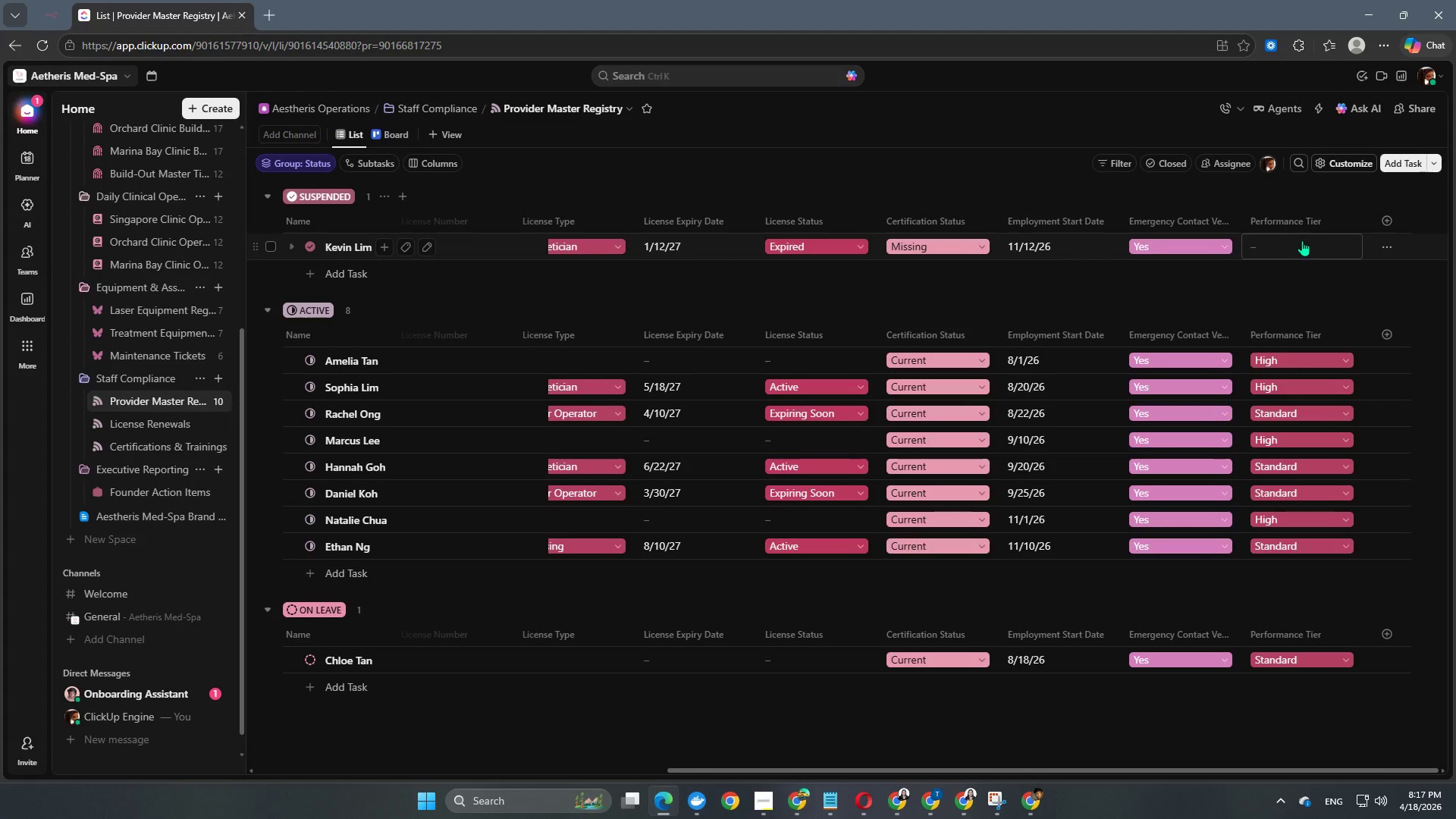 
left_click([1301, 241])
 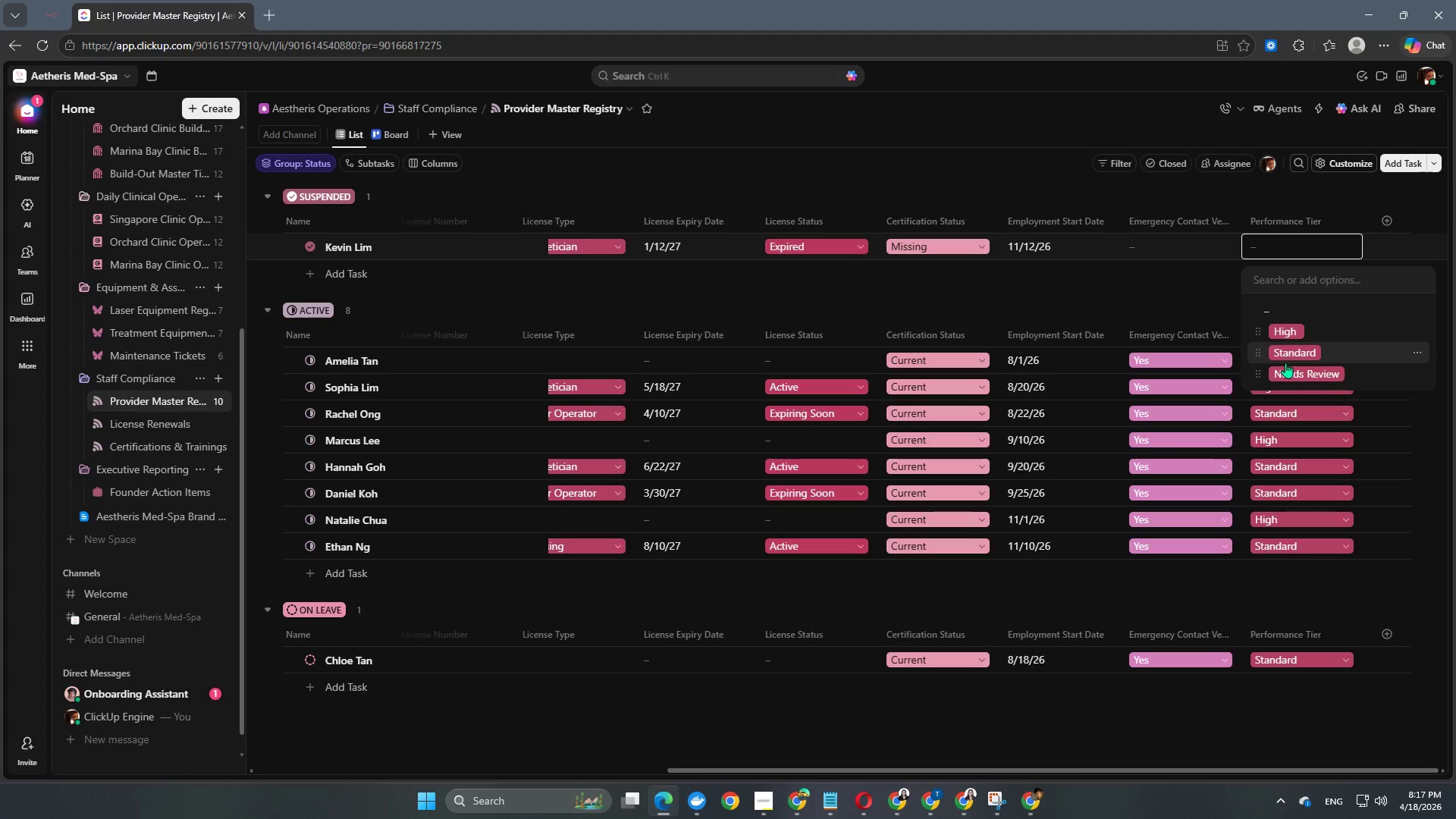 
left_click([1288, 372])
 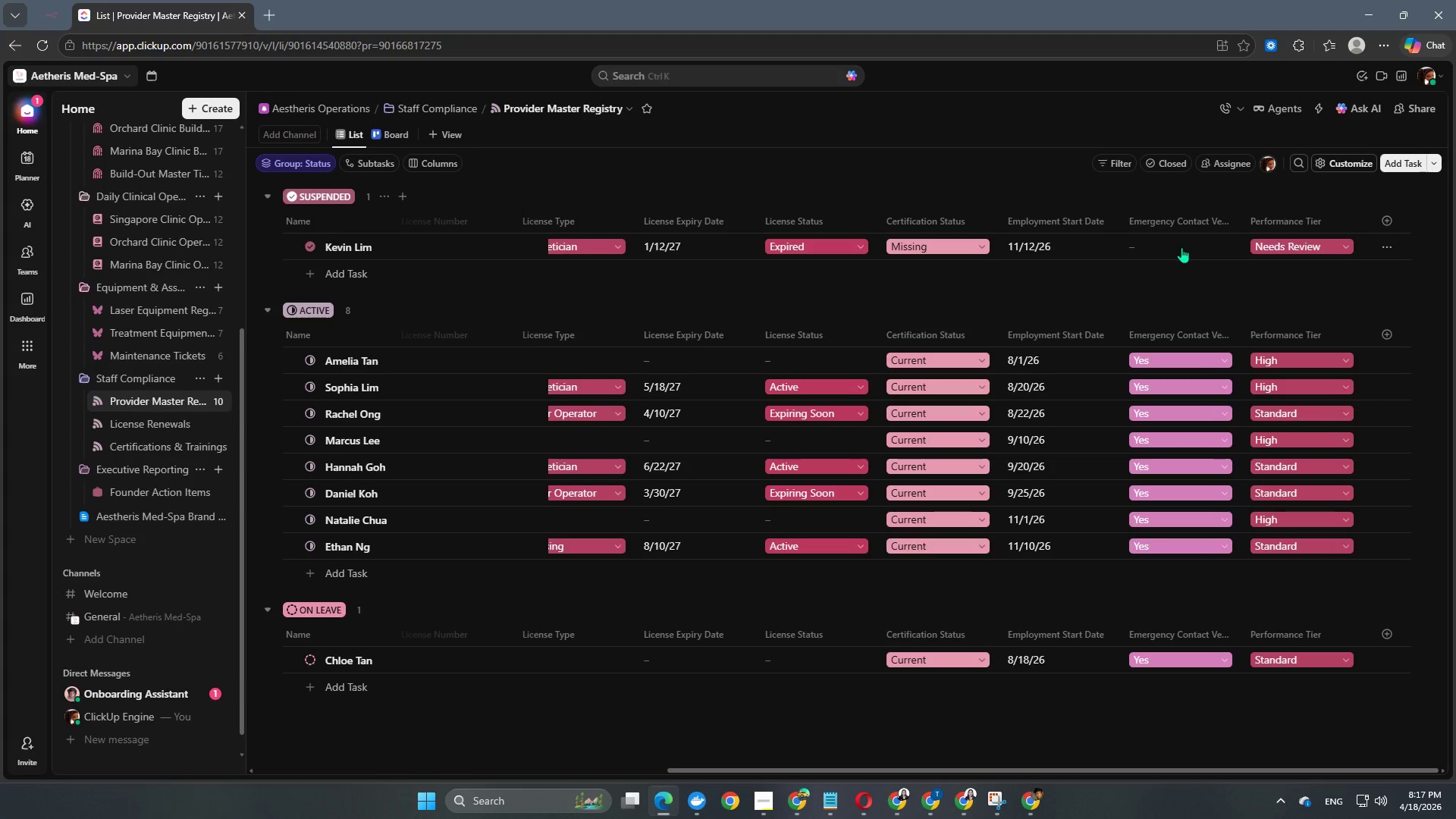 
left_click([1172, 236])
 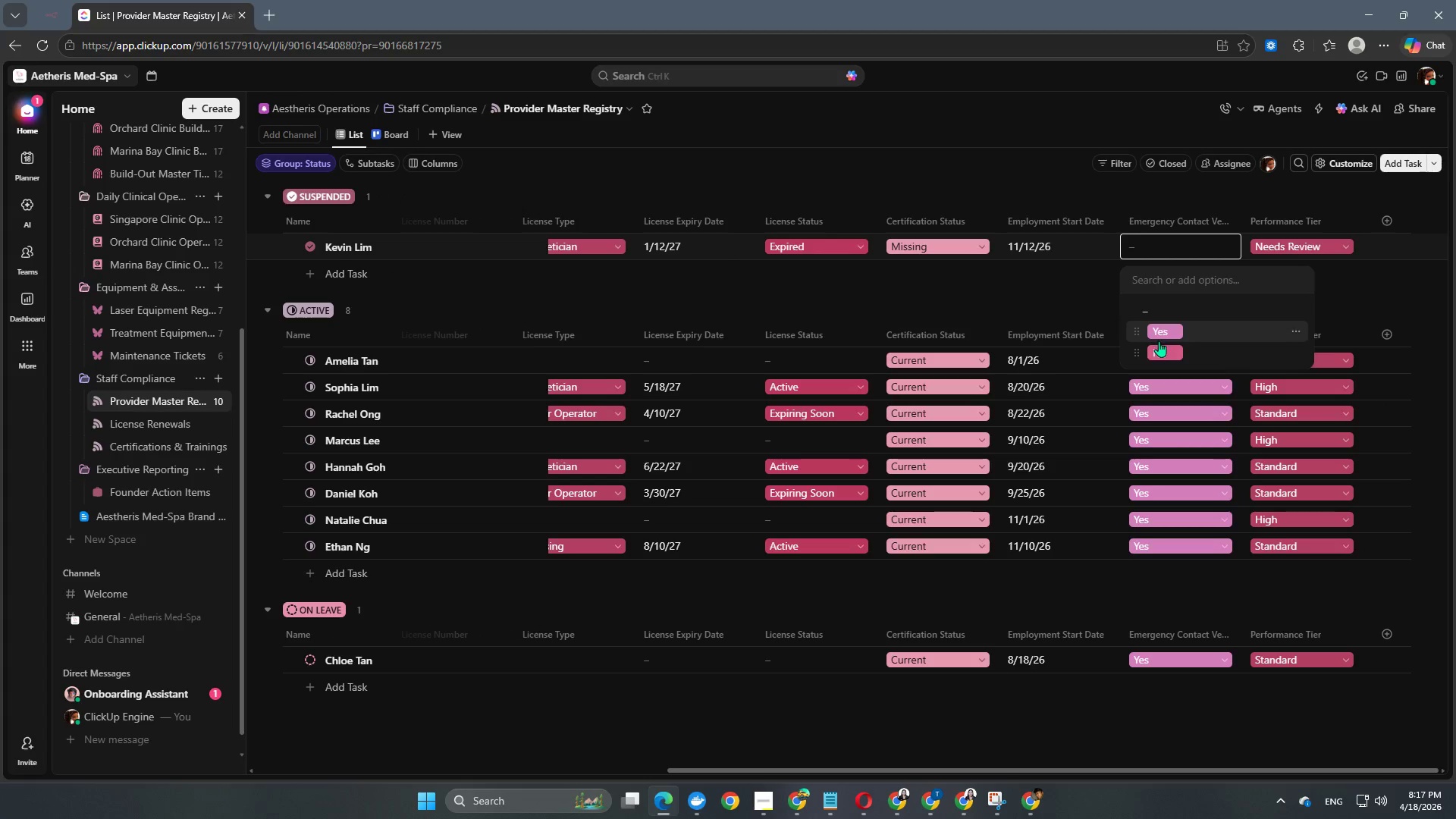 
left_click([1164, 329])
 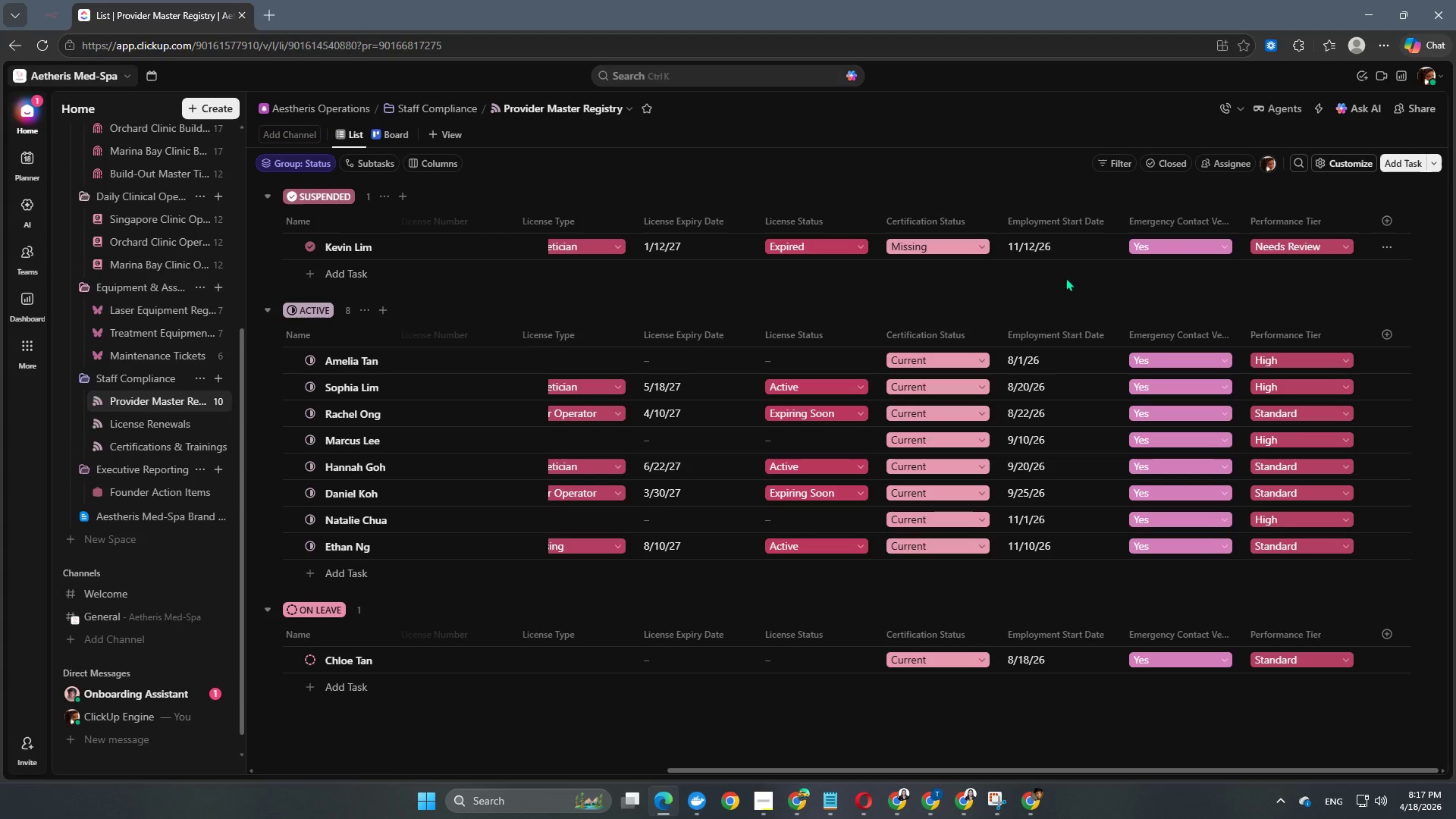 
left_click([1058, 275])
 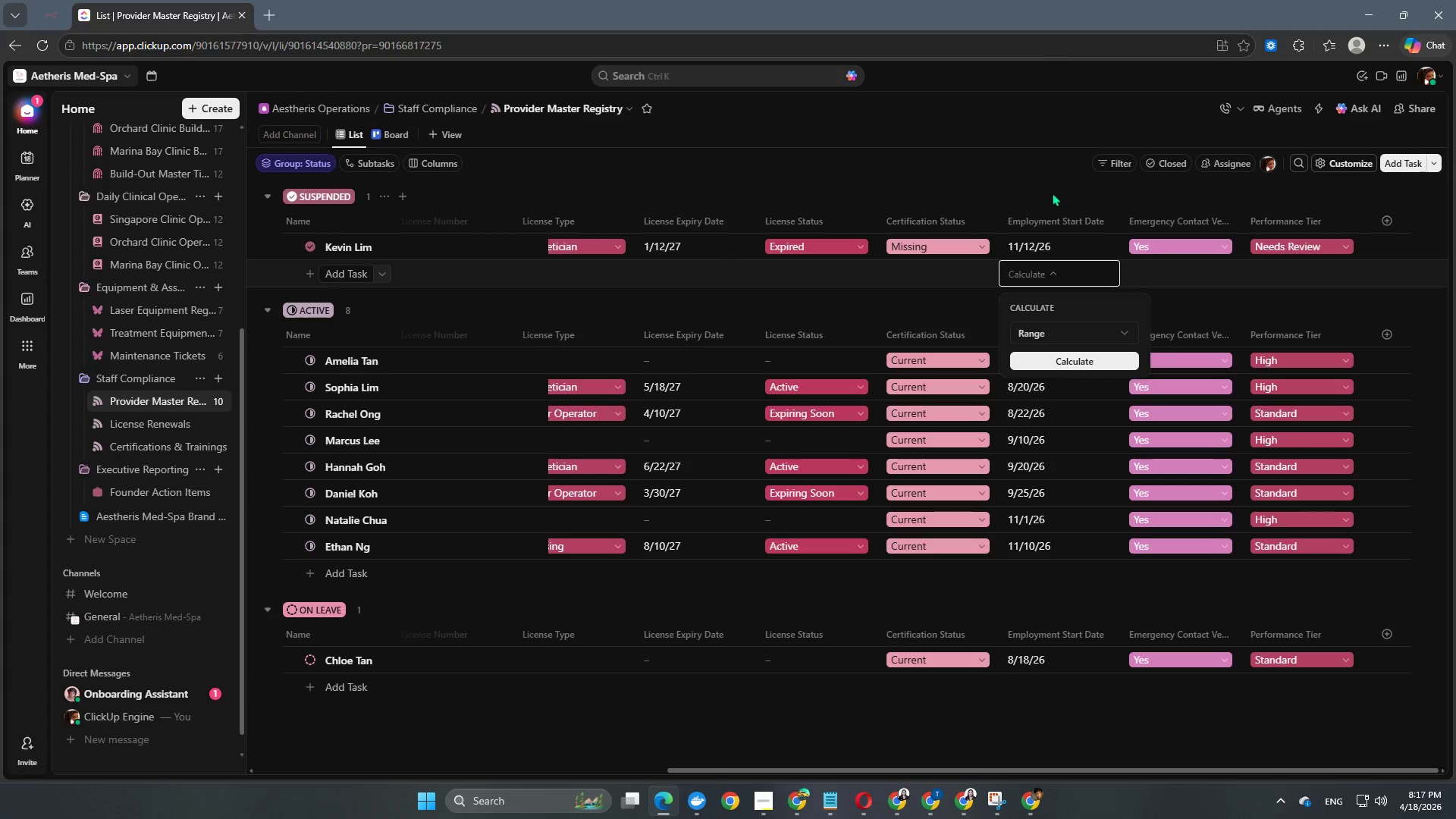 
left_click([1017, 168])
 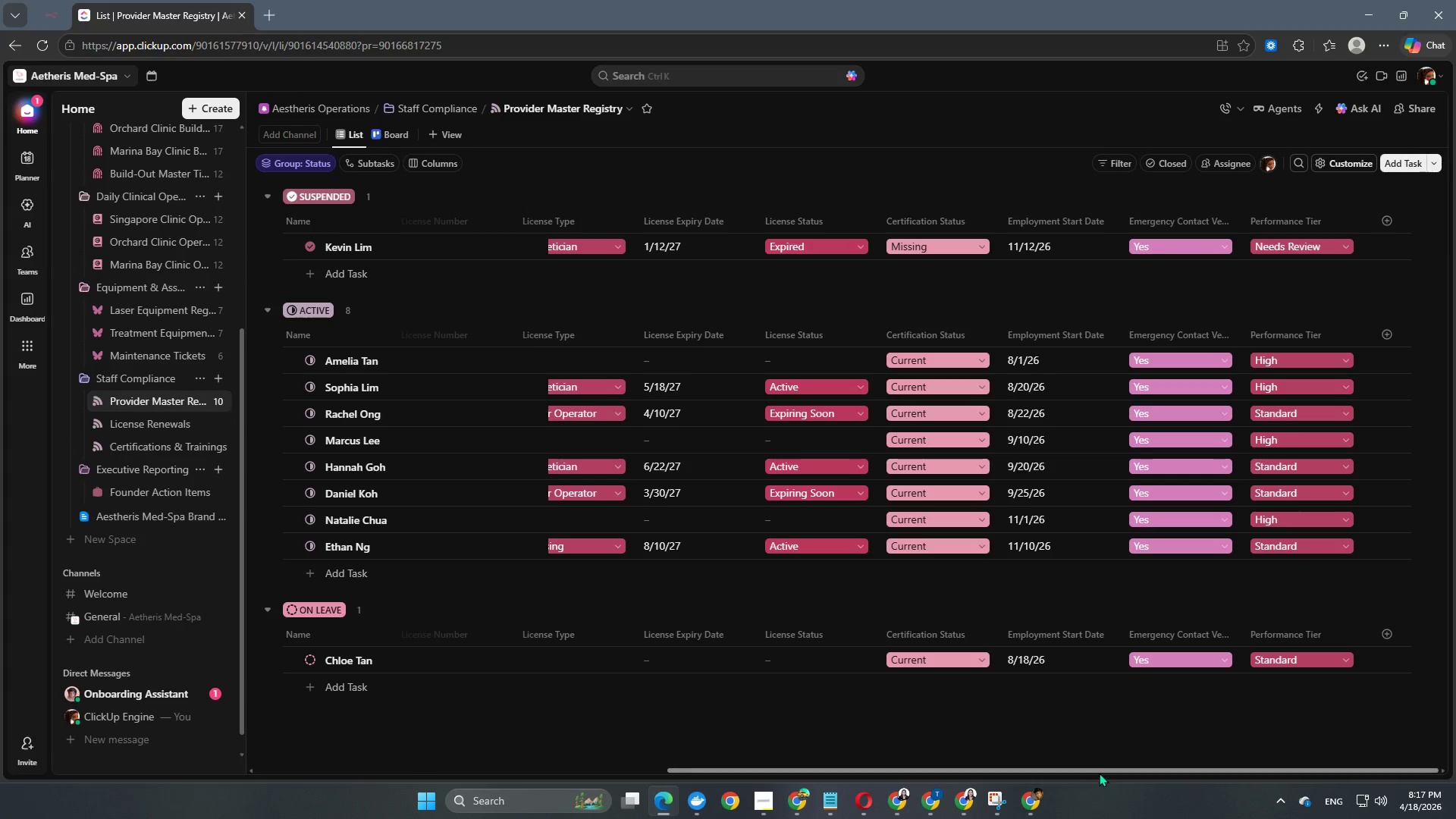 
left_click_drag(start_coordinate=[1100, 773], to_coordinate=[563, 813])
 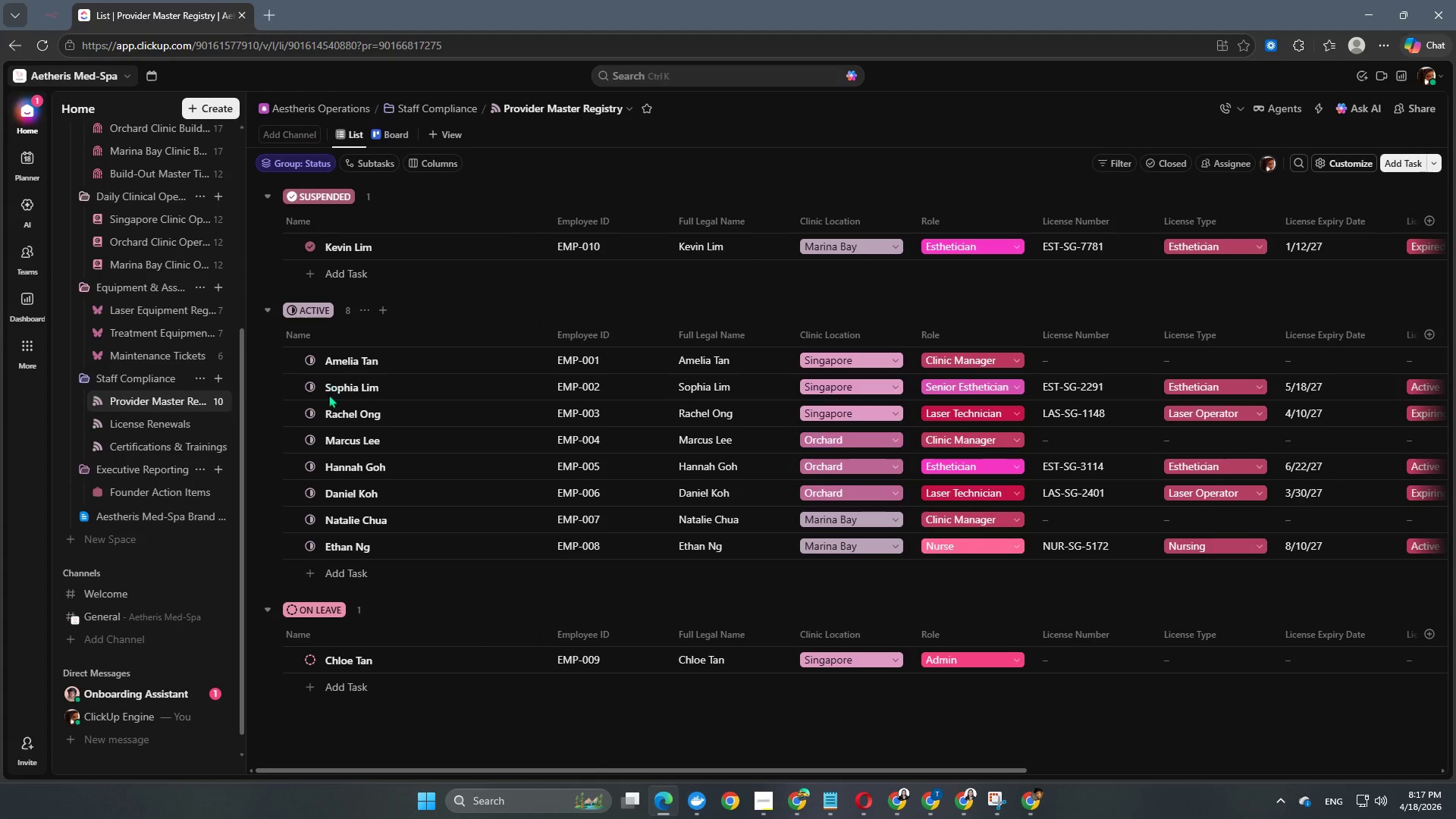 
scroll: coordinate [593, 586], scroll_direction: up, amount: 5.0
 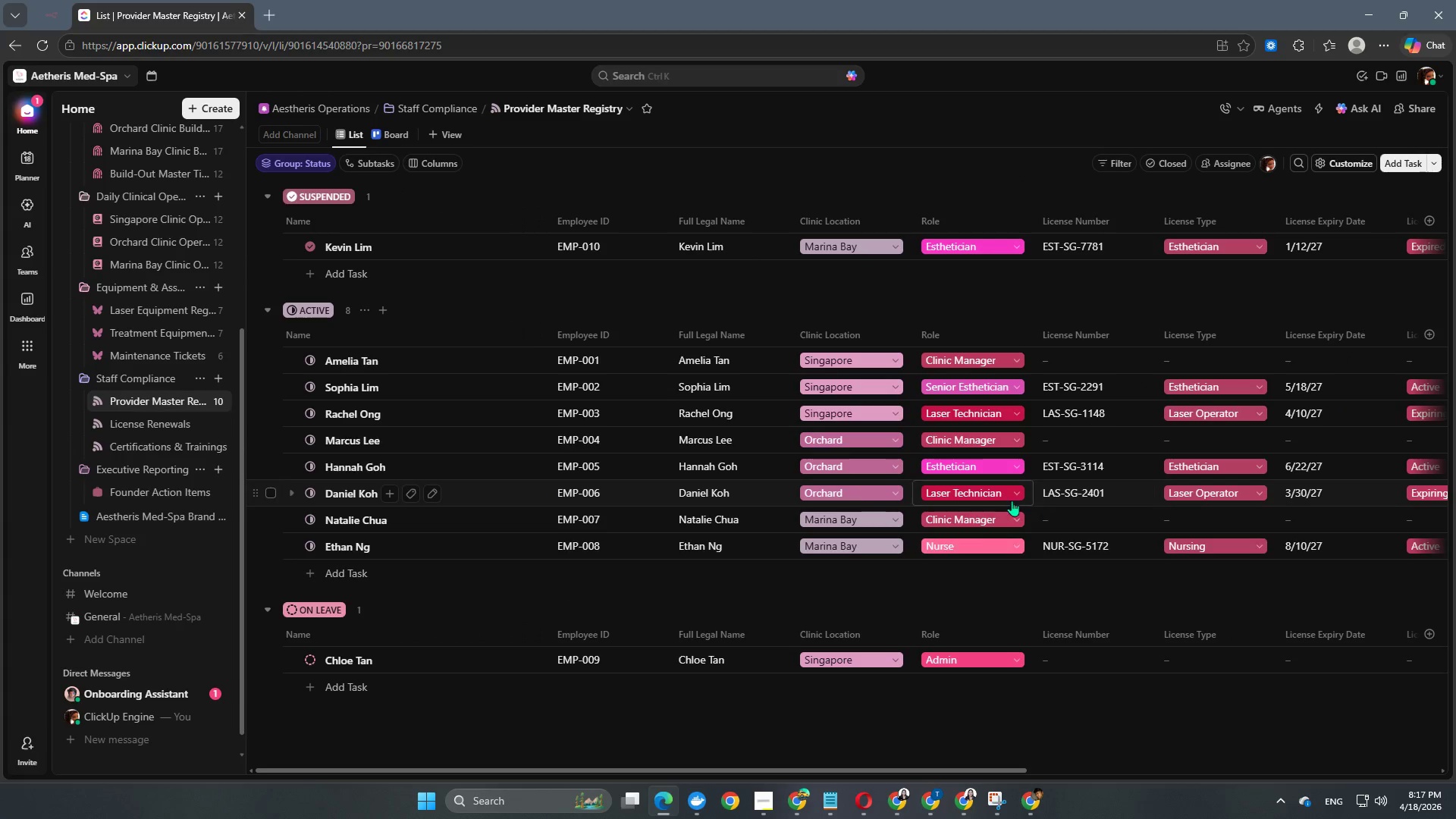 
scroll: coordinate [859, 487], scroll_direction: down, amount: 2.0
 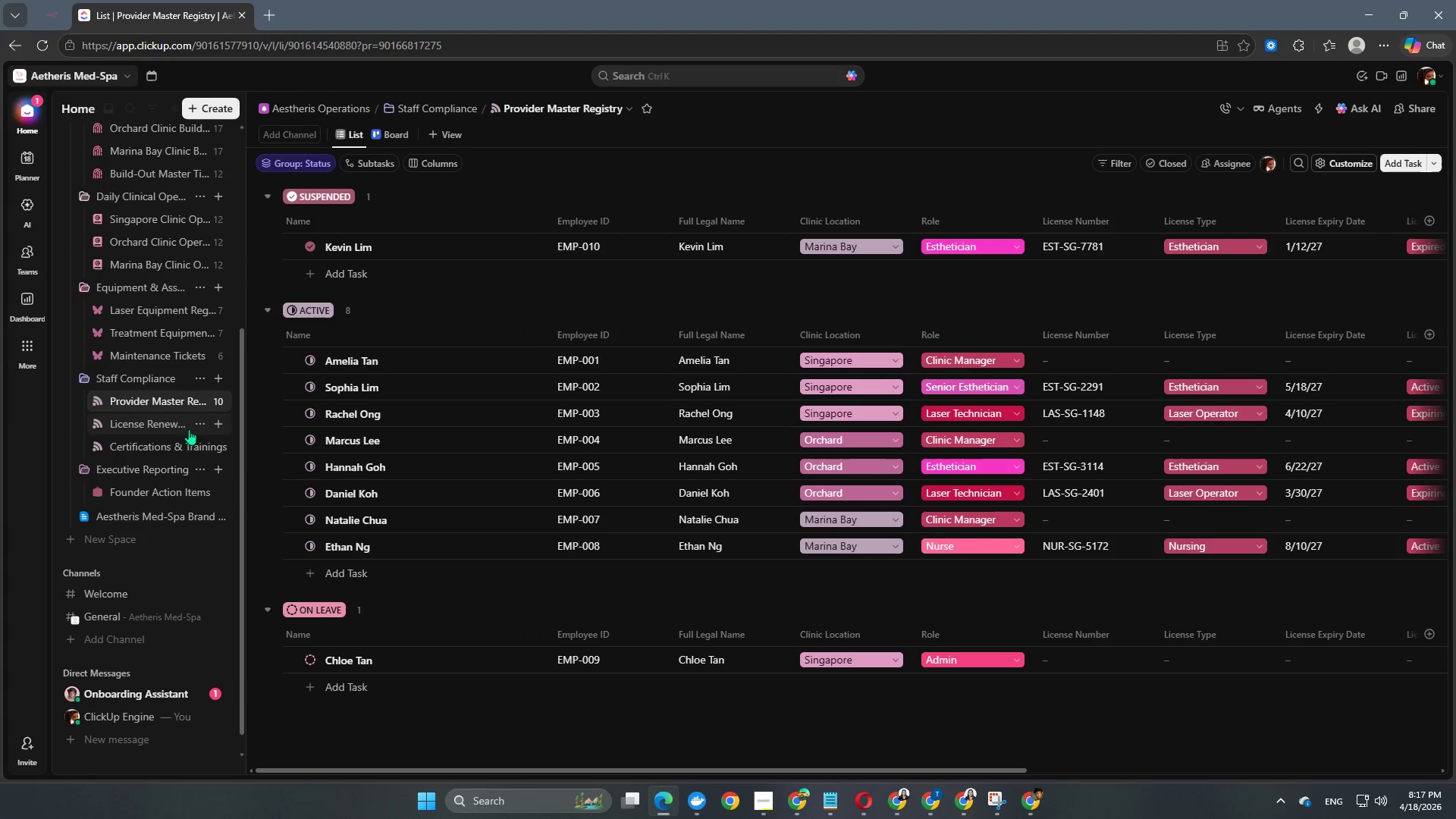 
left_click([165, 434])
 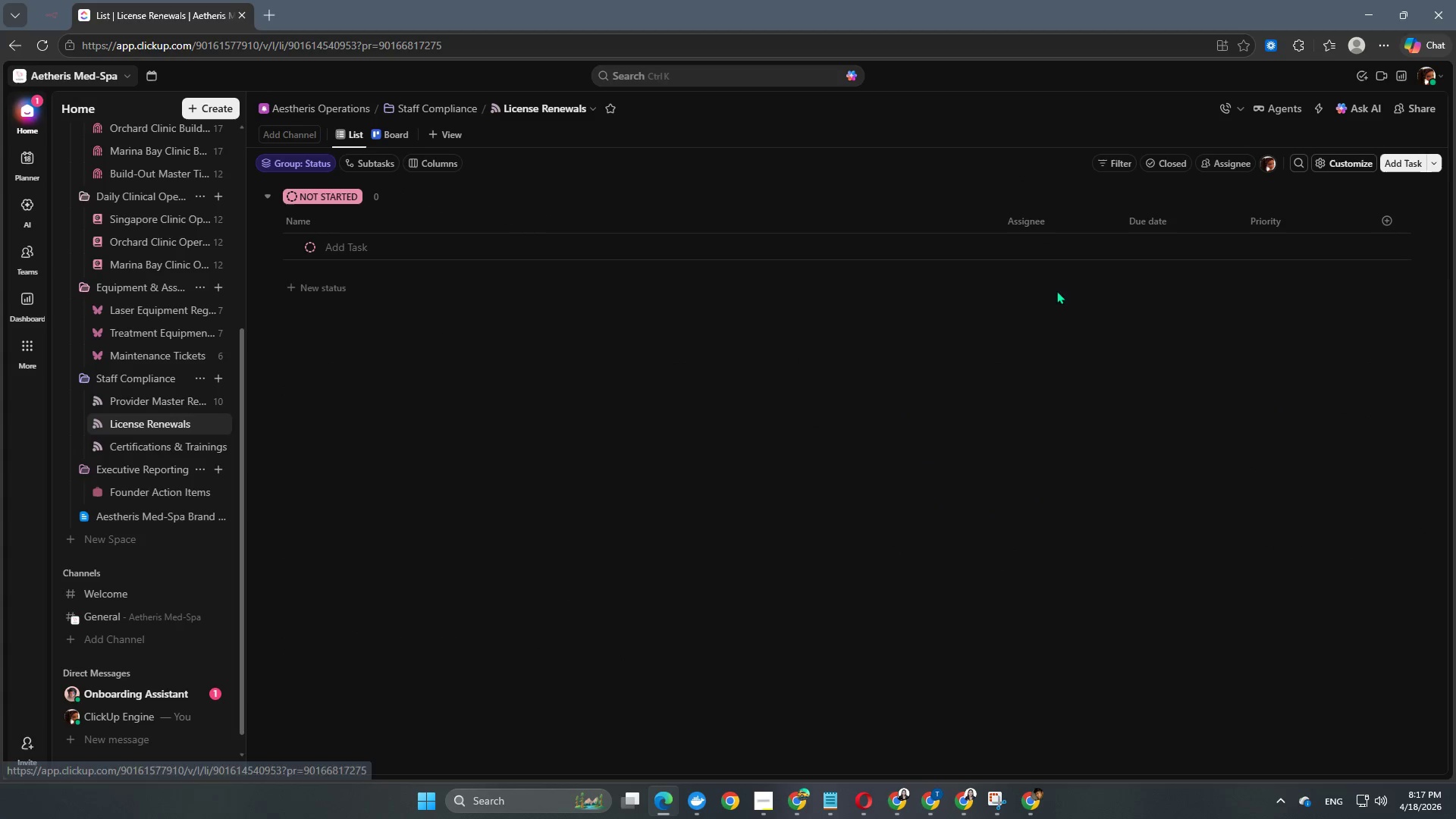 
left_click([1351, 168])
 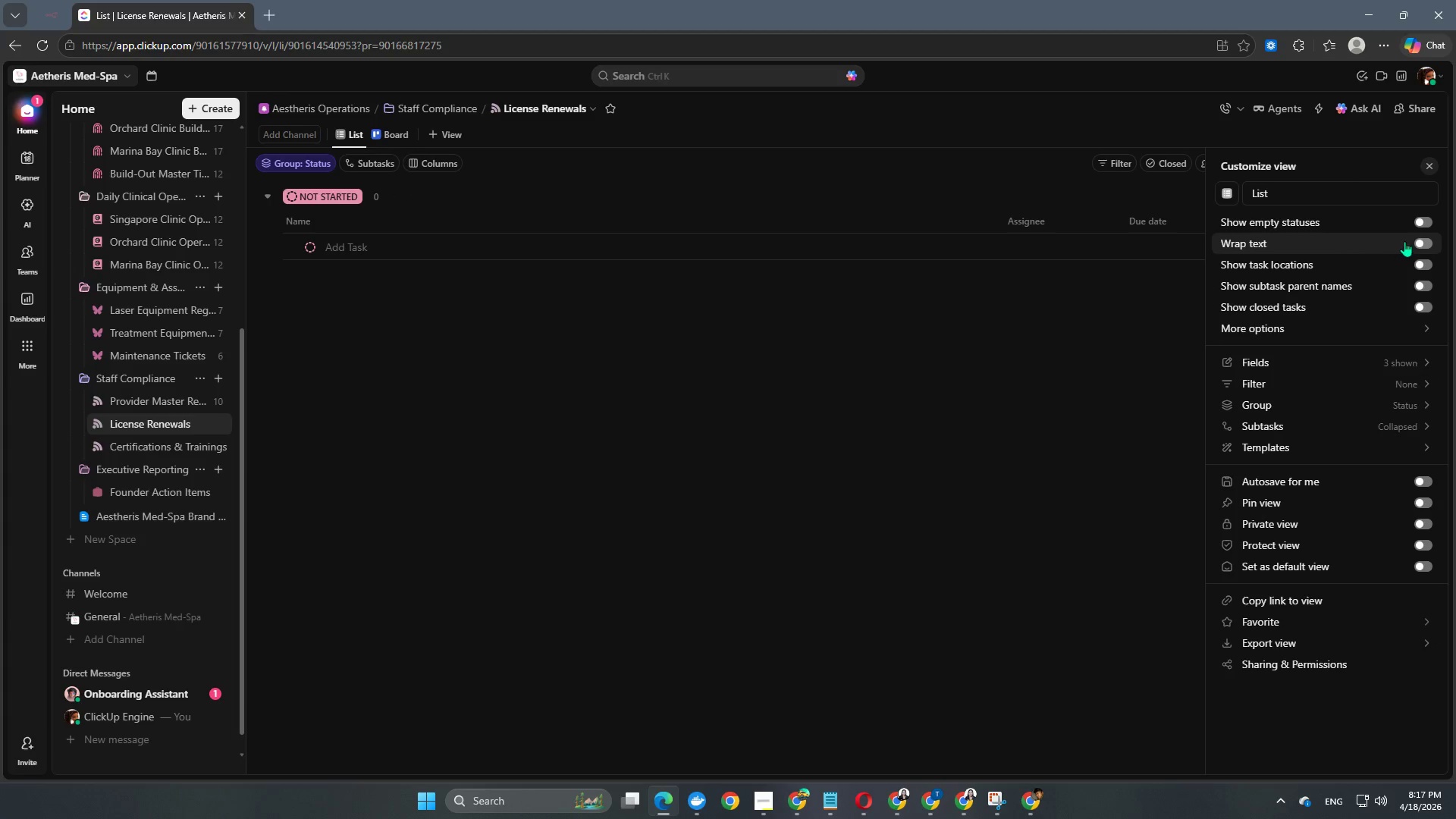 
left_click([1420, 241])
 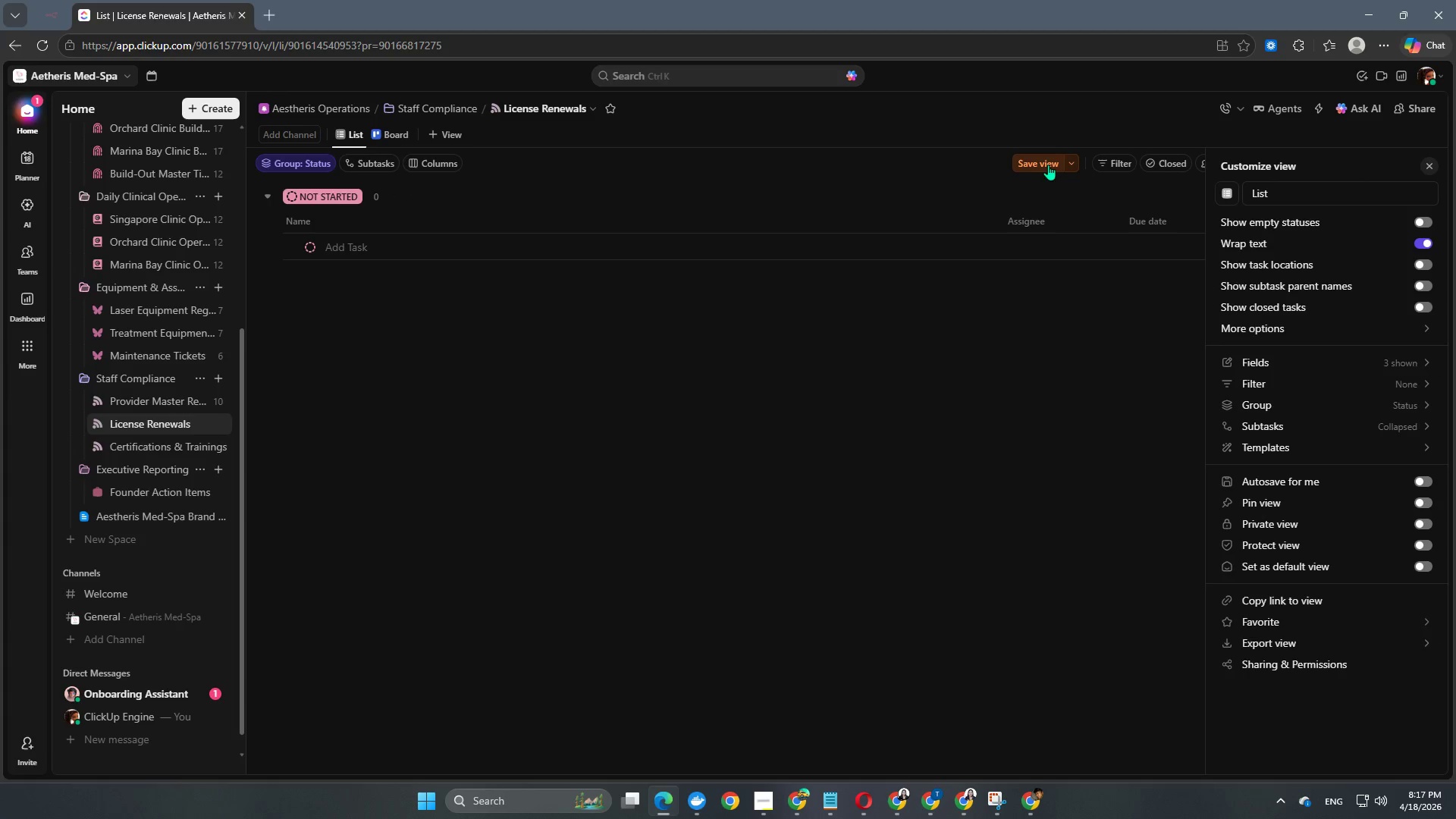 
left_click([1041, 165])
 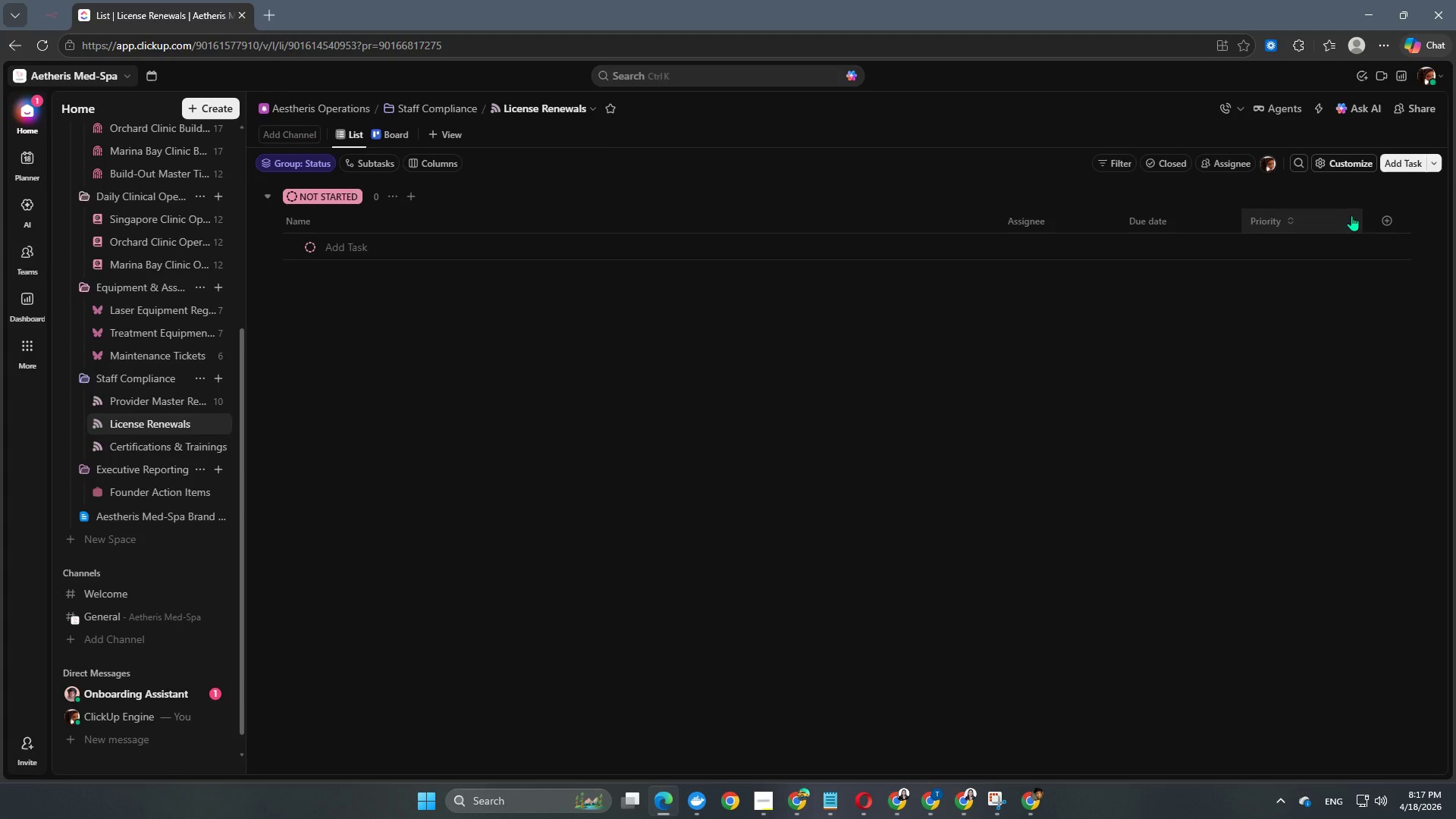 
left_click([1381, 222])
 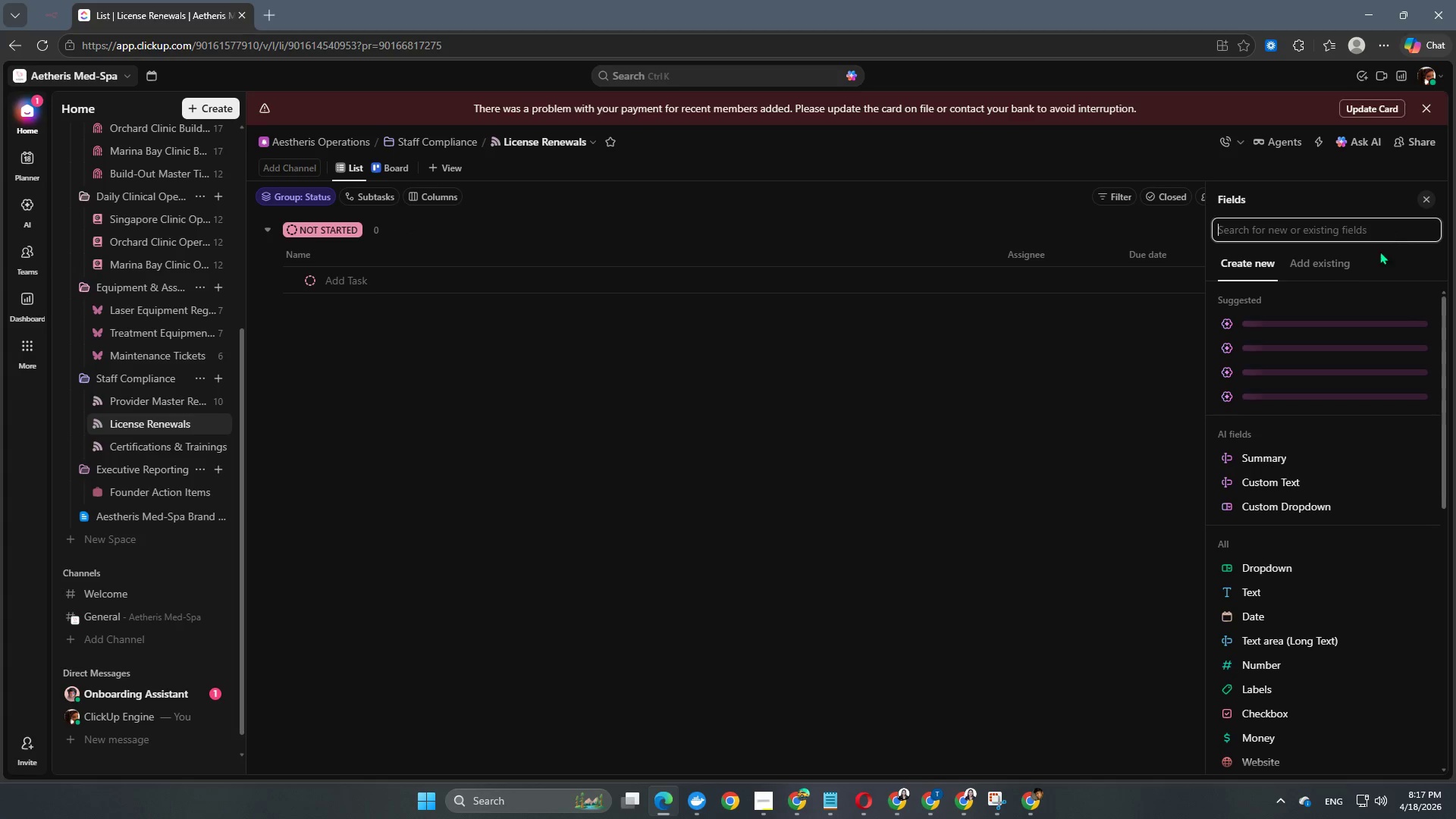 
left_click([1333, 265])
 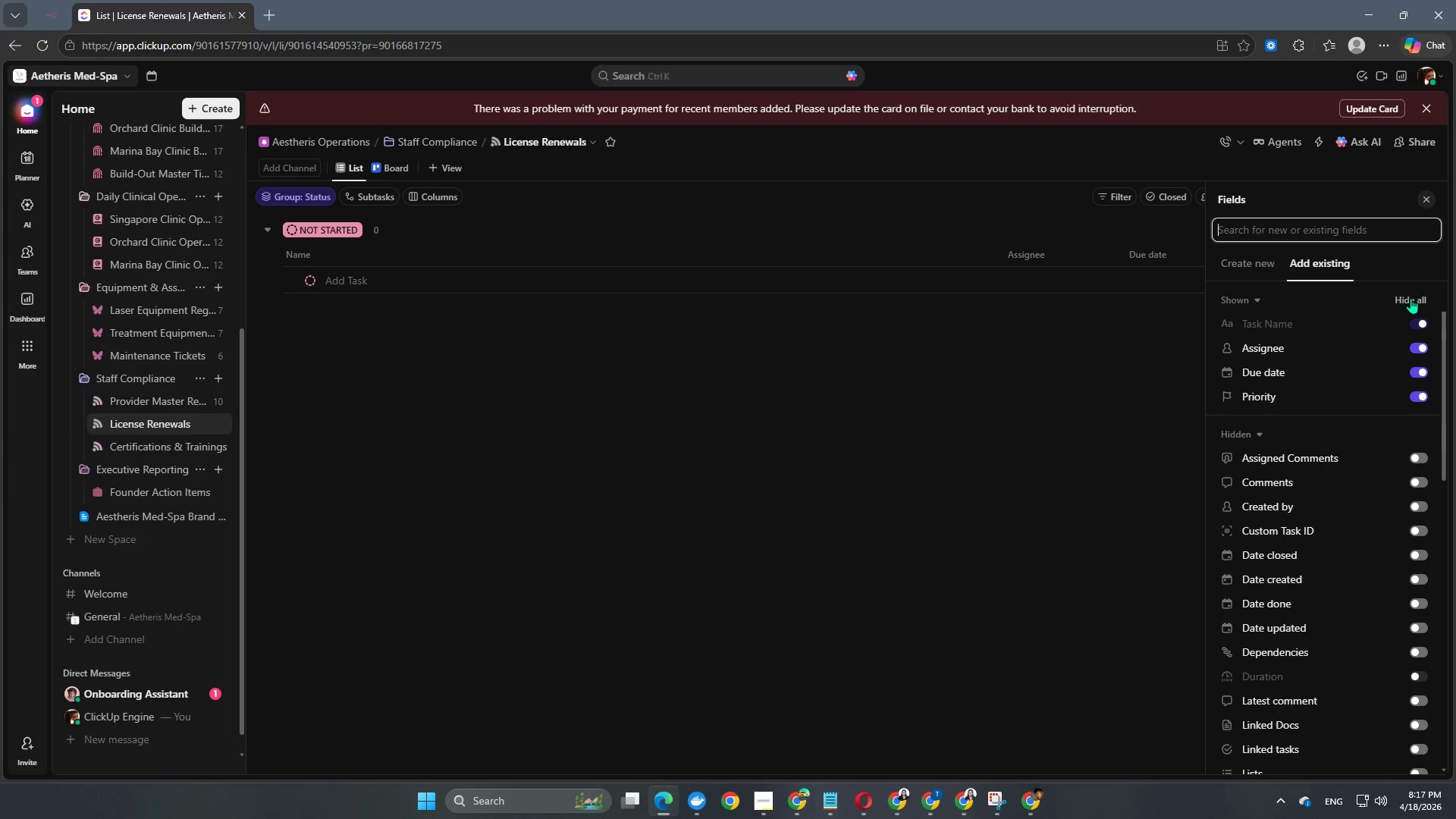 
left_click([1418, 299])
 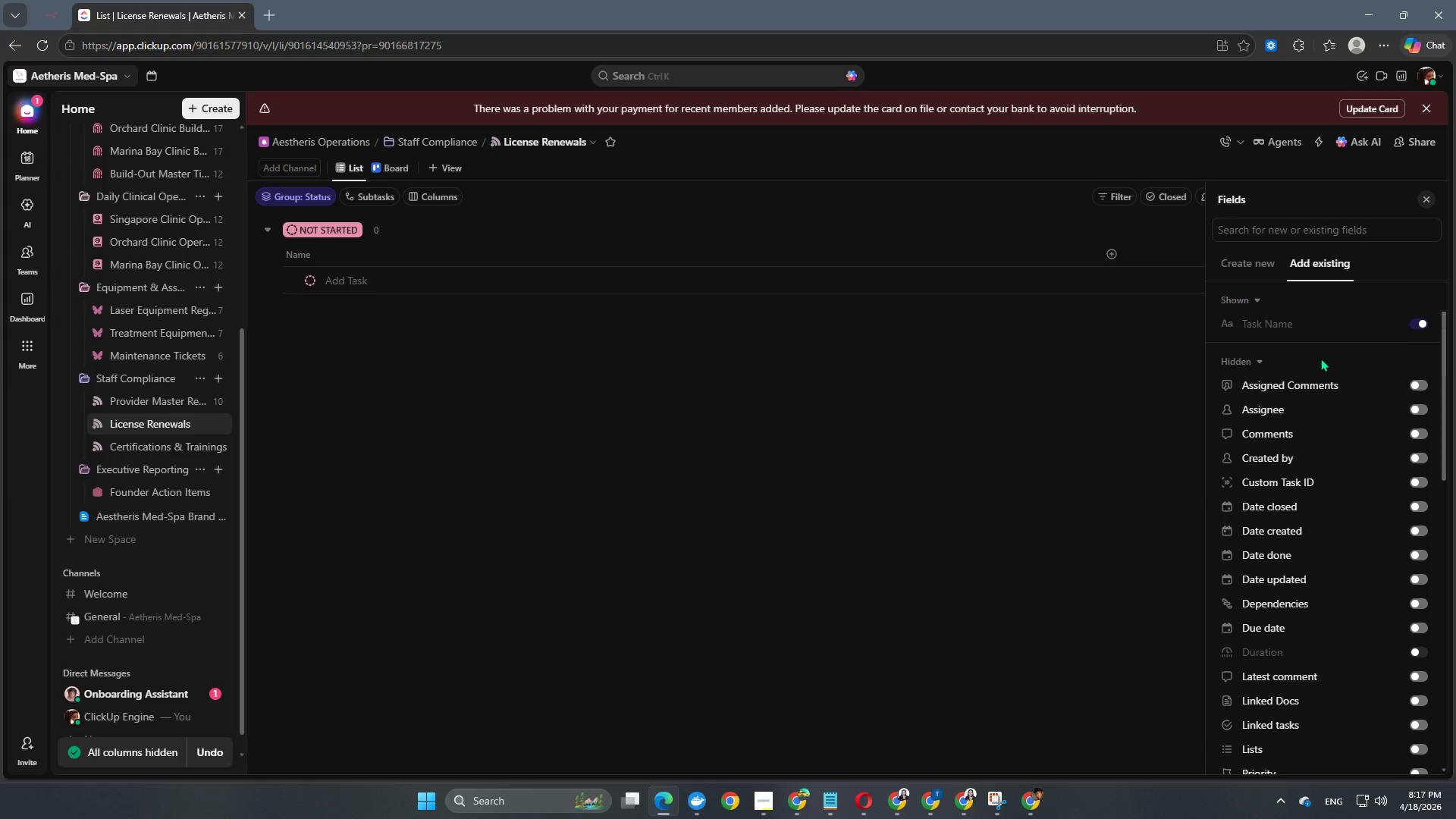 
left_click([952, 462])
 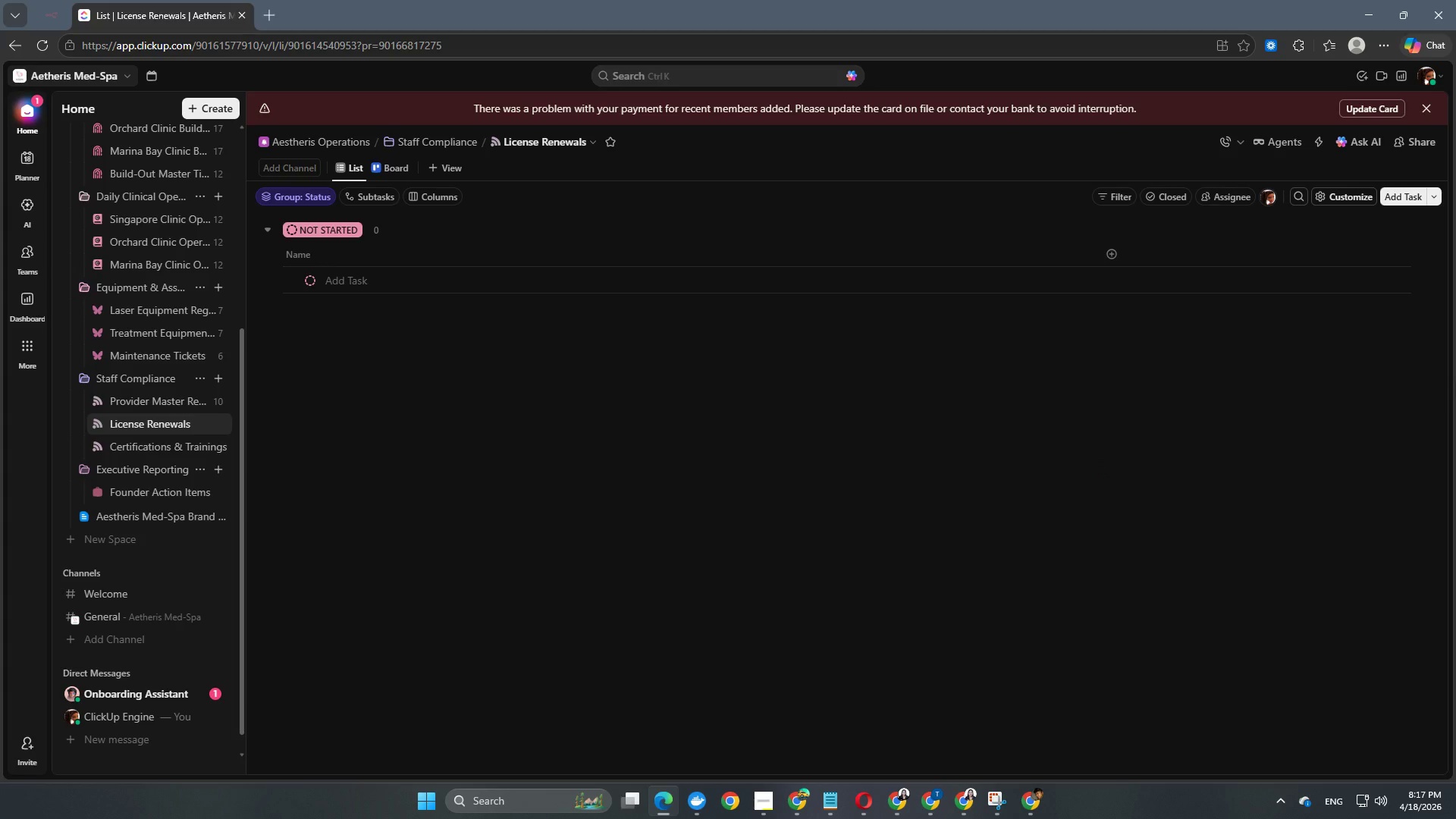 
wait(27.86)
 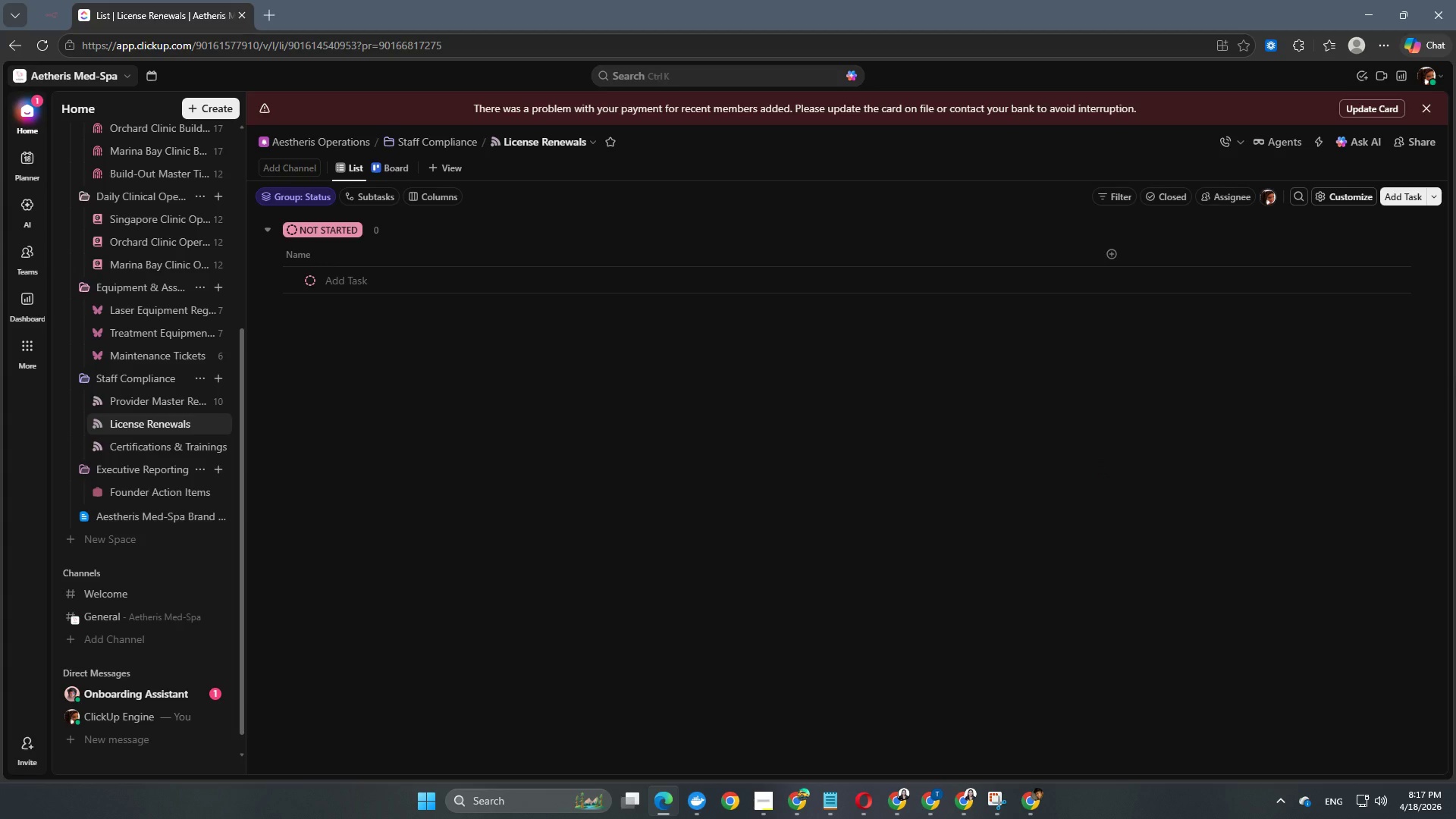 
left_click([268, 233])
 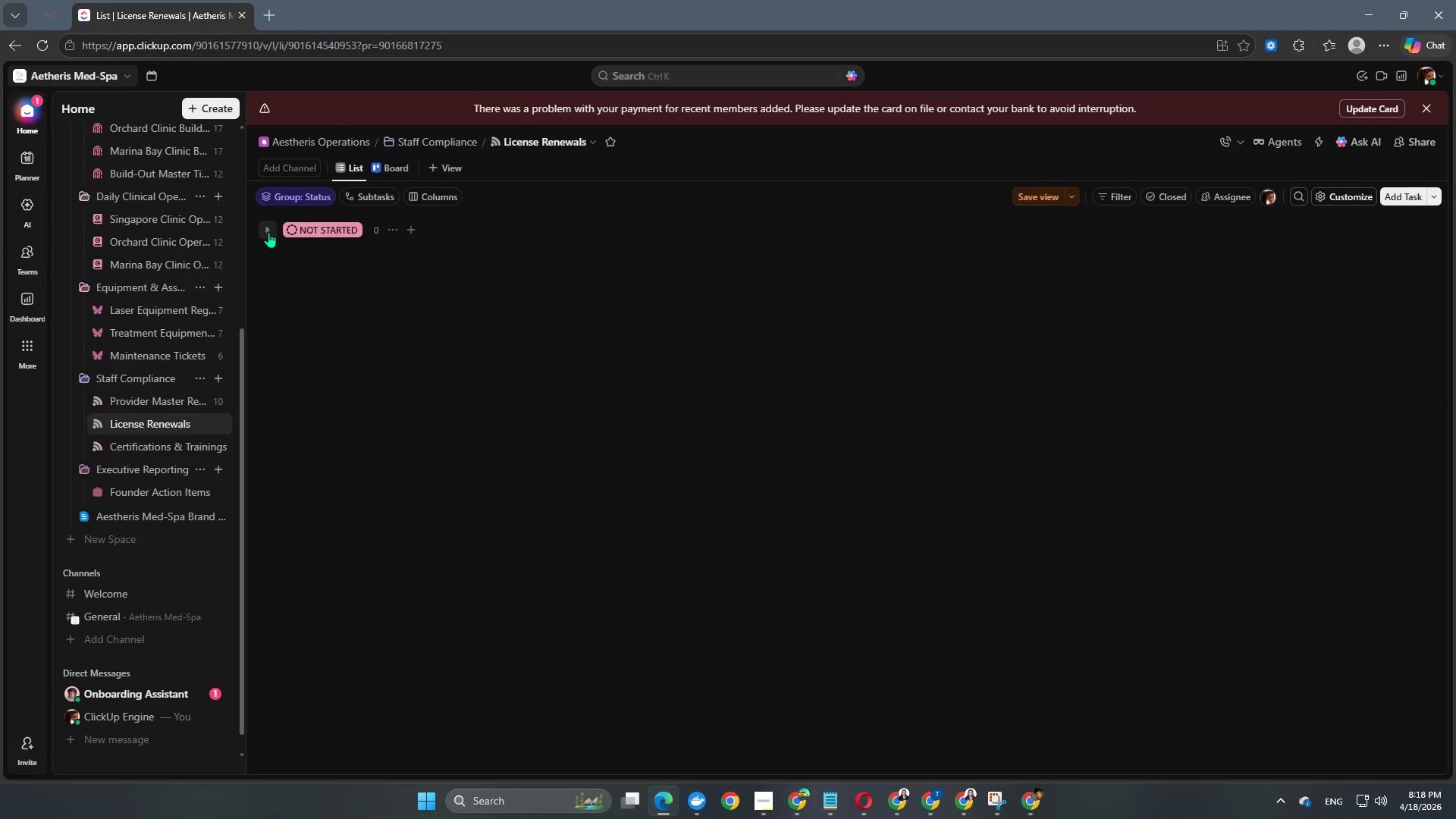 
left_click([296, 226])
 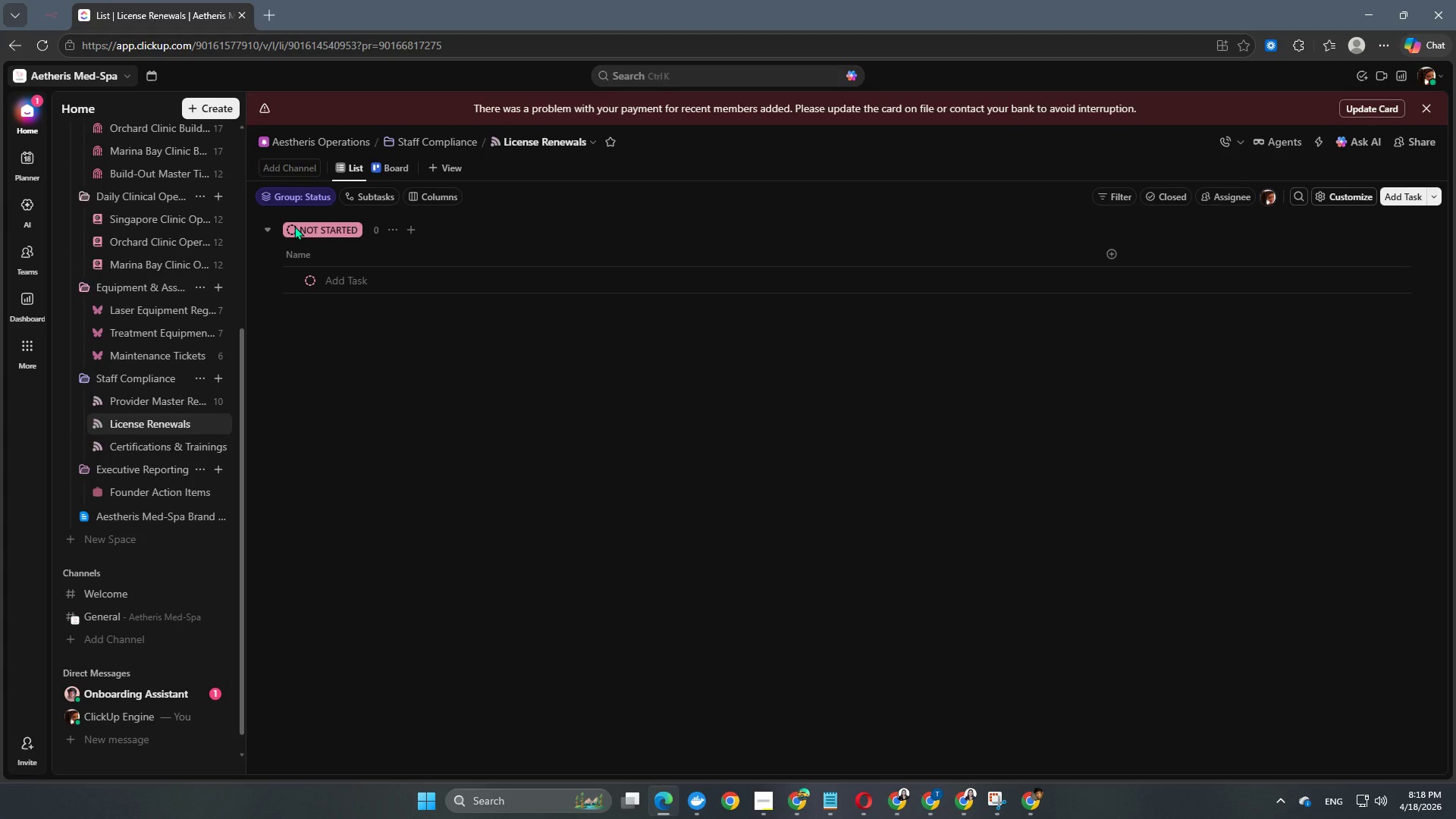 
left_click([314, 229])
 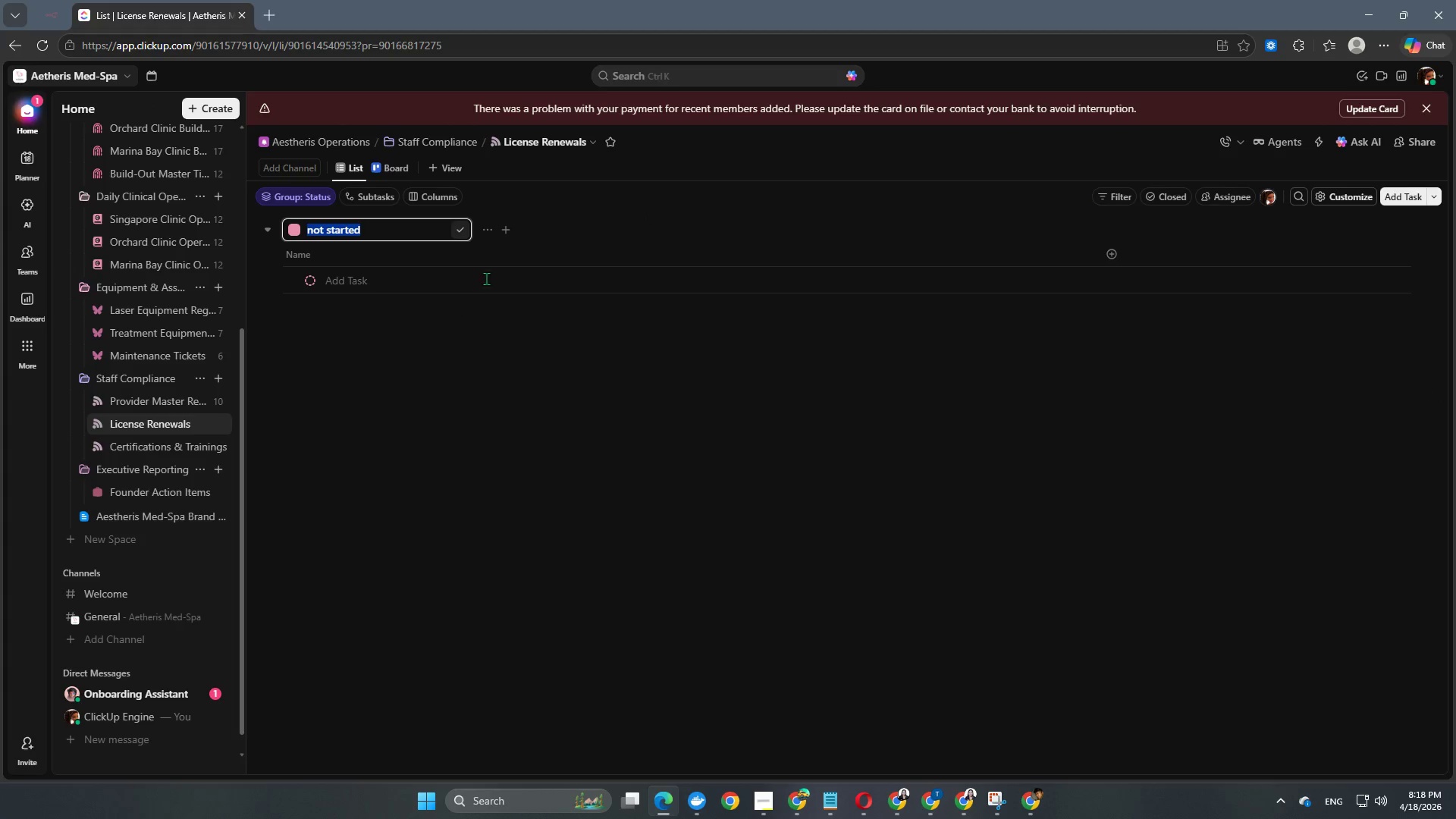 
left_click([456, 350])
 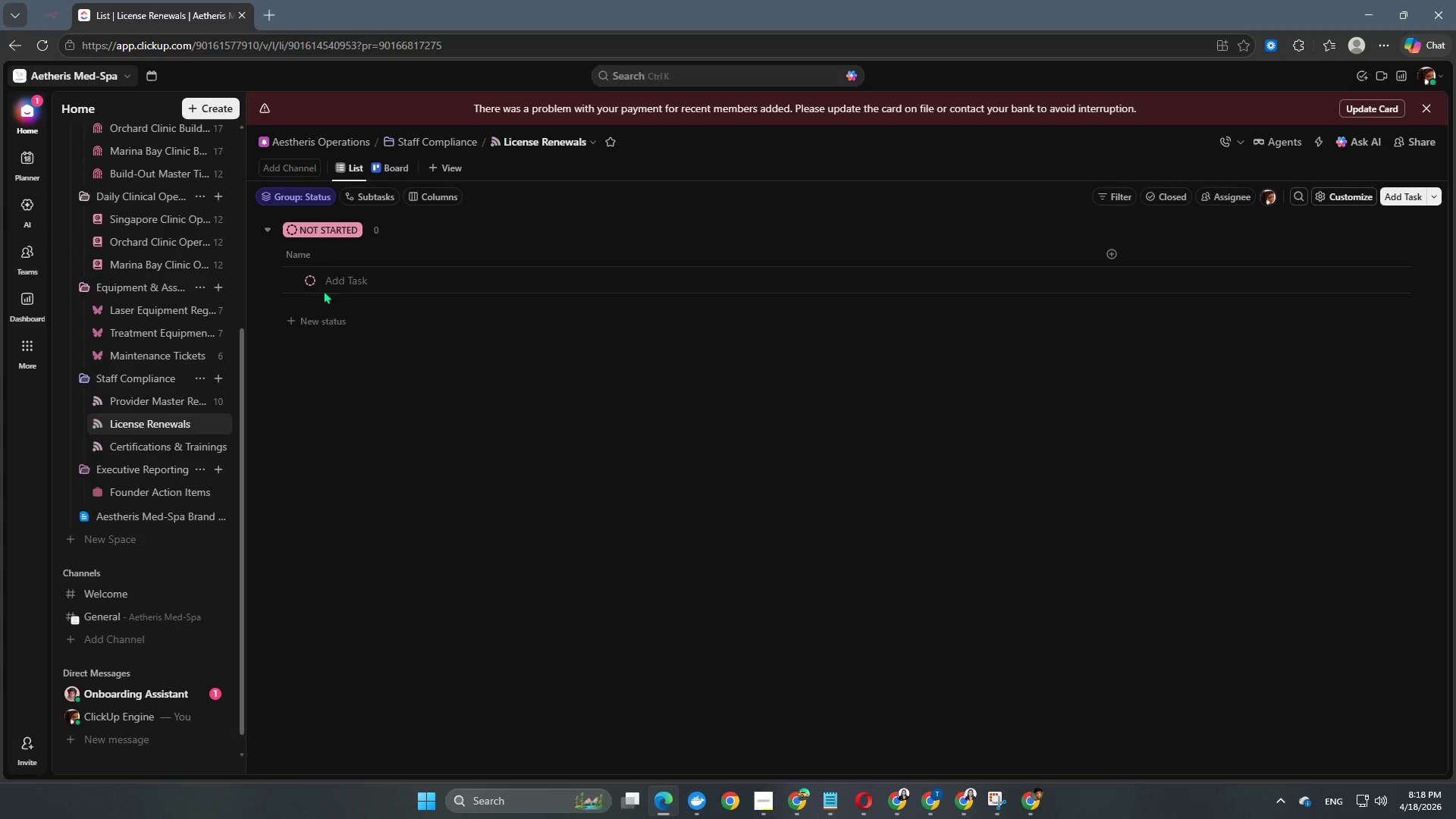 
left_click([309, 281])
 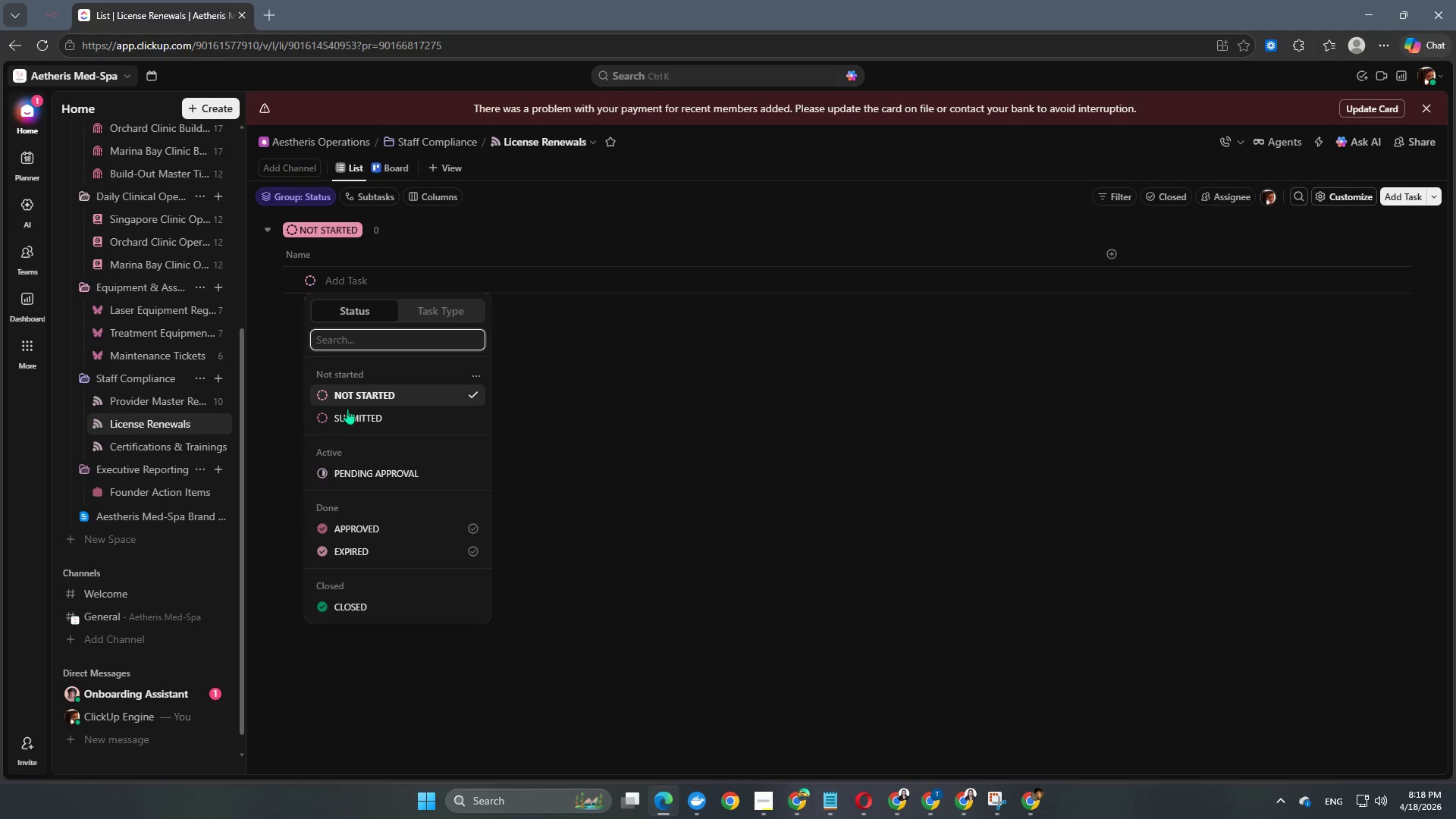 
scroll: coordinate [401, 465], scroll_direction: down, amount: 2.0
 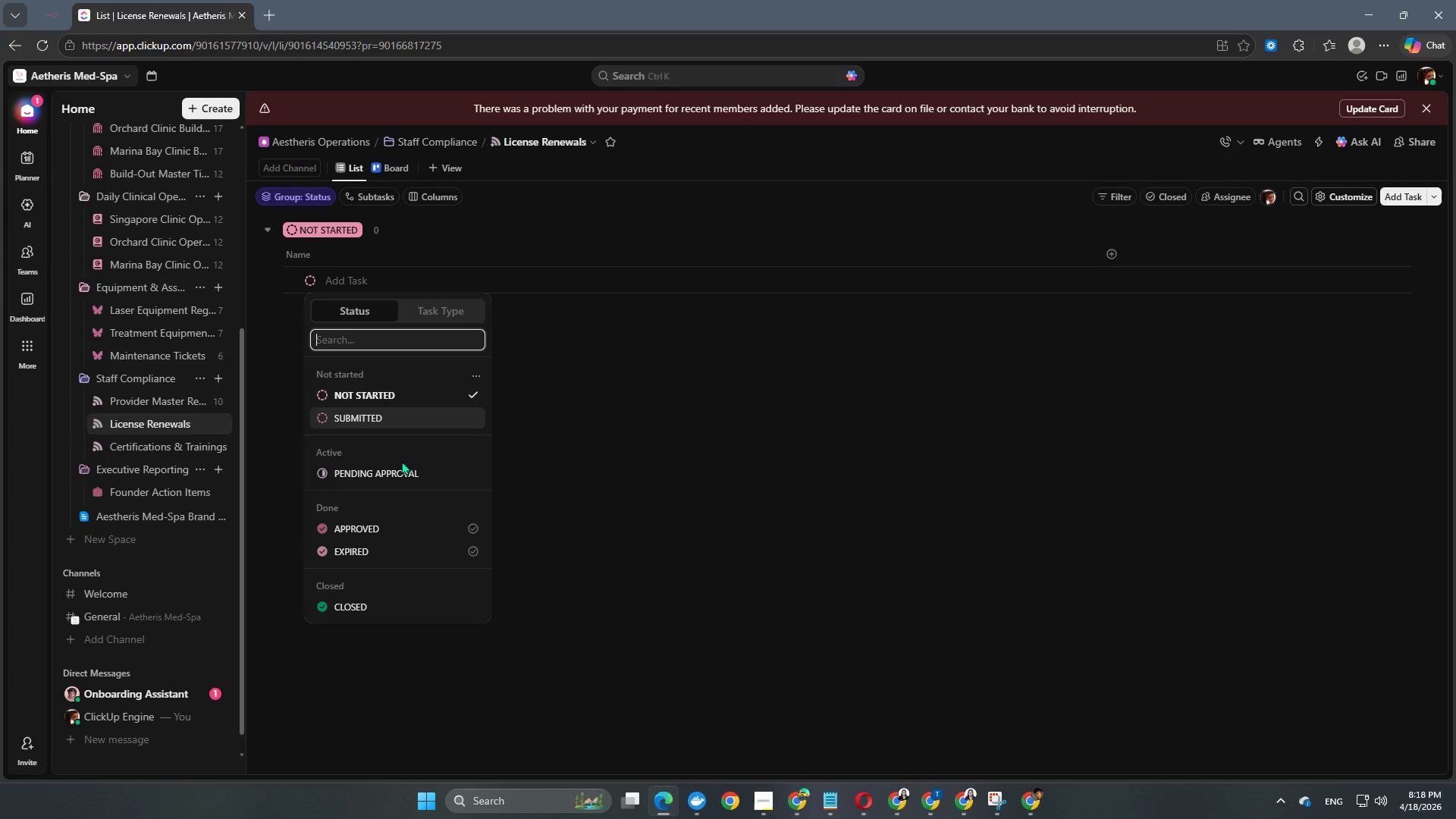 
left_click([803, 544])
 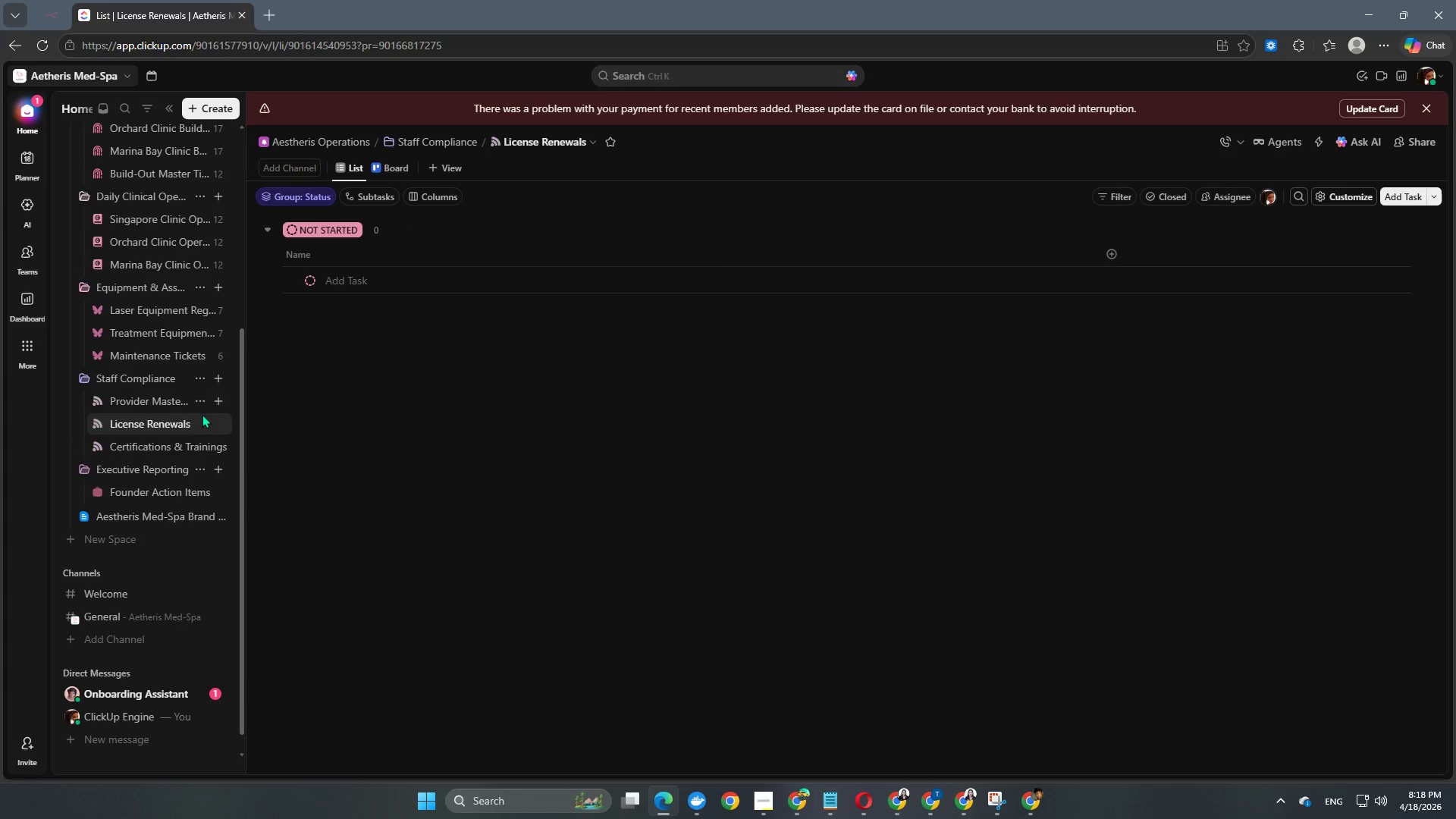 
left_click([201, 422])
 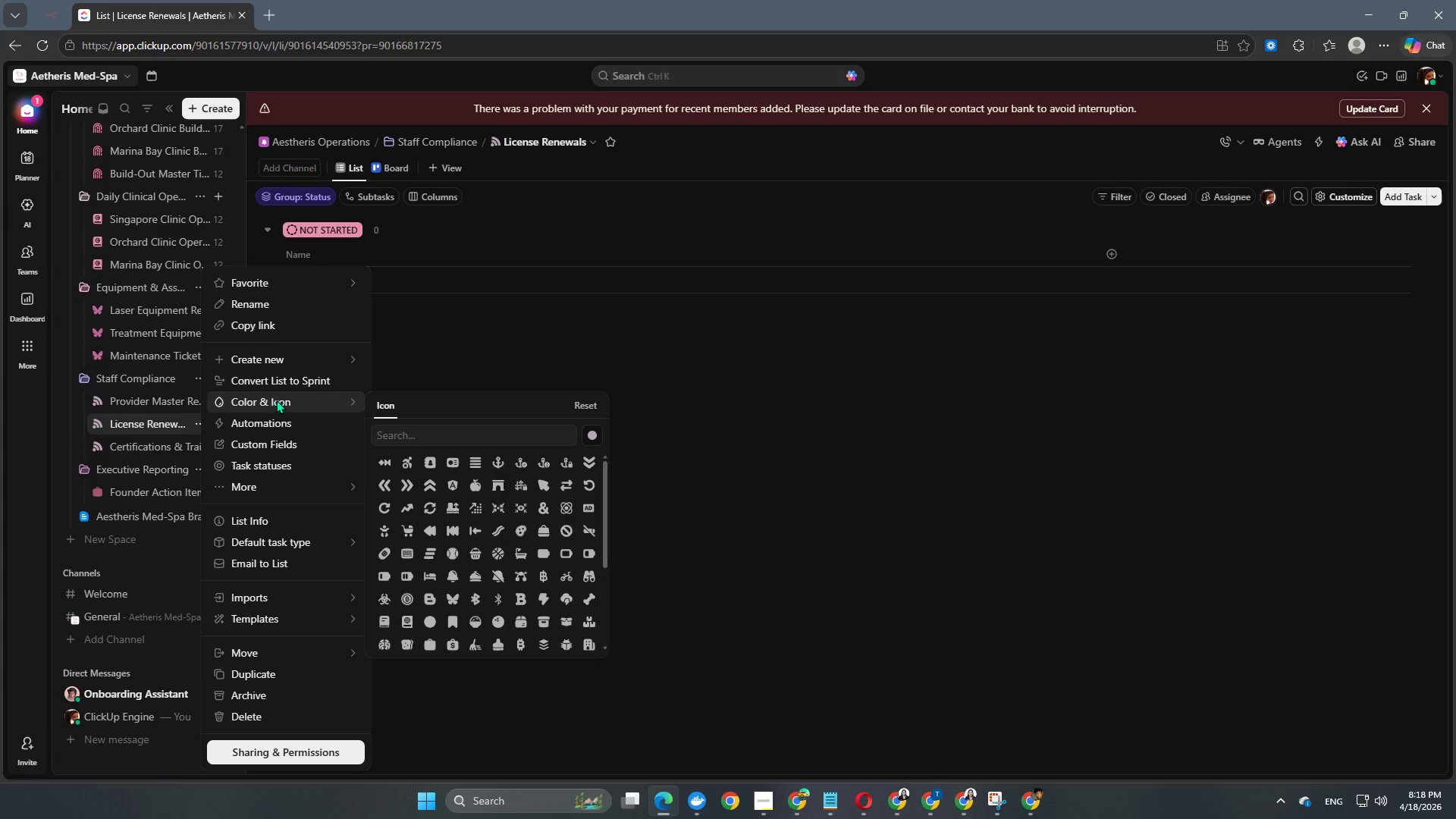 
left_click([276, 444])
 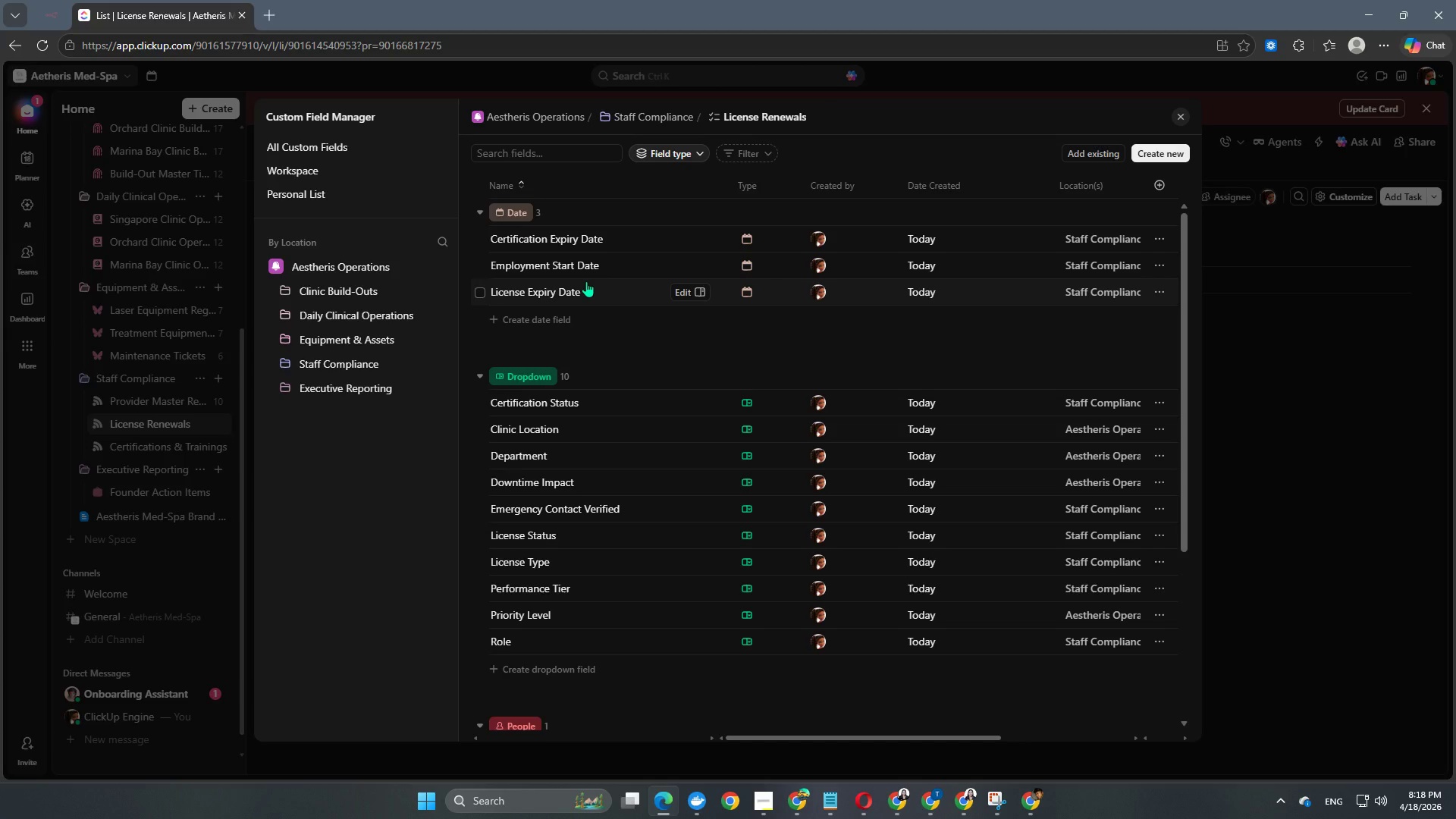 
scroll: coordinate [597, 422], scroll_direction: down, amount: 2.0
 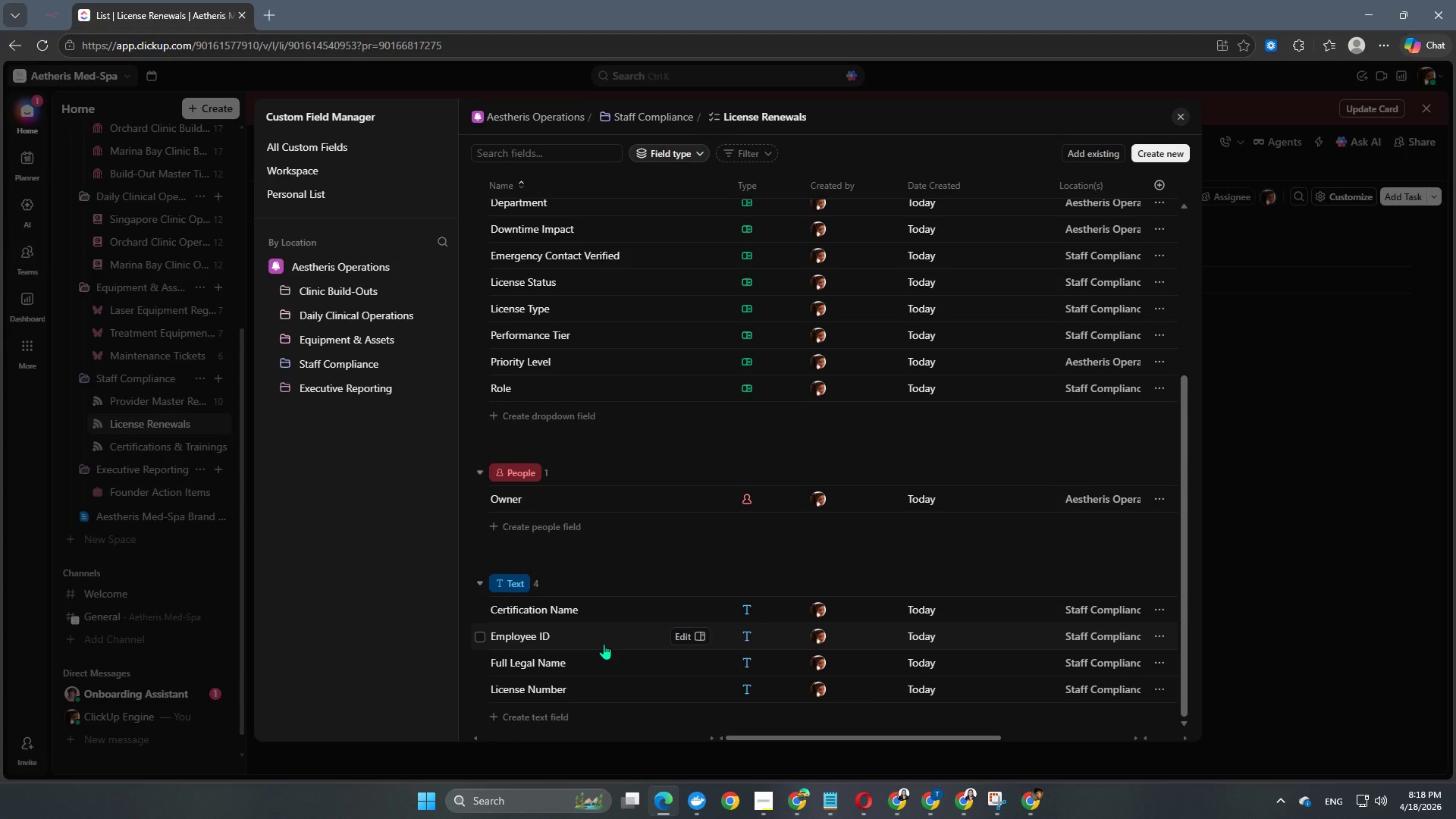 
scroll: coordinate [626, 485], scroll_direction: up, amount: 1.0
 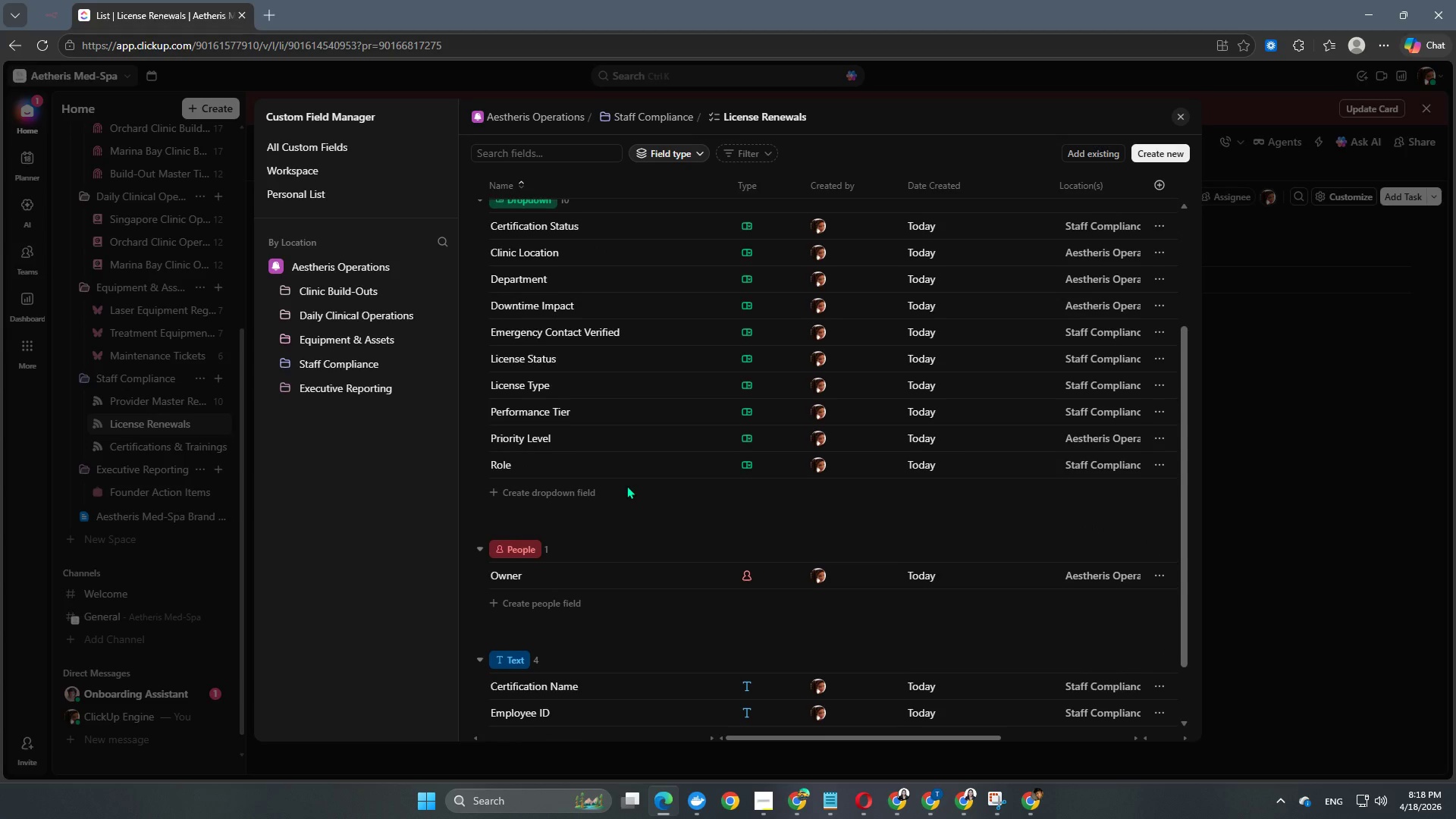 
scroll: coordinate [626, 485], scroll_direction: down, amount: 3.0
 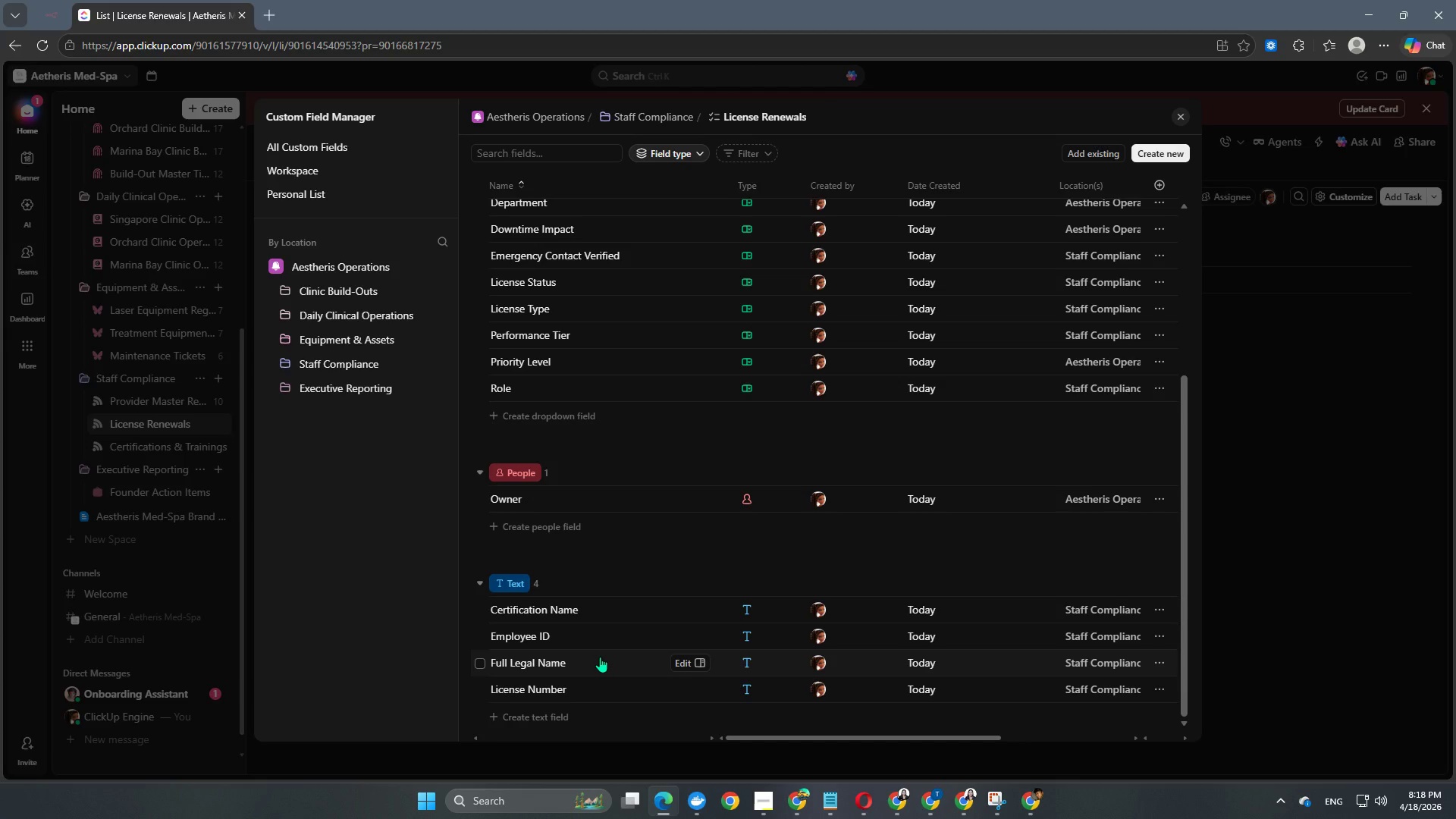 
scroll: coordinate [610, 620], scroll_direction: up, amount: 8.0
 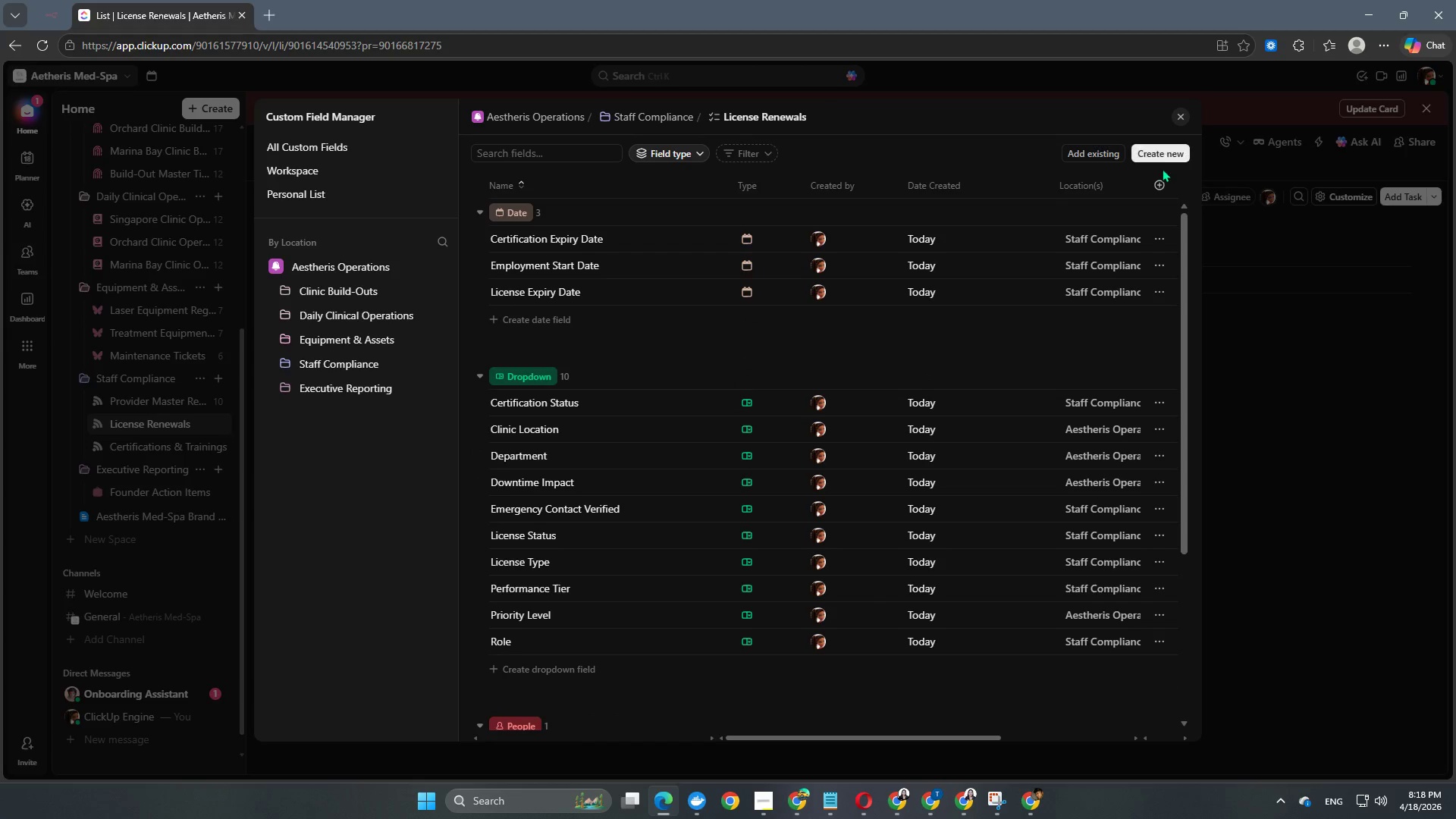 
left_click([1166, 152])
 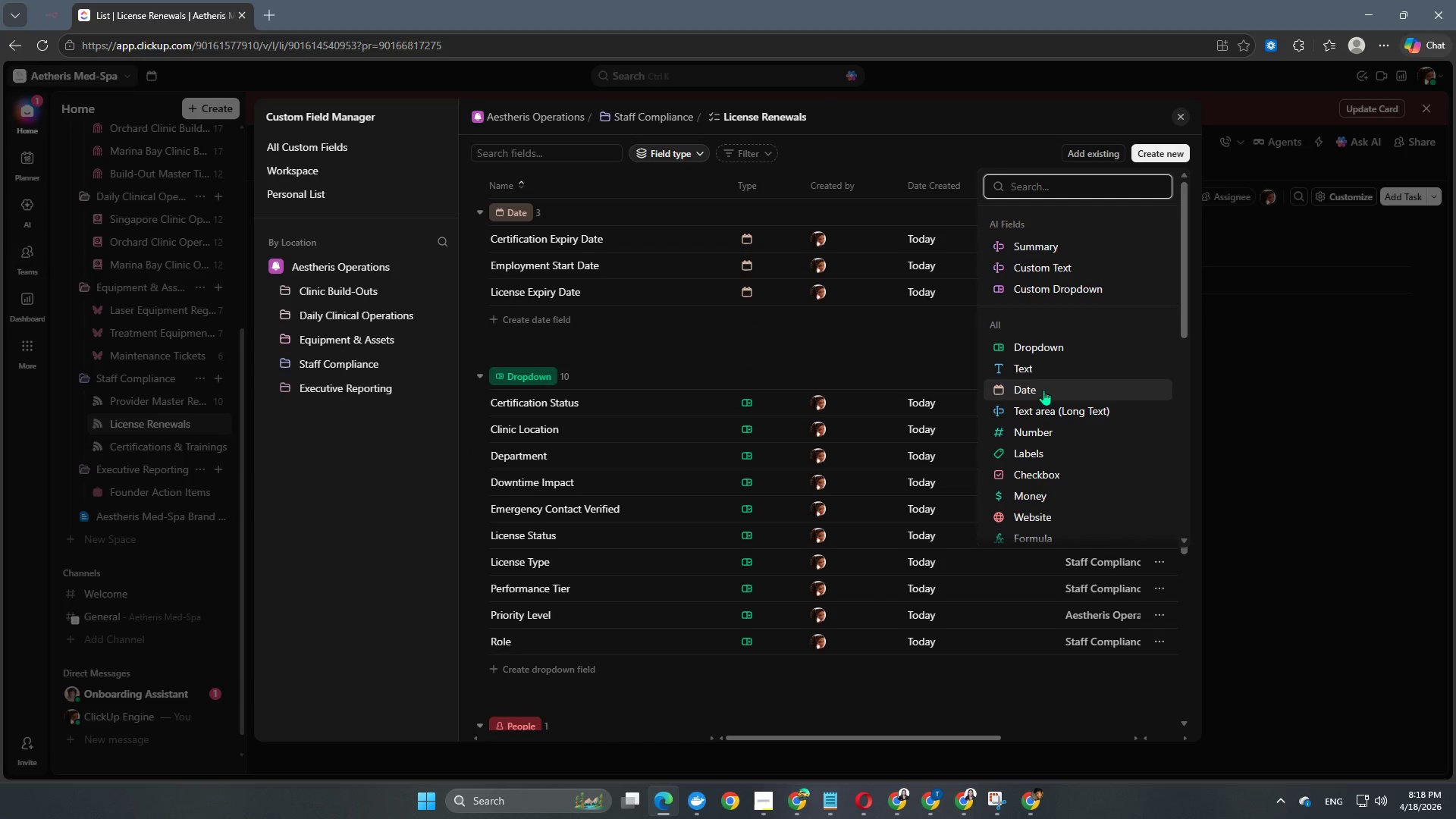 
left_click([1044, 375])
 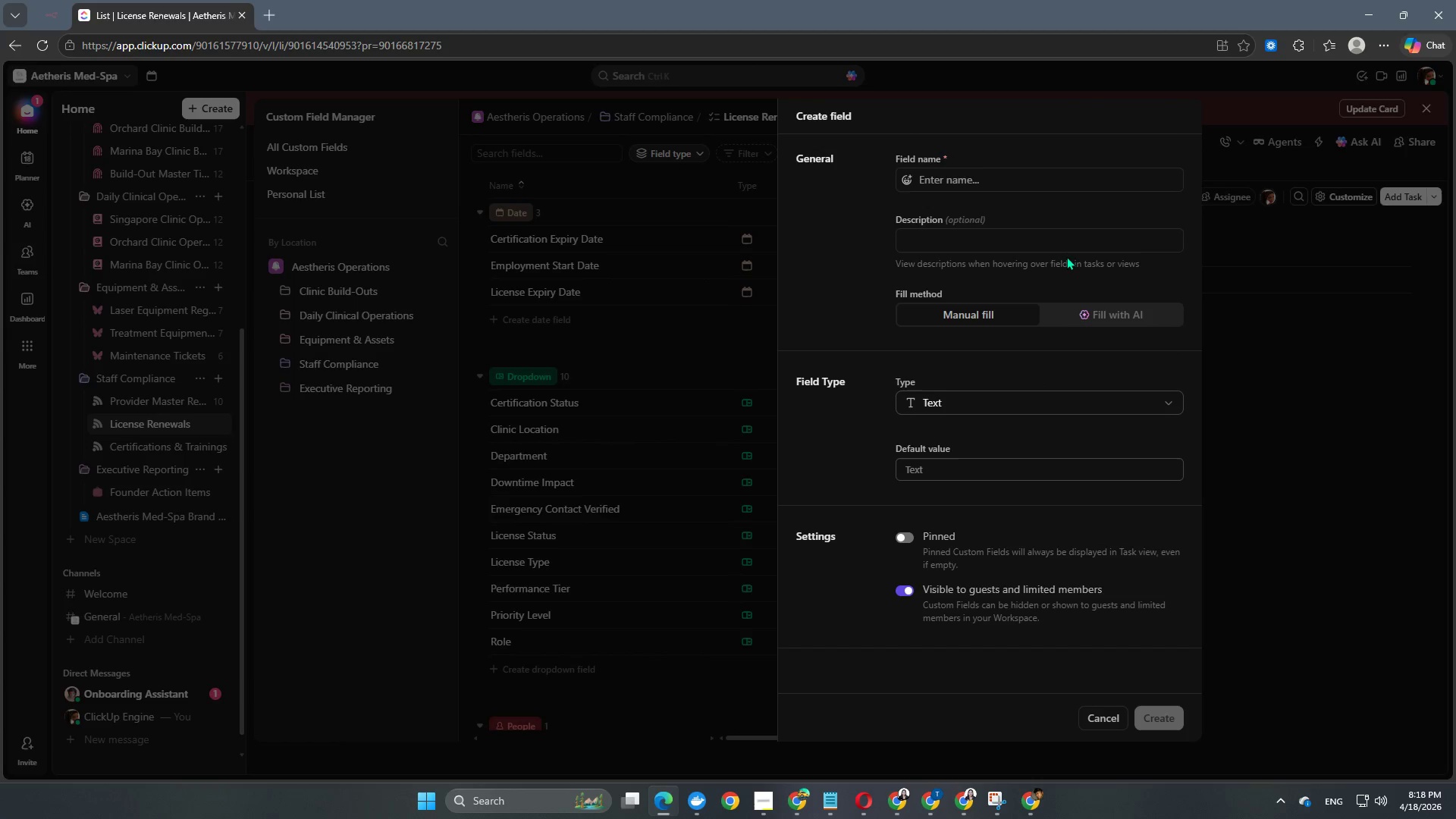 
left_click([974, 184])
 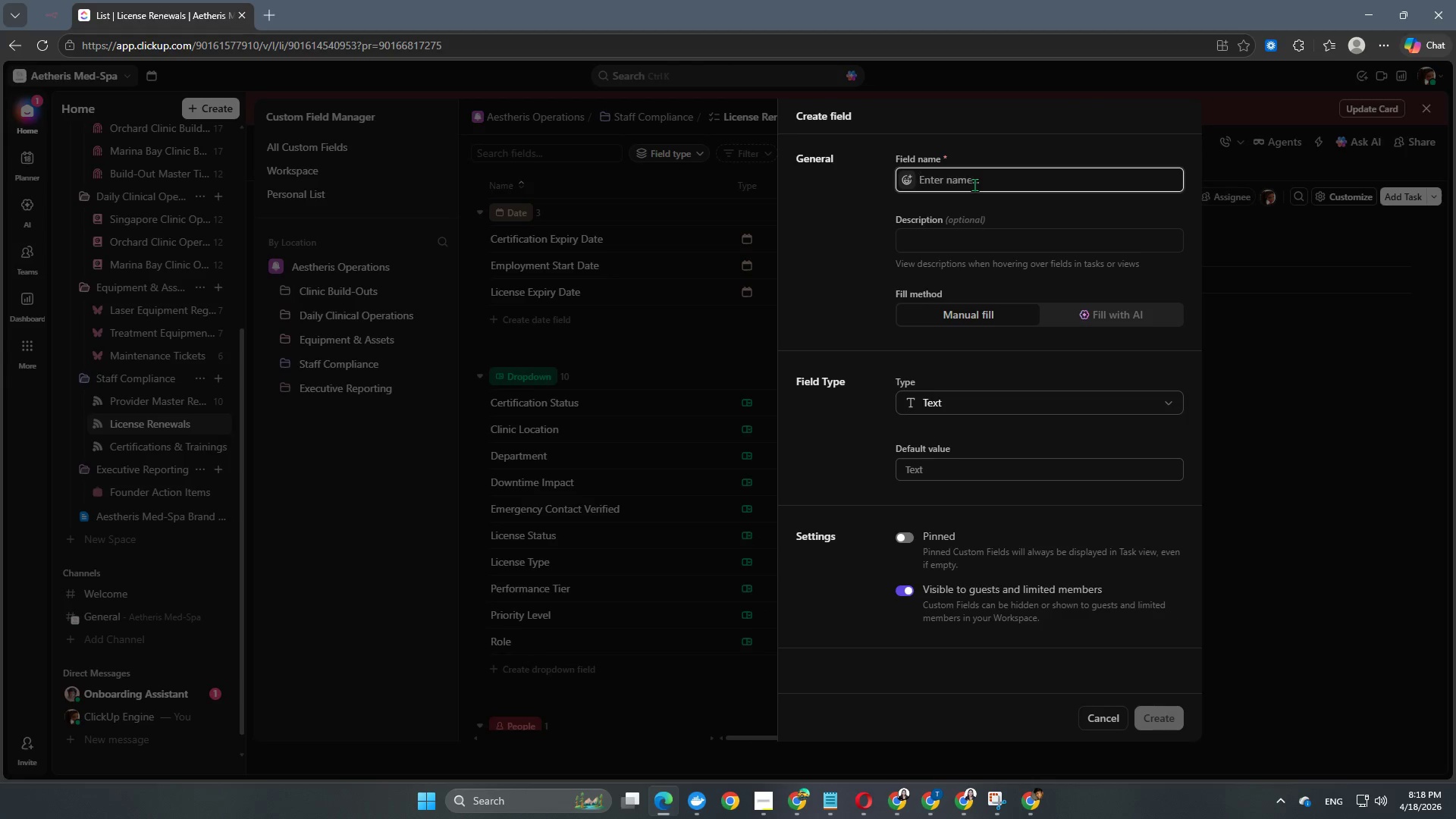 
type(Provider Name)
 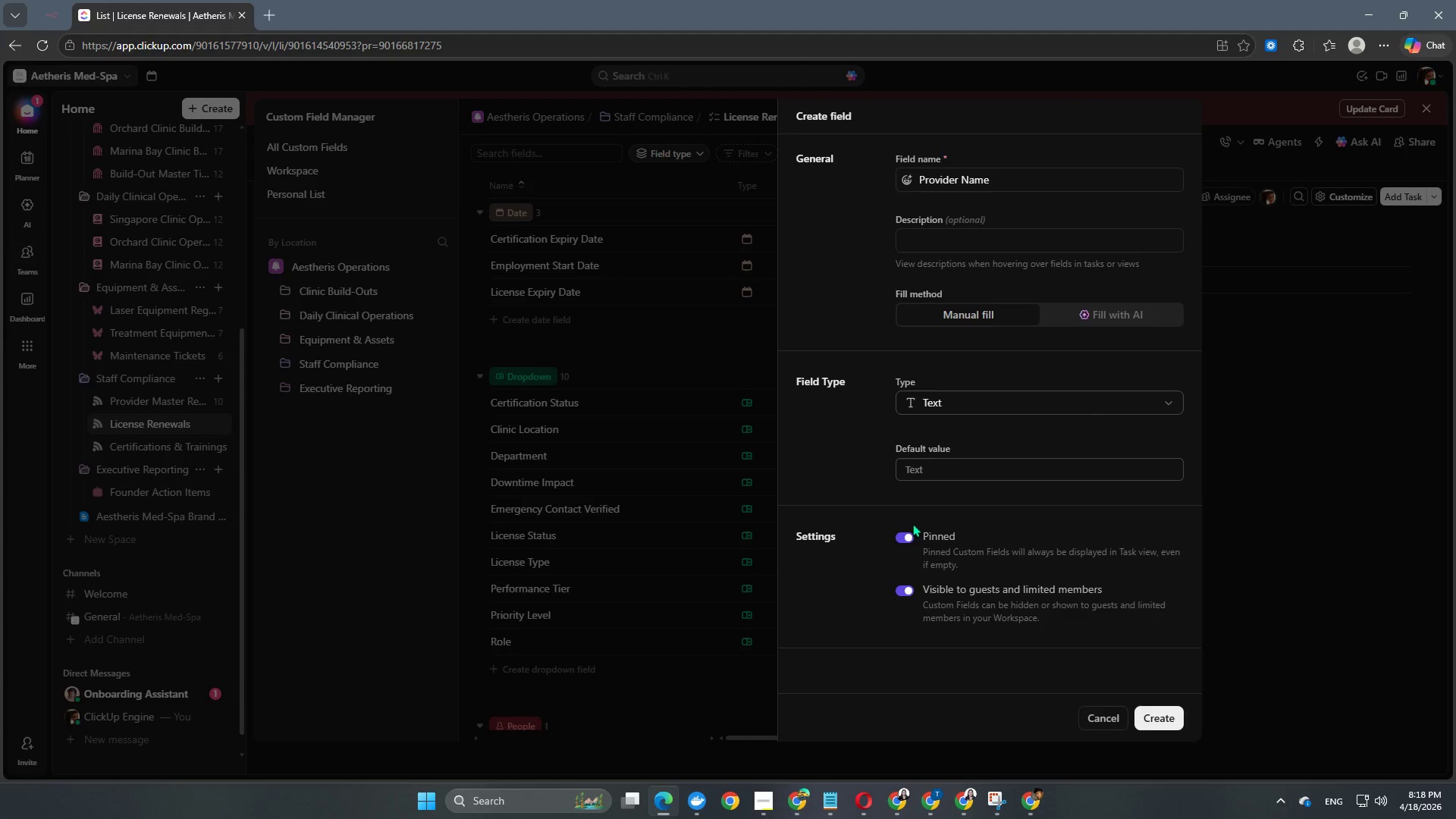 
left_click([1159, 722])
 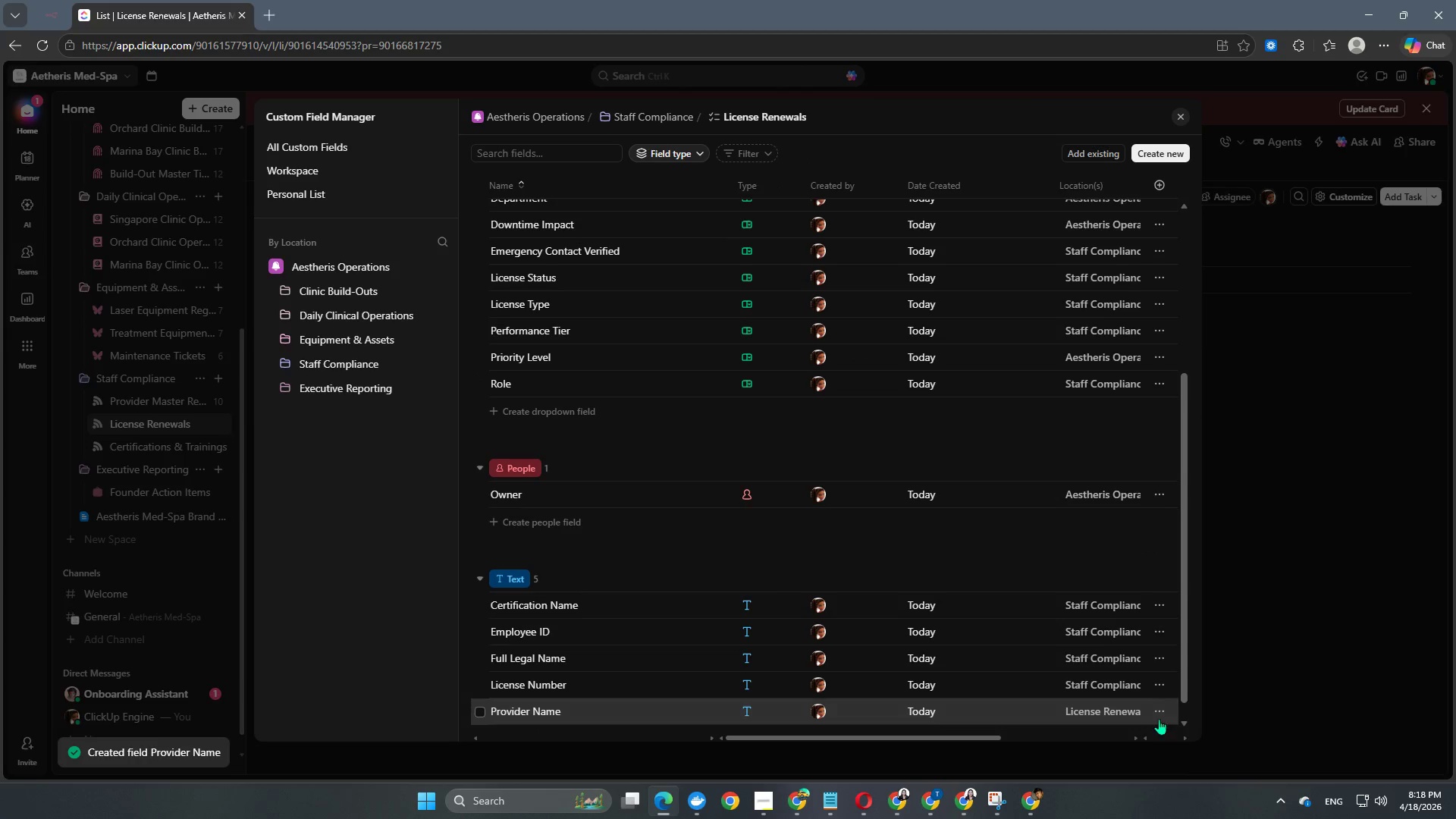 
scroll: coordinate [837, 500], scroll_direction: down, amount: 7.0
 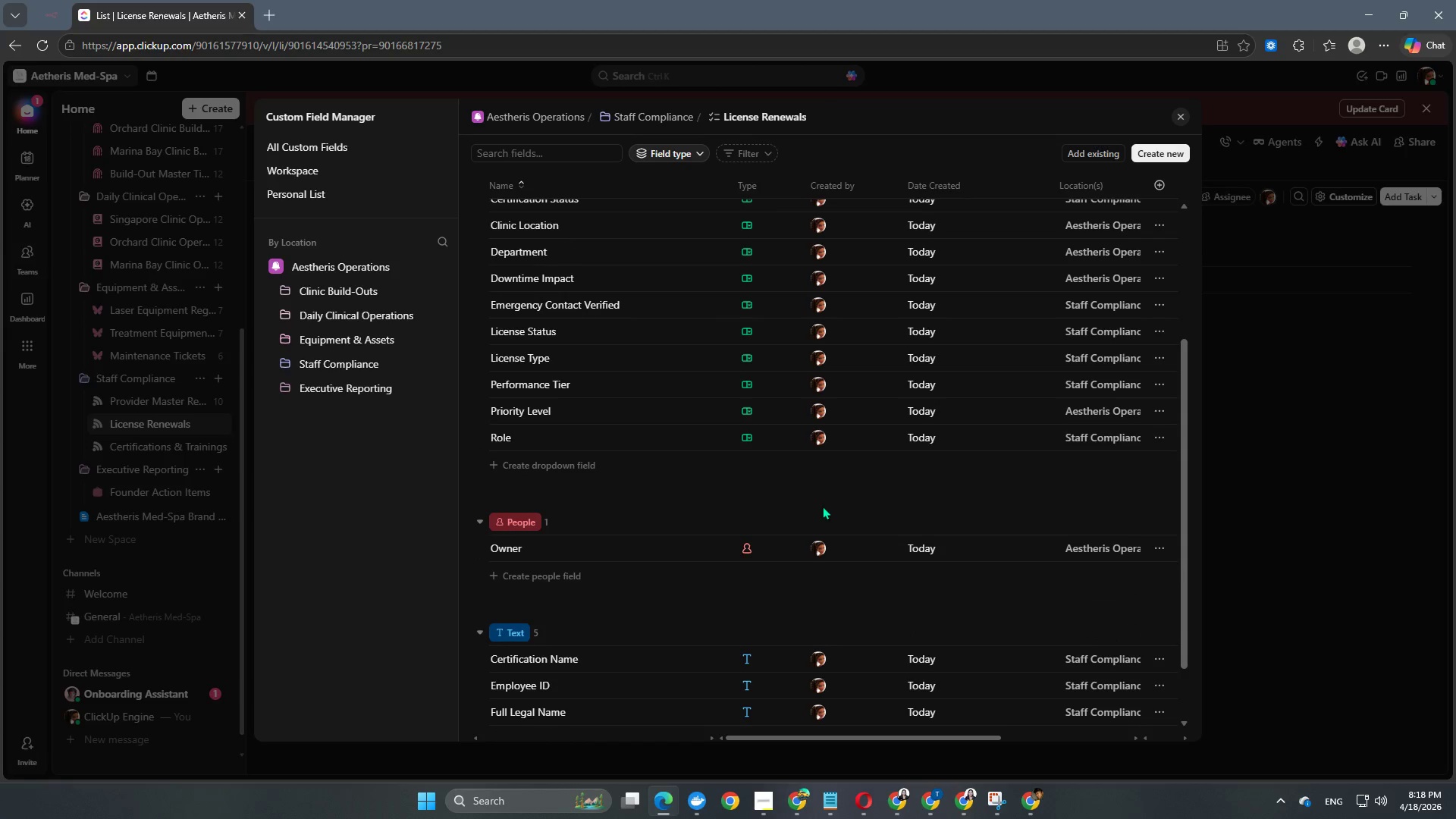 
scroll: coordinate [682, 396], scroll_direction: up, amount: 1.0
 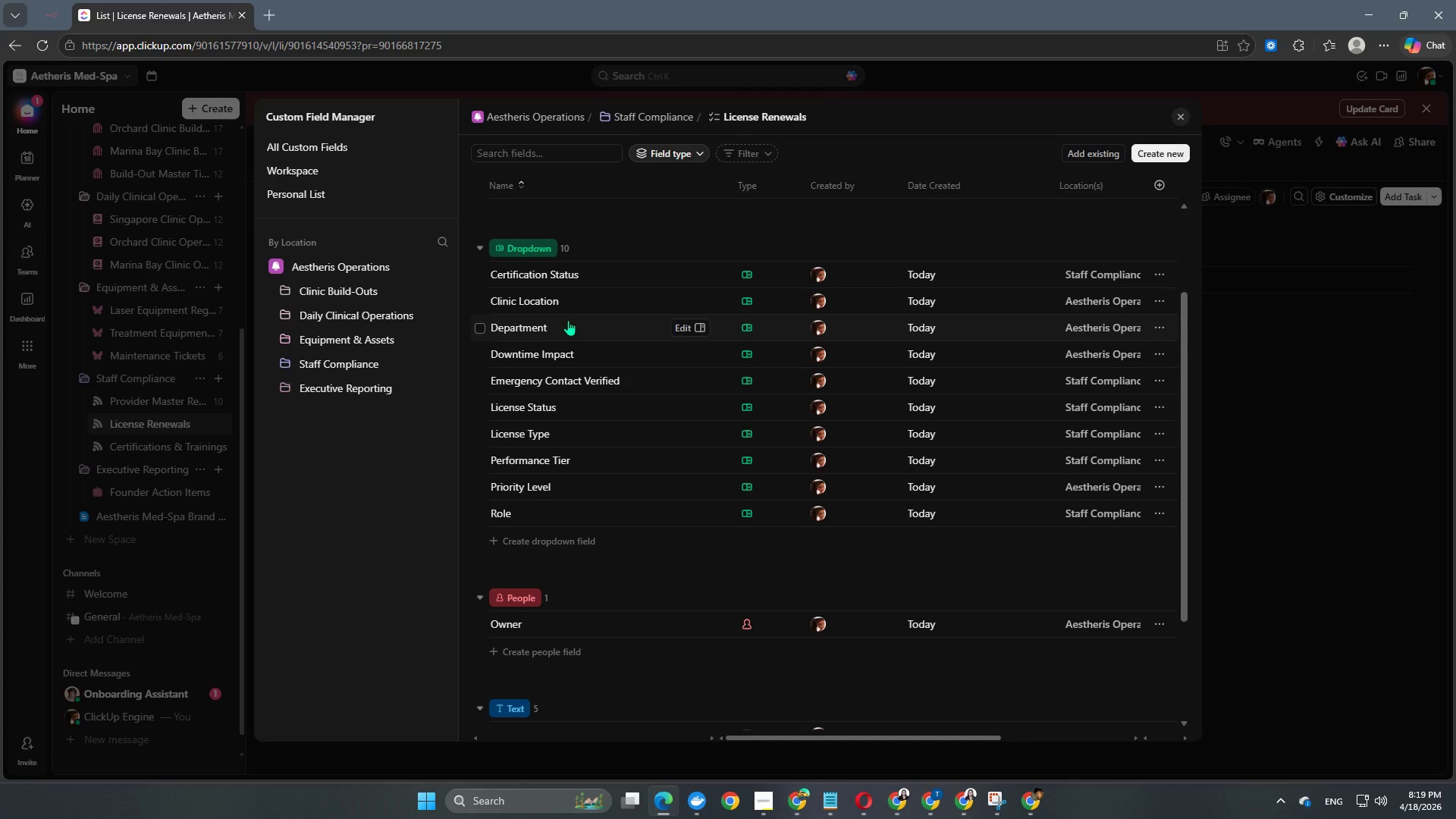 
wait(23.1)
 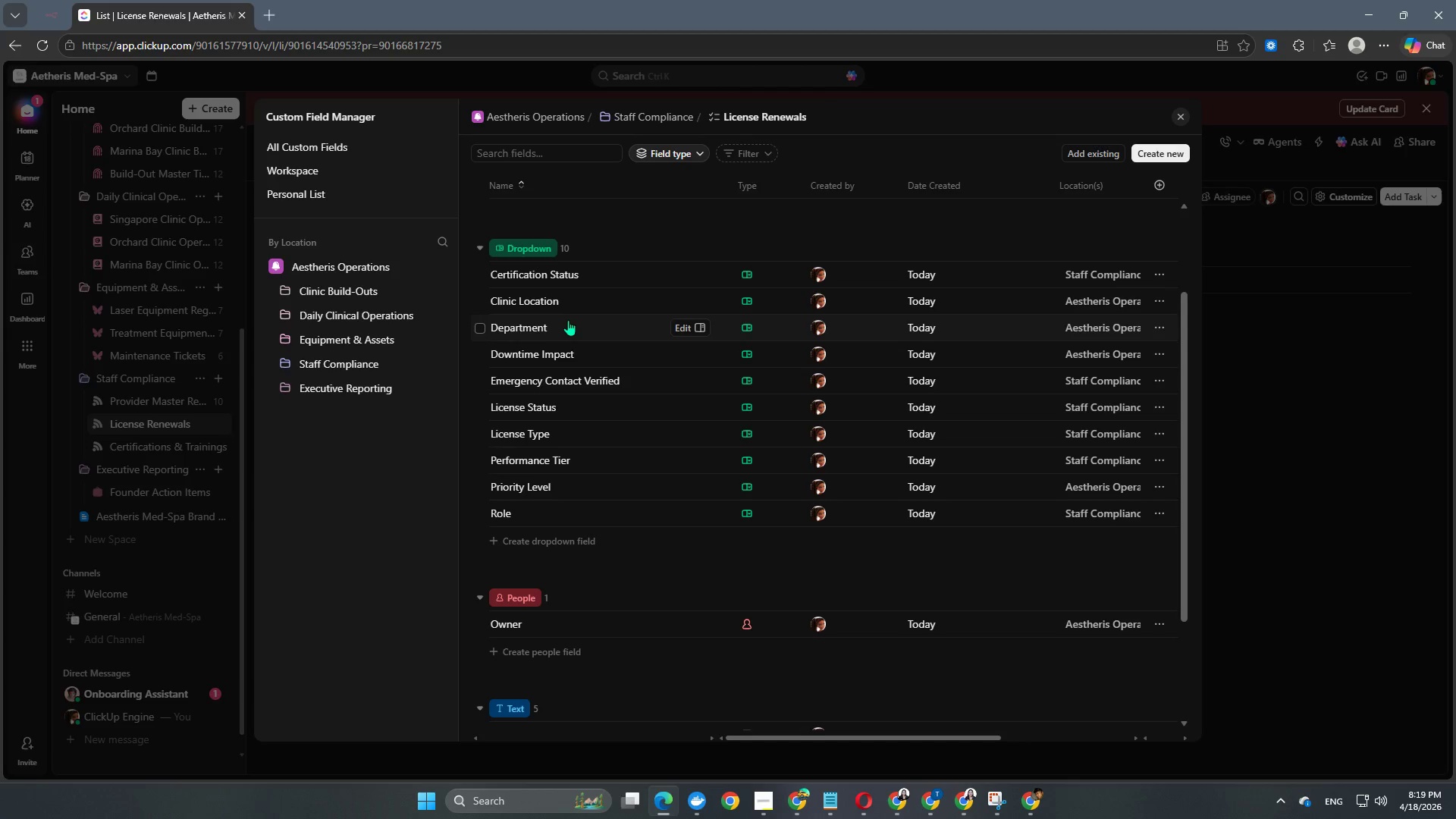 
scroll: coordinate [547, 438], scroll_direction: up, amount: 9.0
 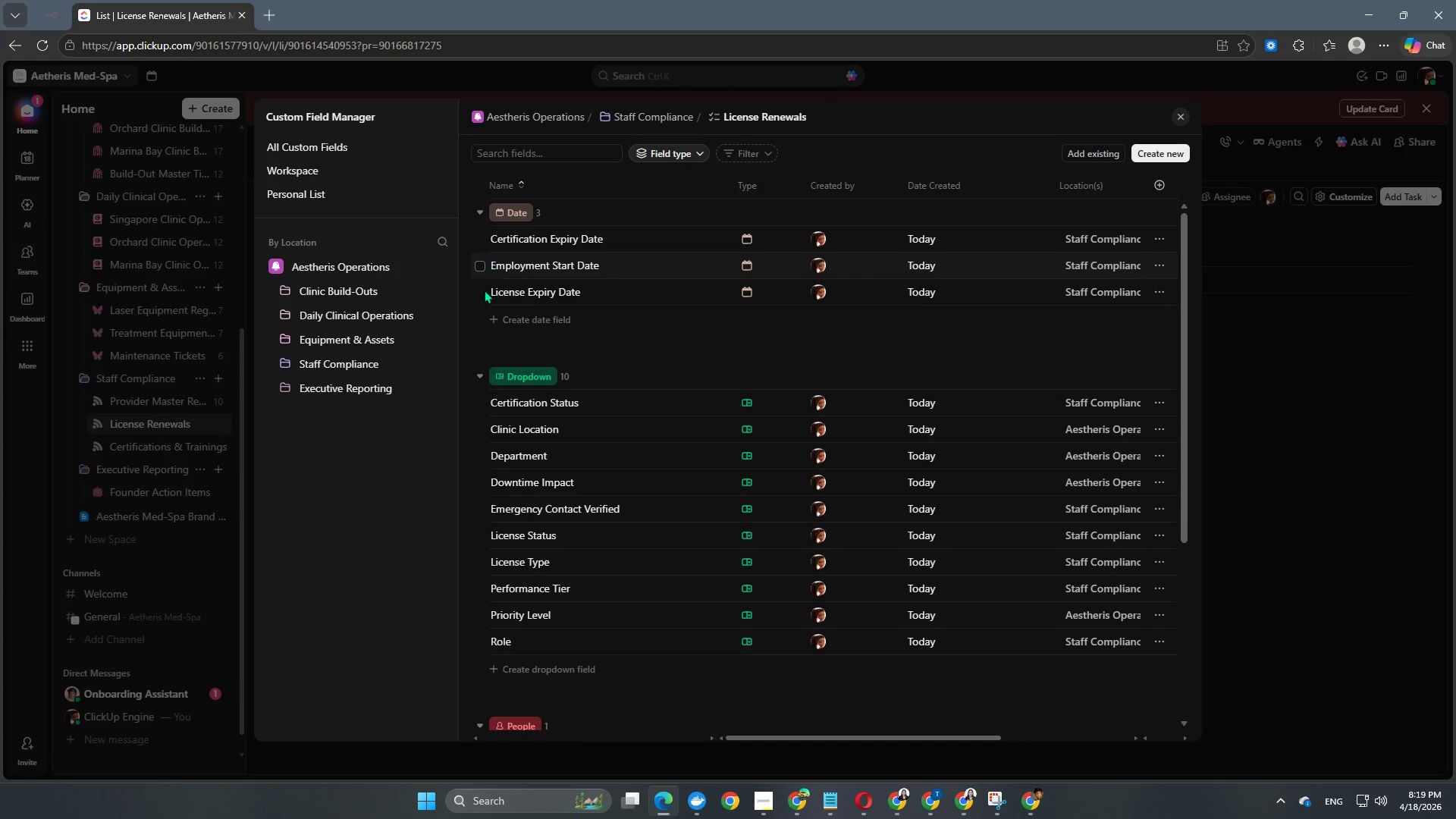 
scroll: coordinate [570, 526], scroll_direction: down, amount: 7.0
 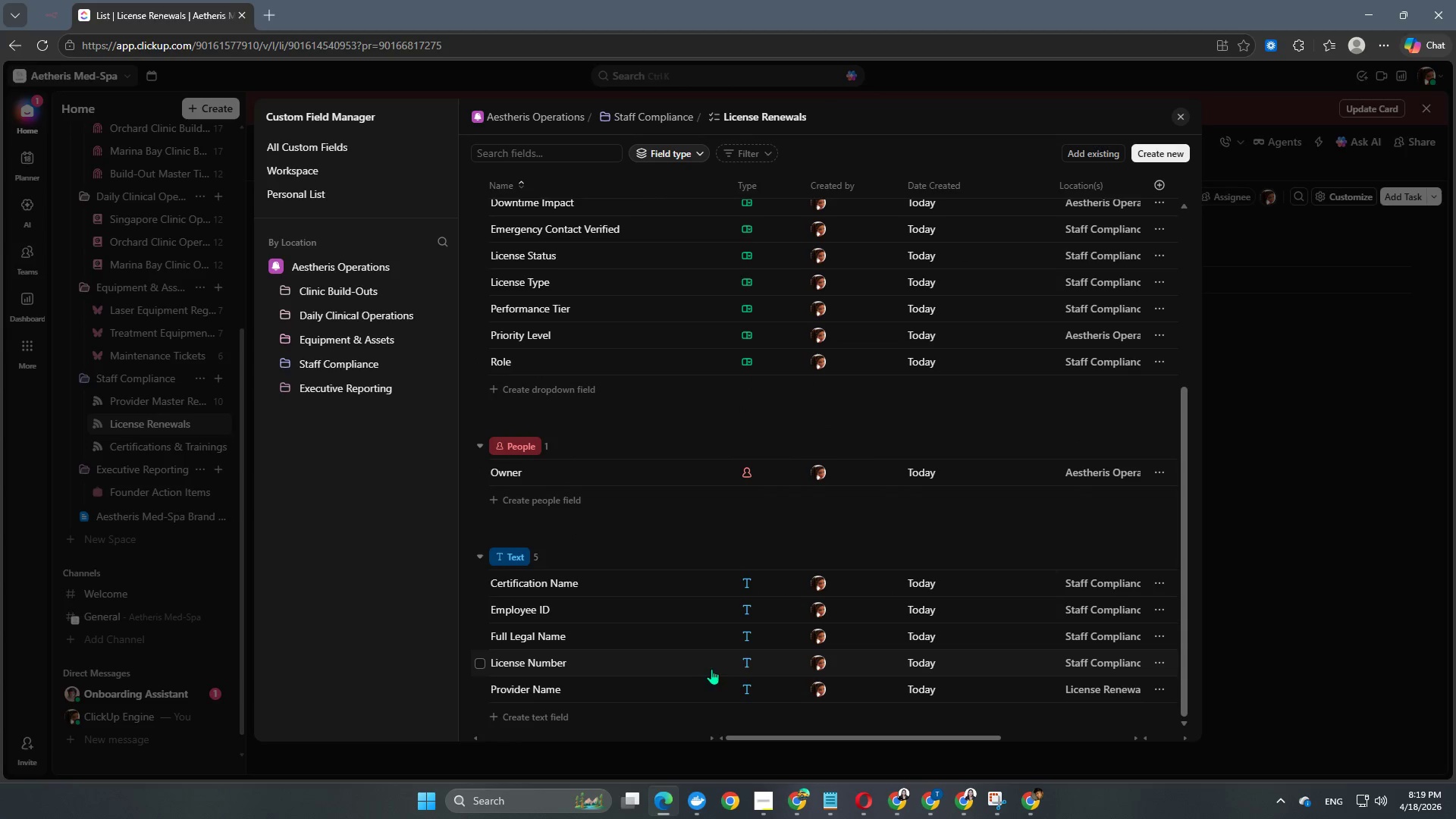 
left_click([486, 666])
 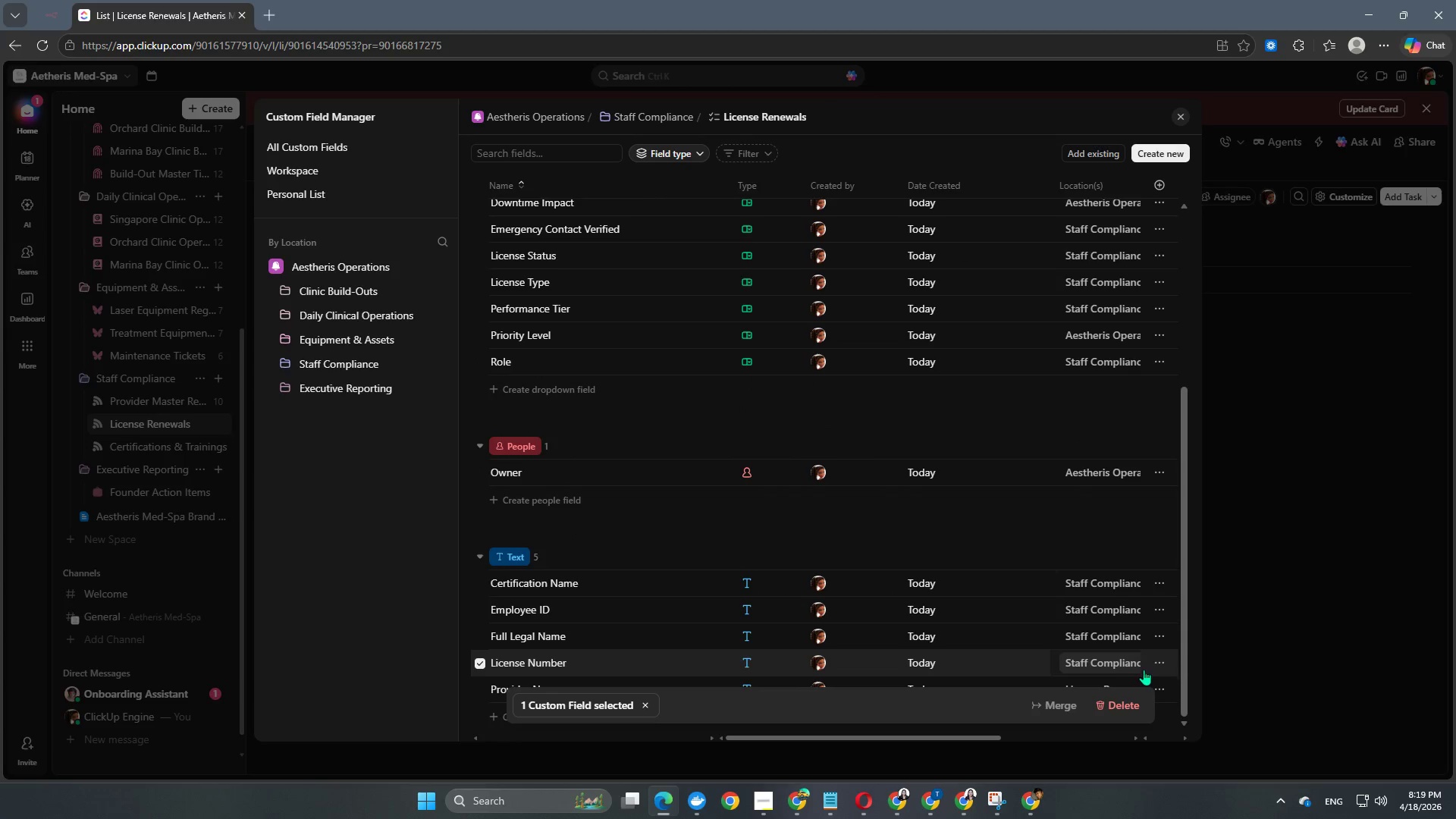 
left_click([1156, 661])
 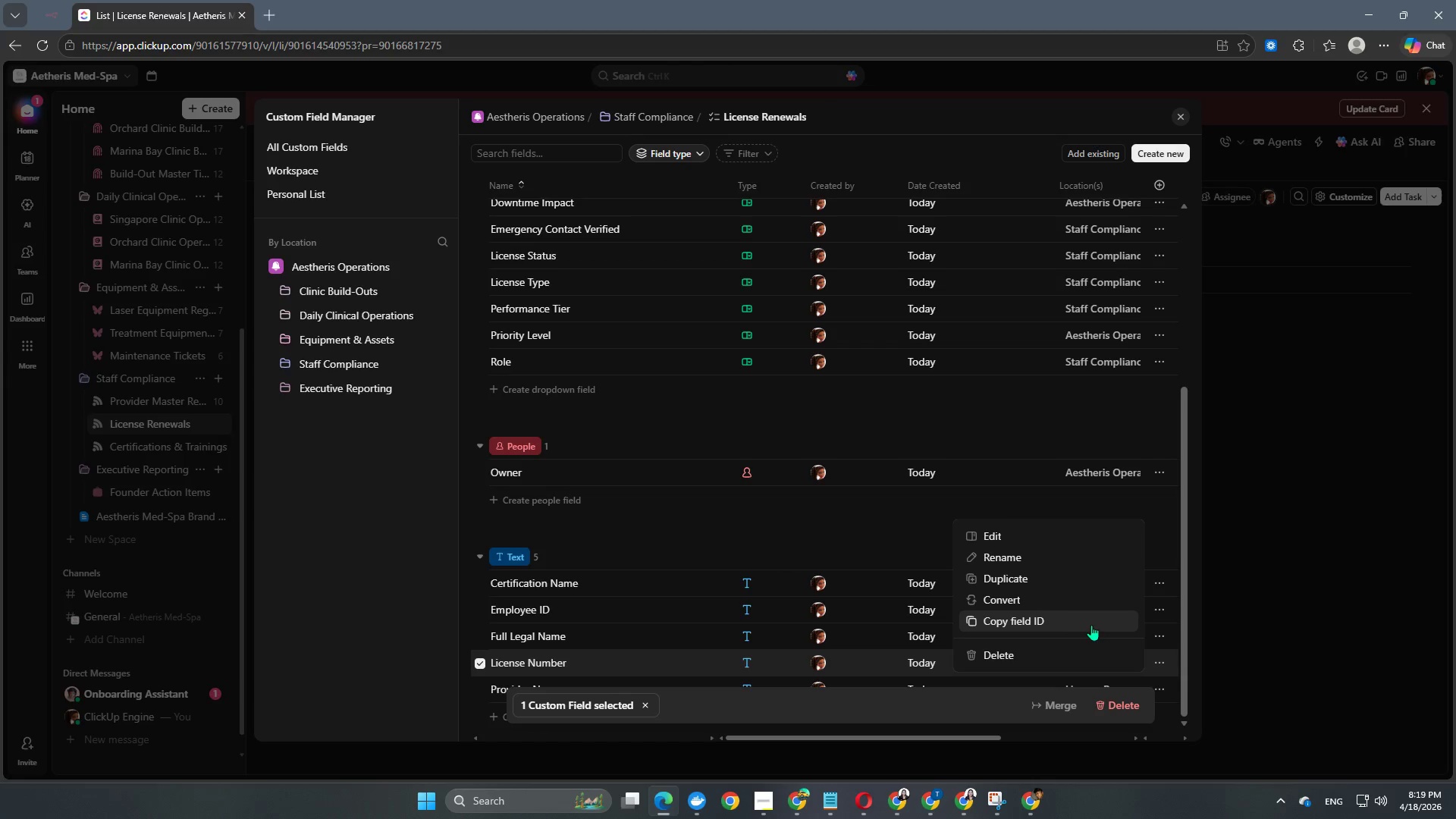 
left_click([1037, 581])
 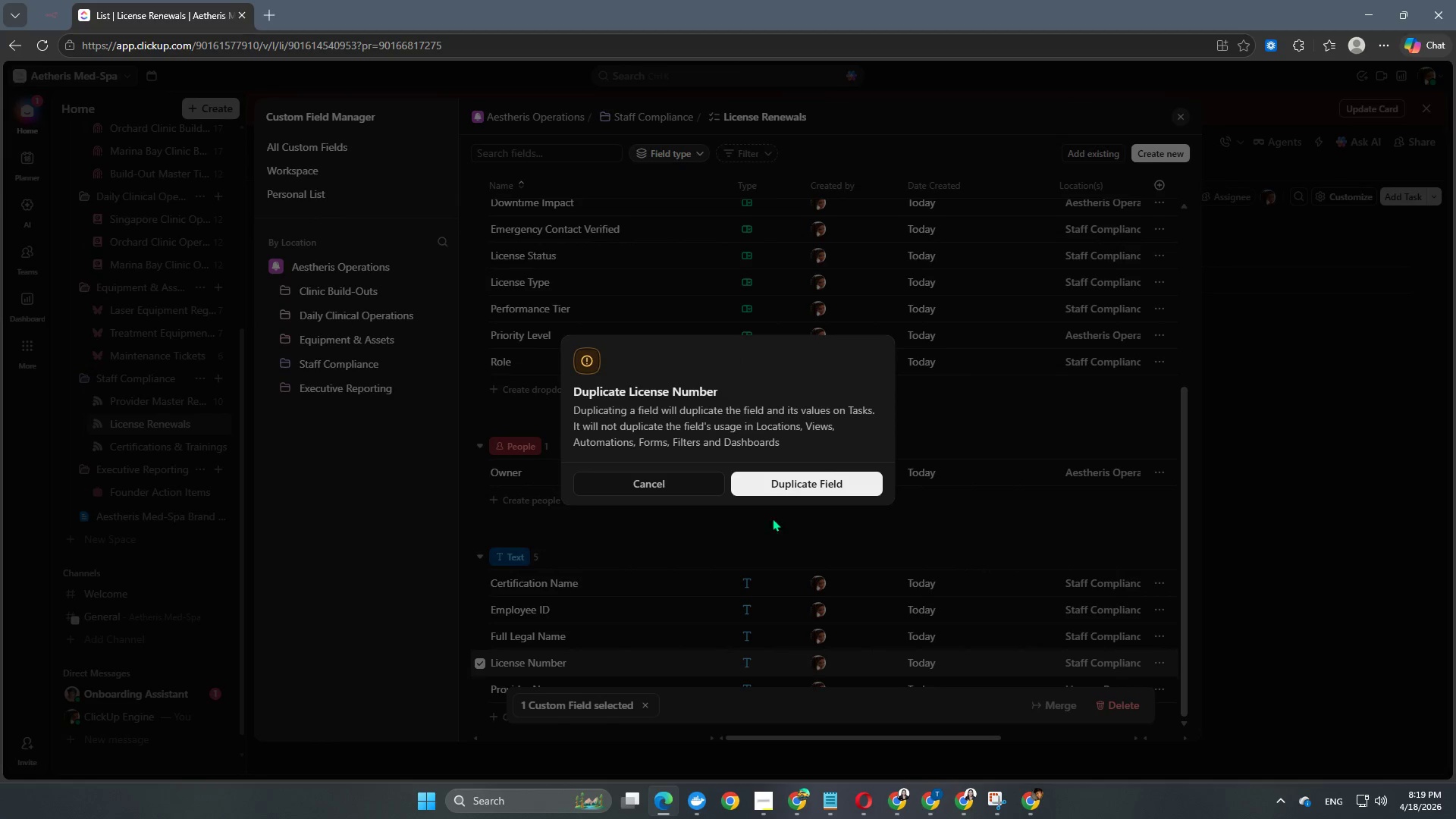 
left_click([773, 485])
 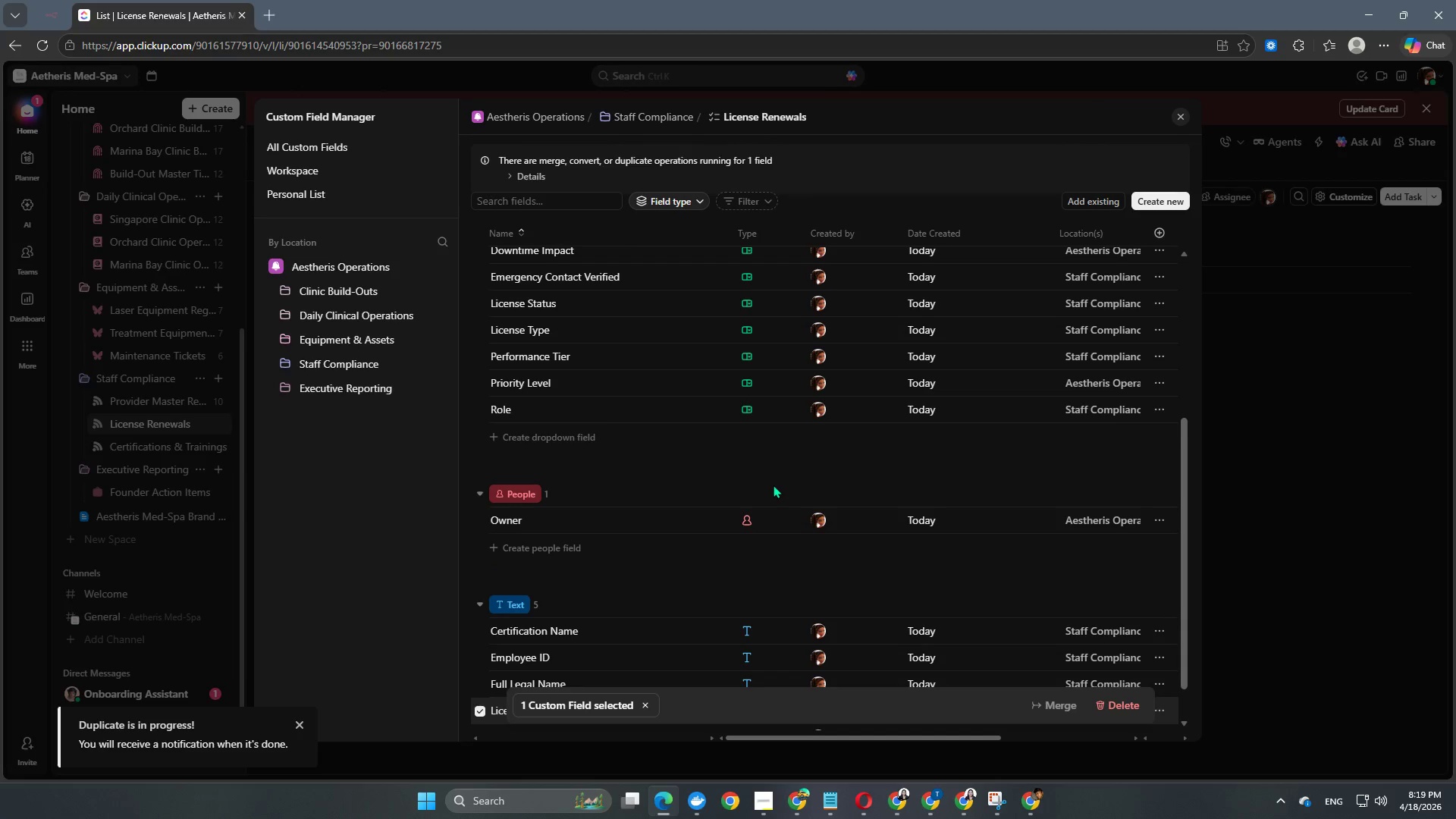 
scroll: coordinate [773, 500], scroll_direction: down, amount: 8.0
 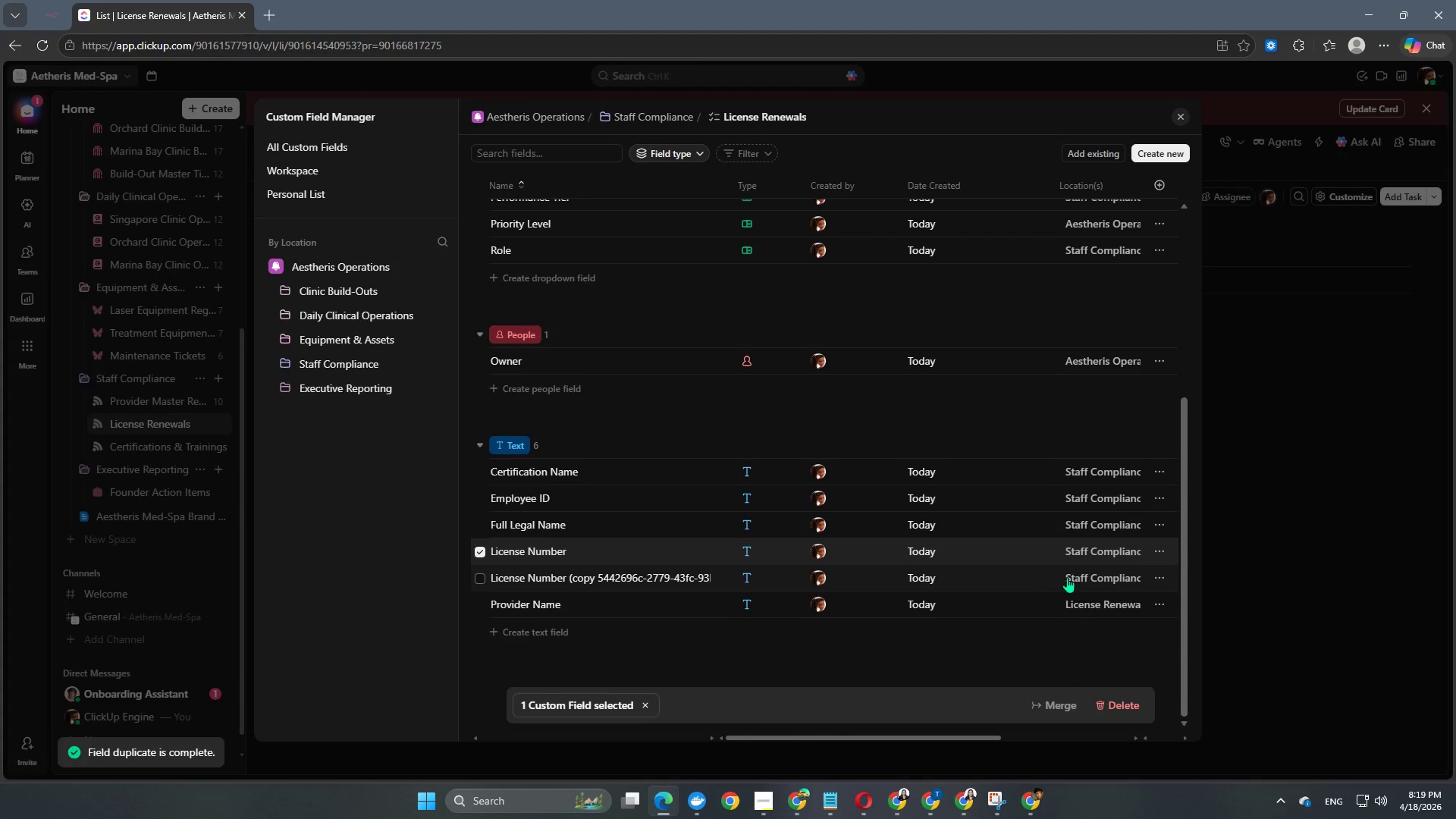 
left_click([1157, 578])
 